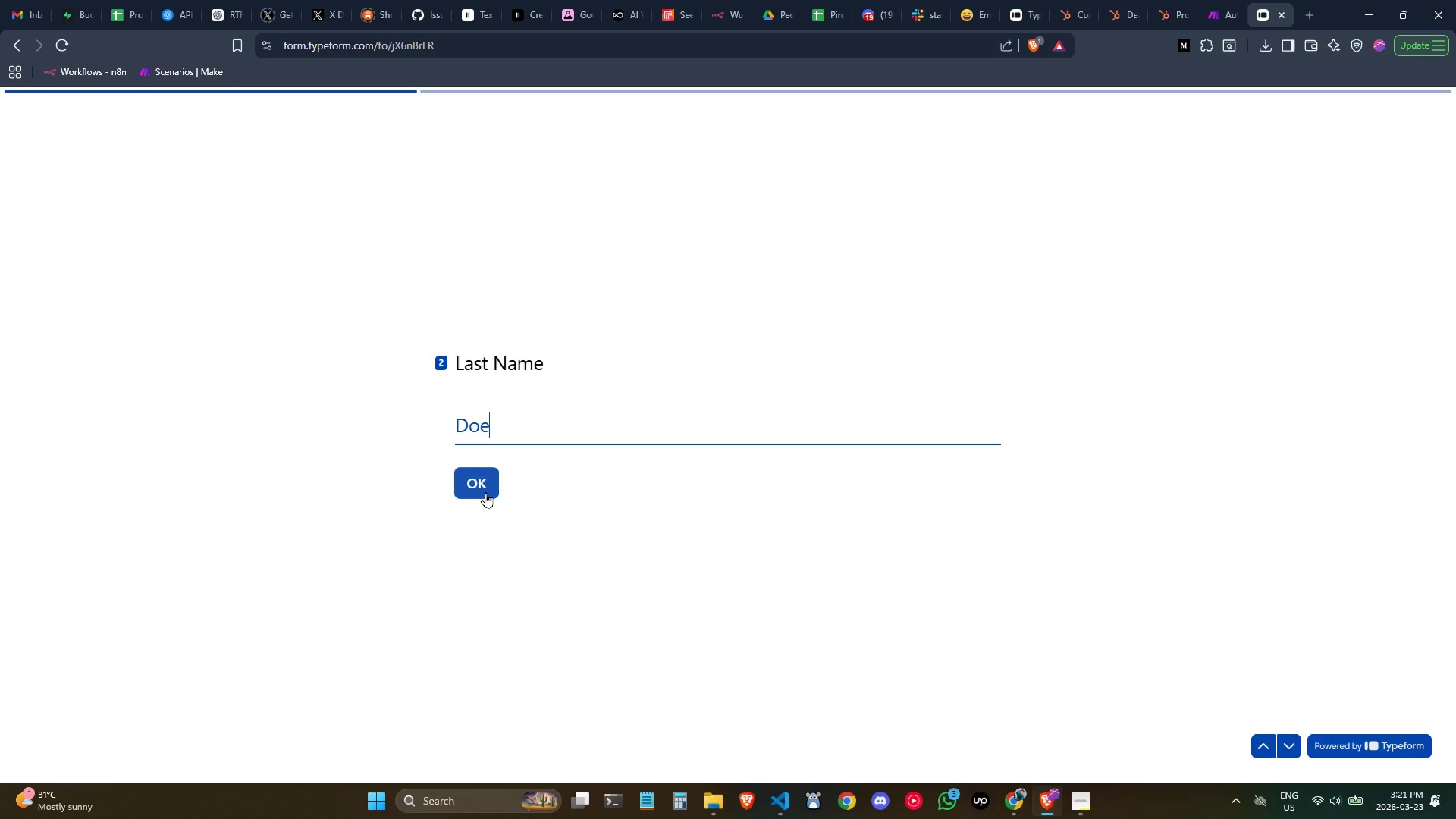 
left_click([485, 491])
 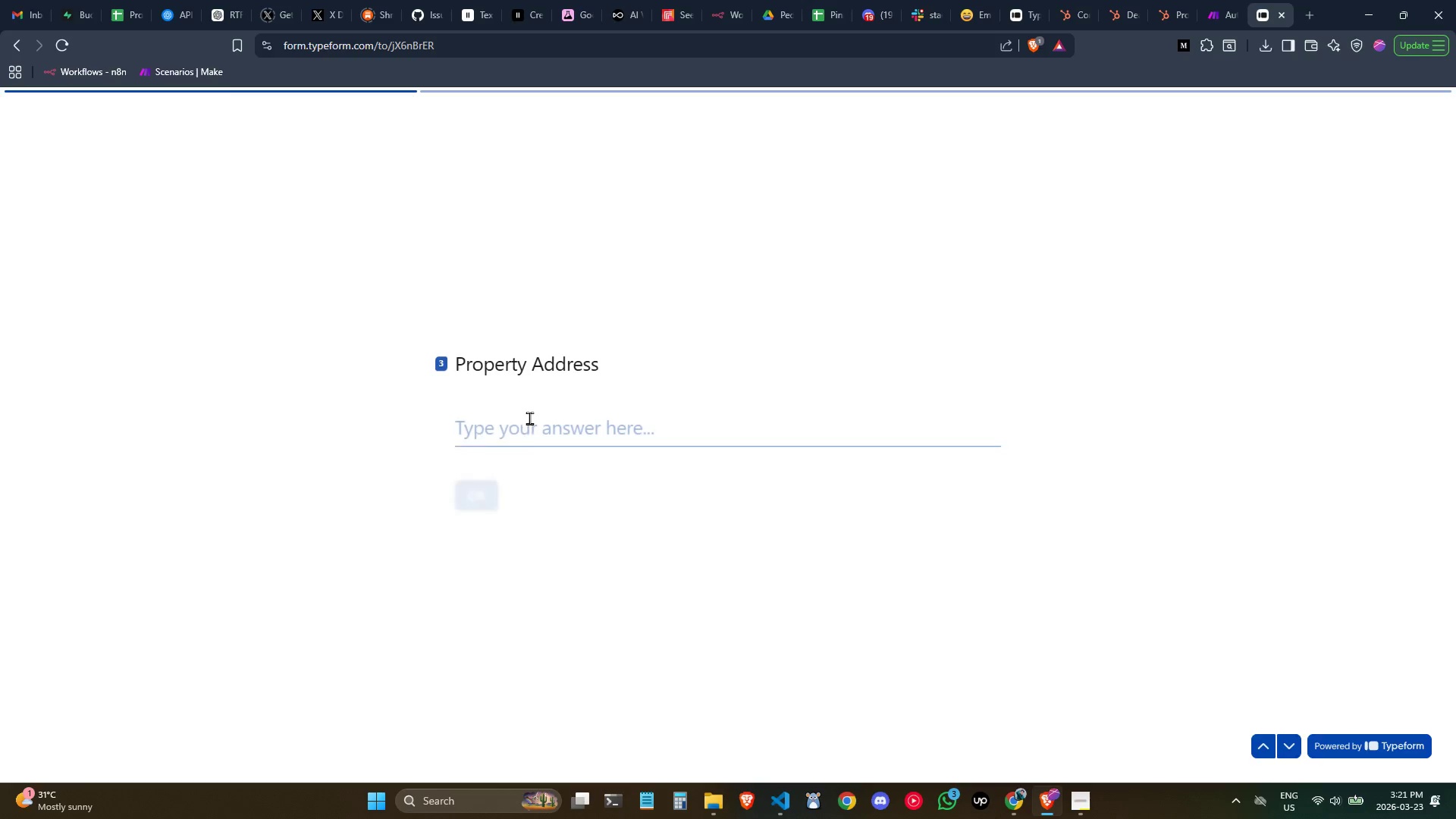 
left_click([537, 428])
 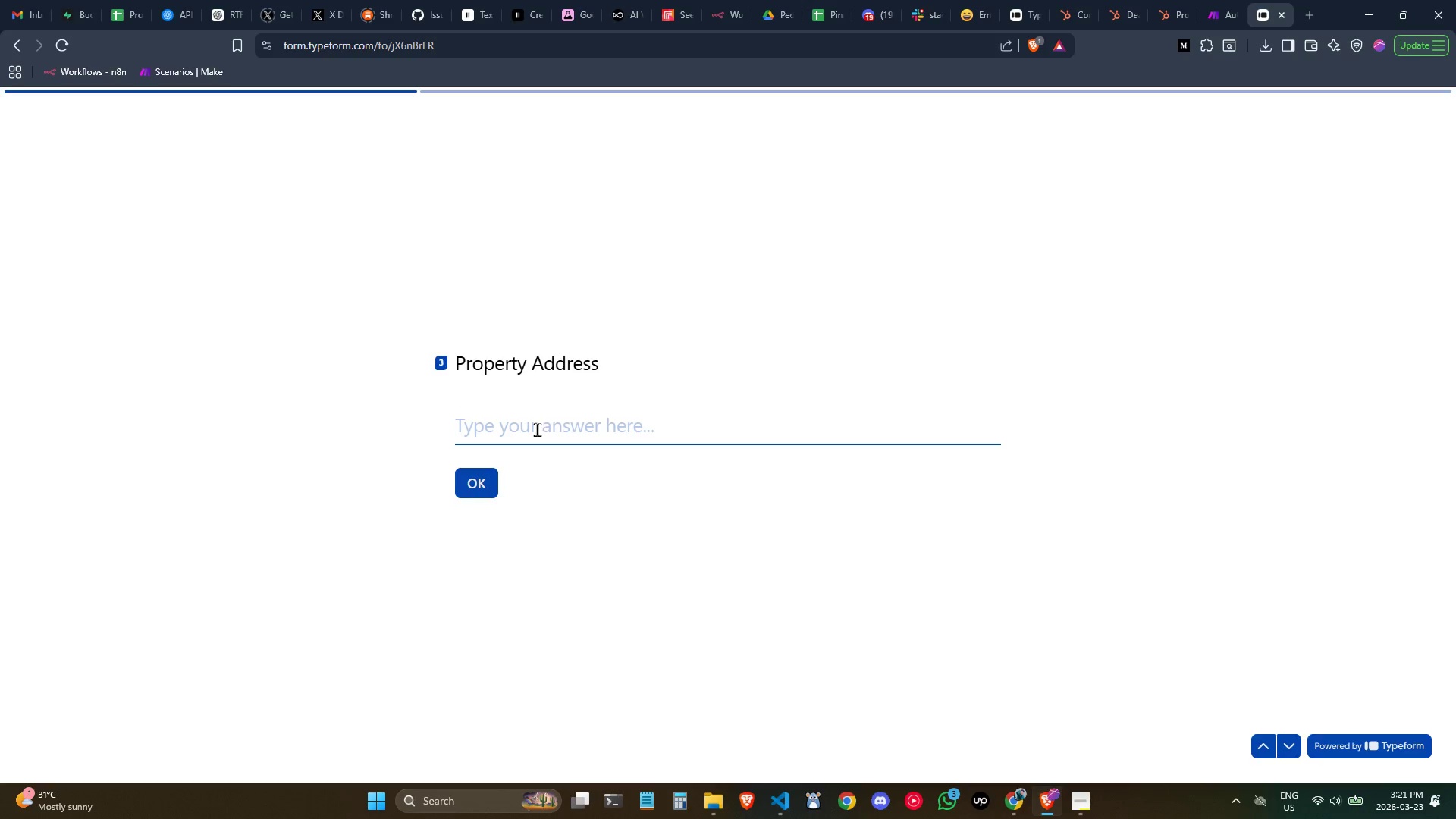 
type(234 Lime road)
key(Backspace)
key(Backspace)
key(Backspace)
 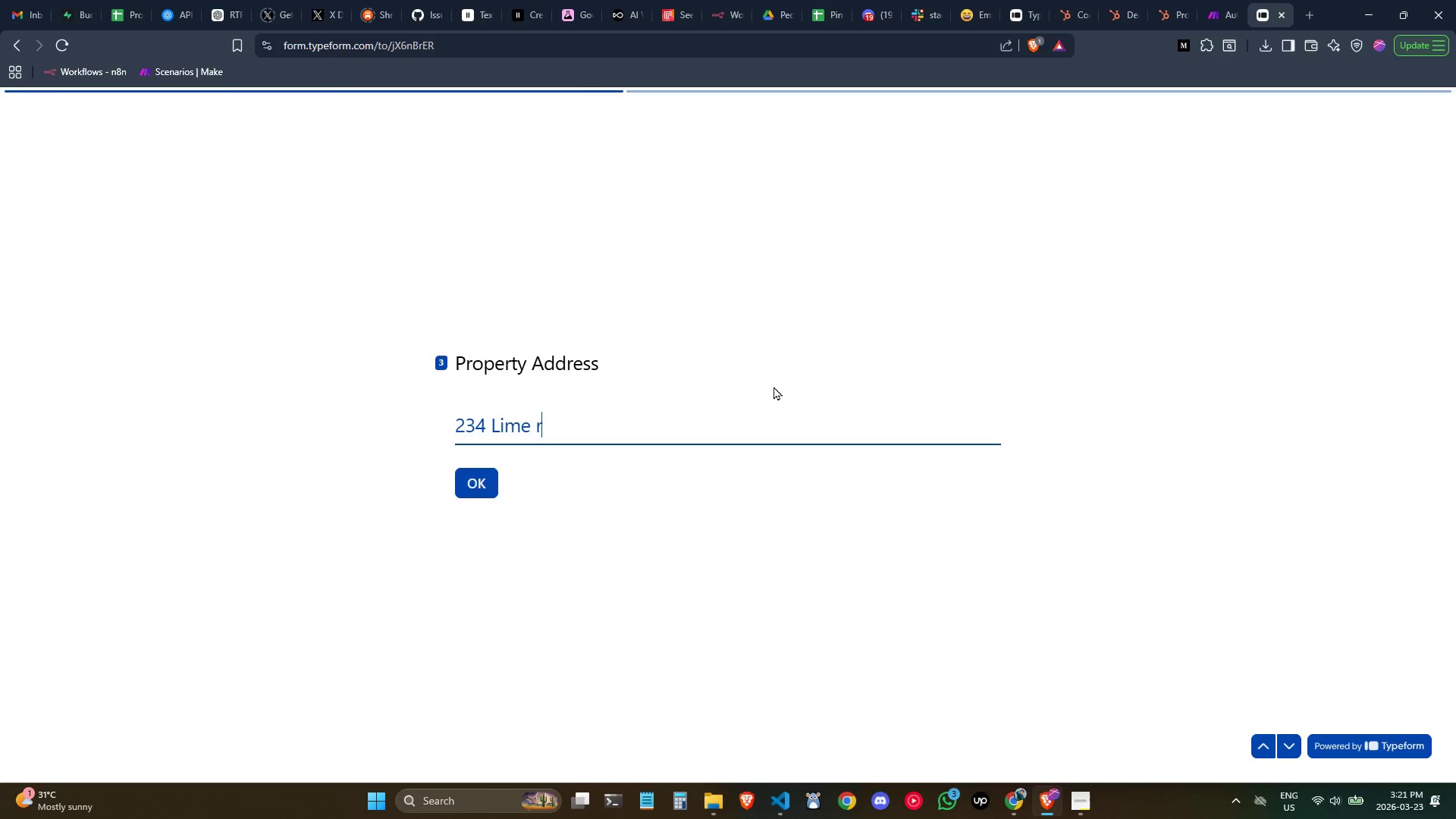 
key(Backspace)
type(Road, )
 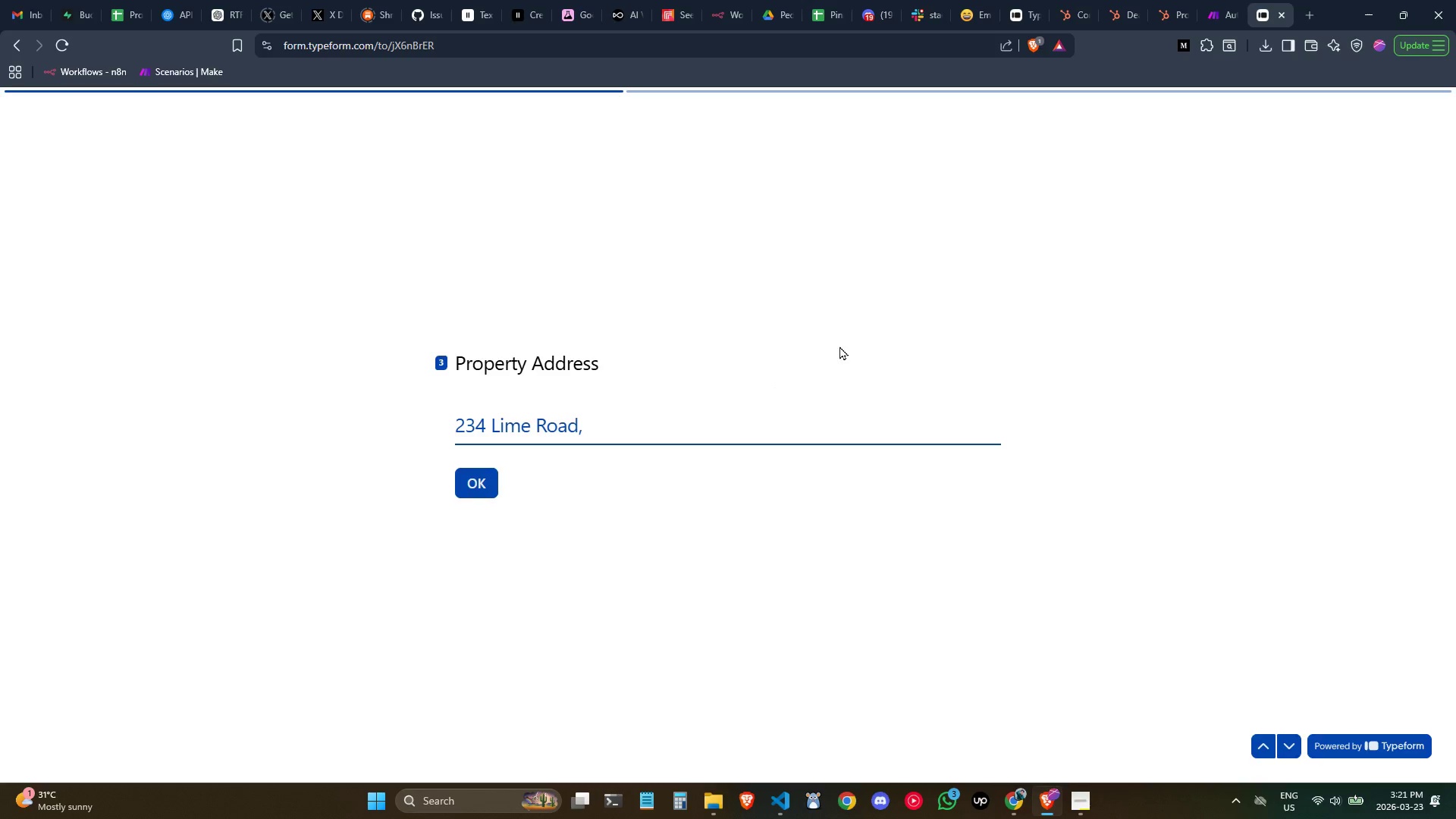 
hold_key(key=ShiftLeft, duration=1.5)
 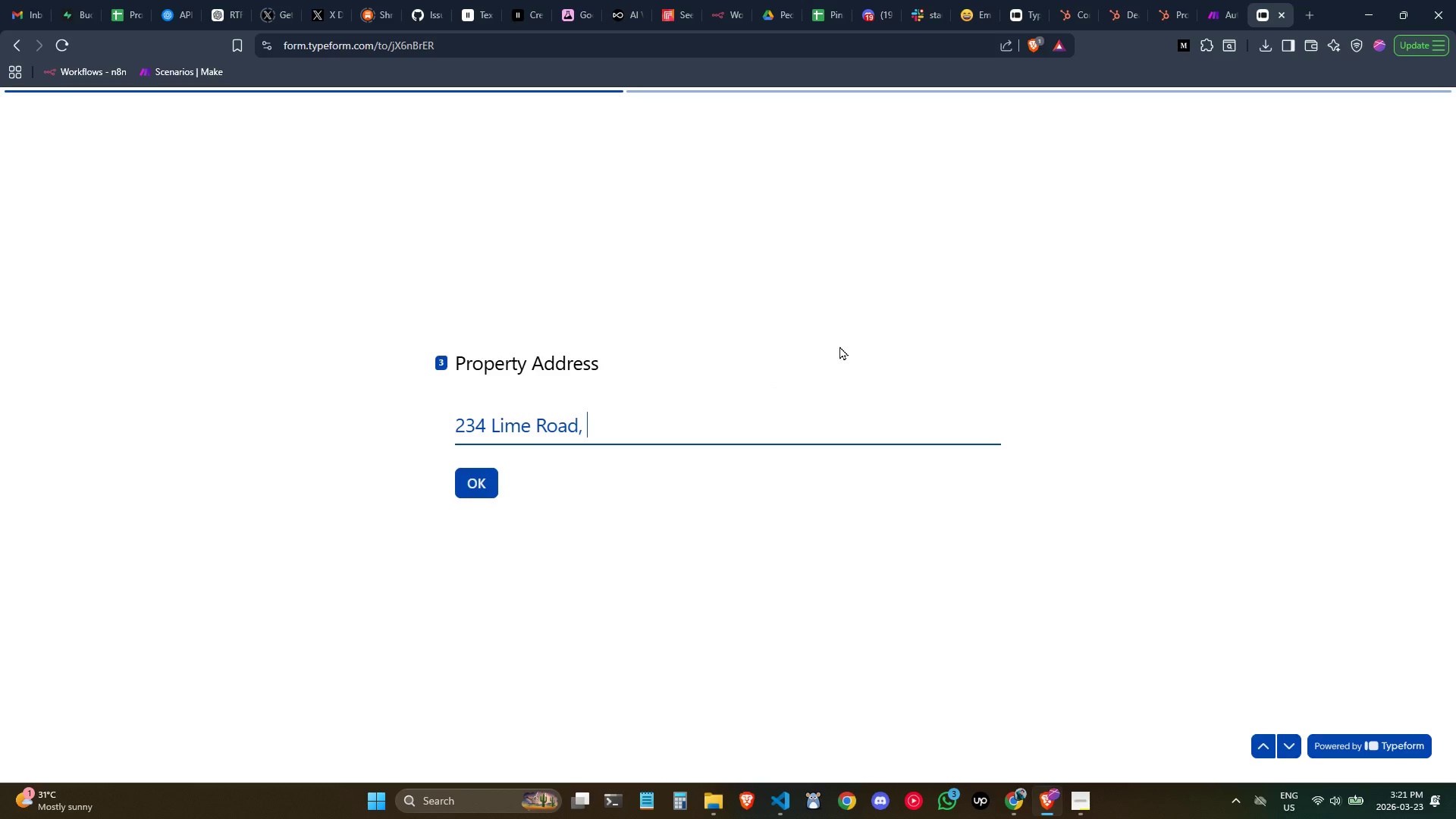 
hold_key(key=ShiftLeft, duration=1.52)
 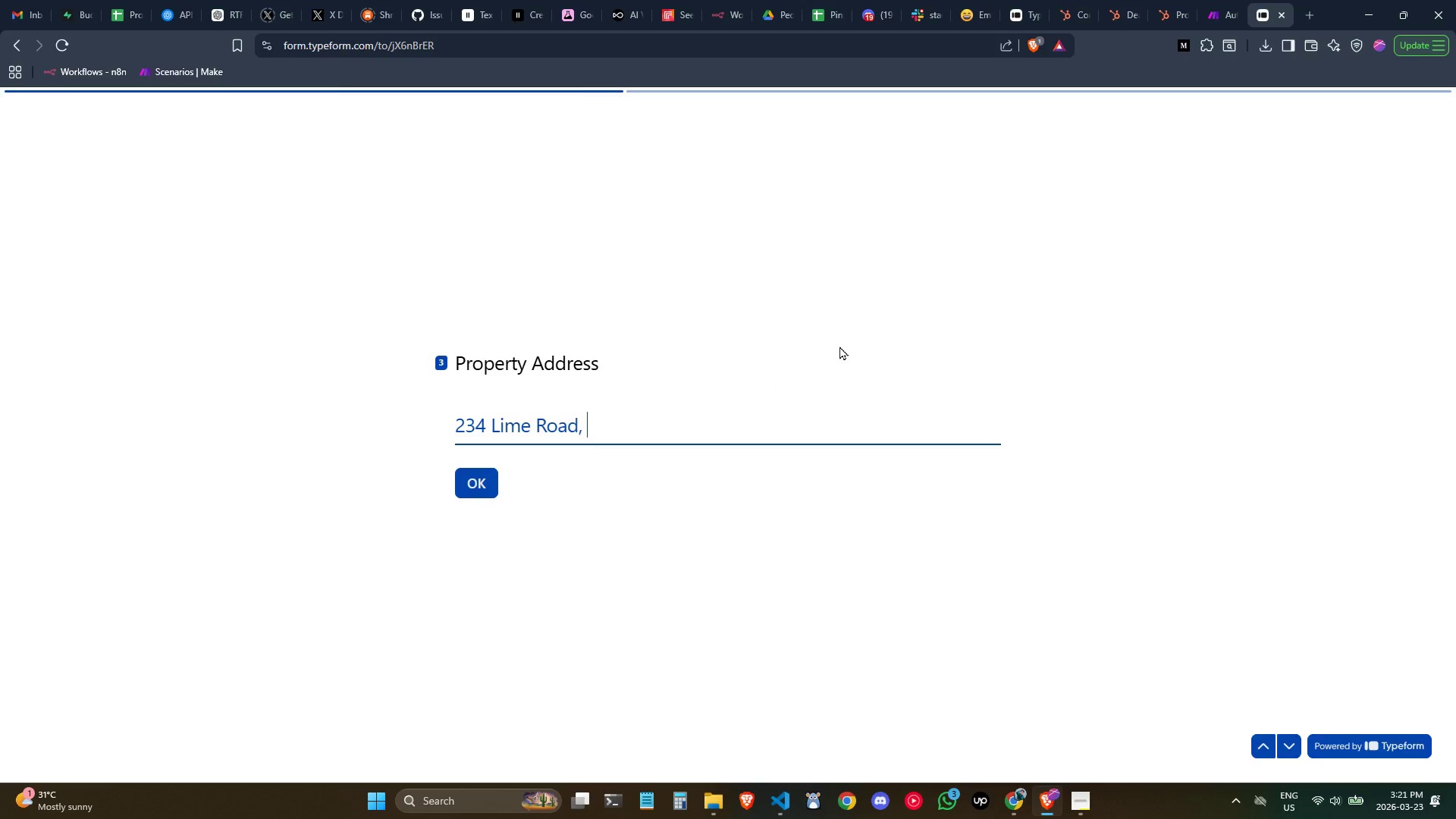 
type(M)
key(Backspace)
type(Nye)
key(Backspace)
key(Backspace)
type(ey )
key(Backspace)
key(Backspace)
type(w Yoor)
key(Backspace)
key(Backspace)
type(rk)
 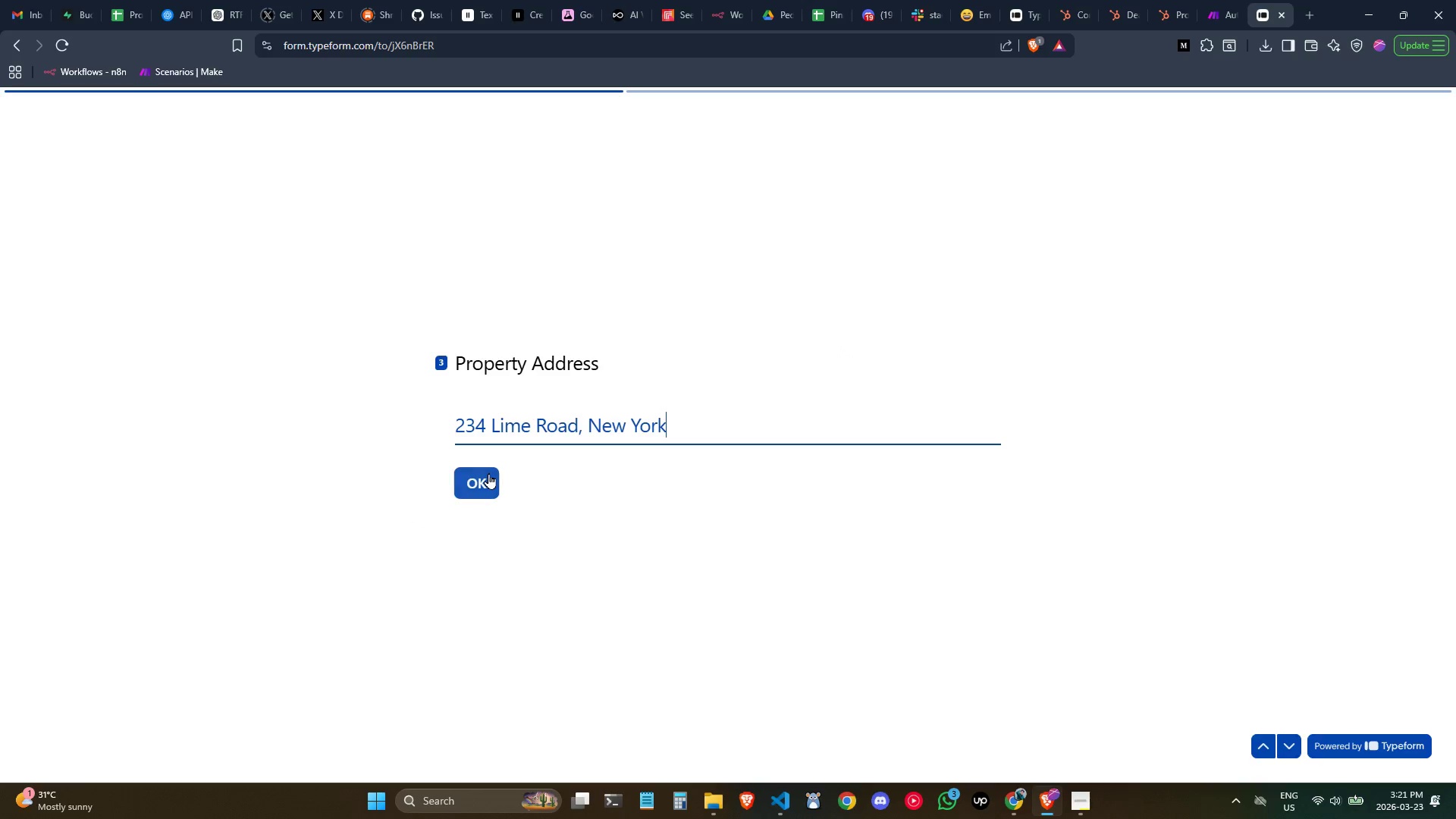 
left_click([488, 473])
 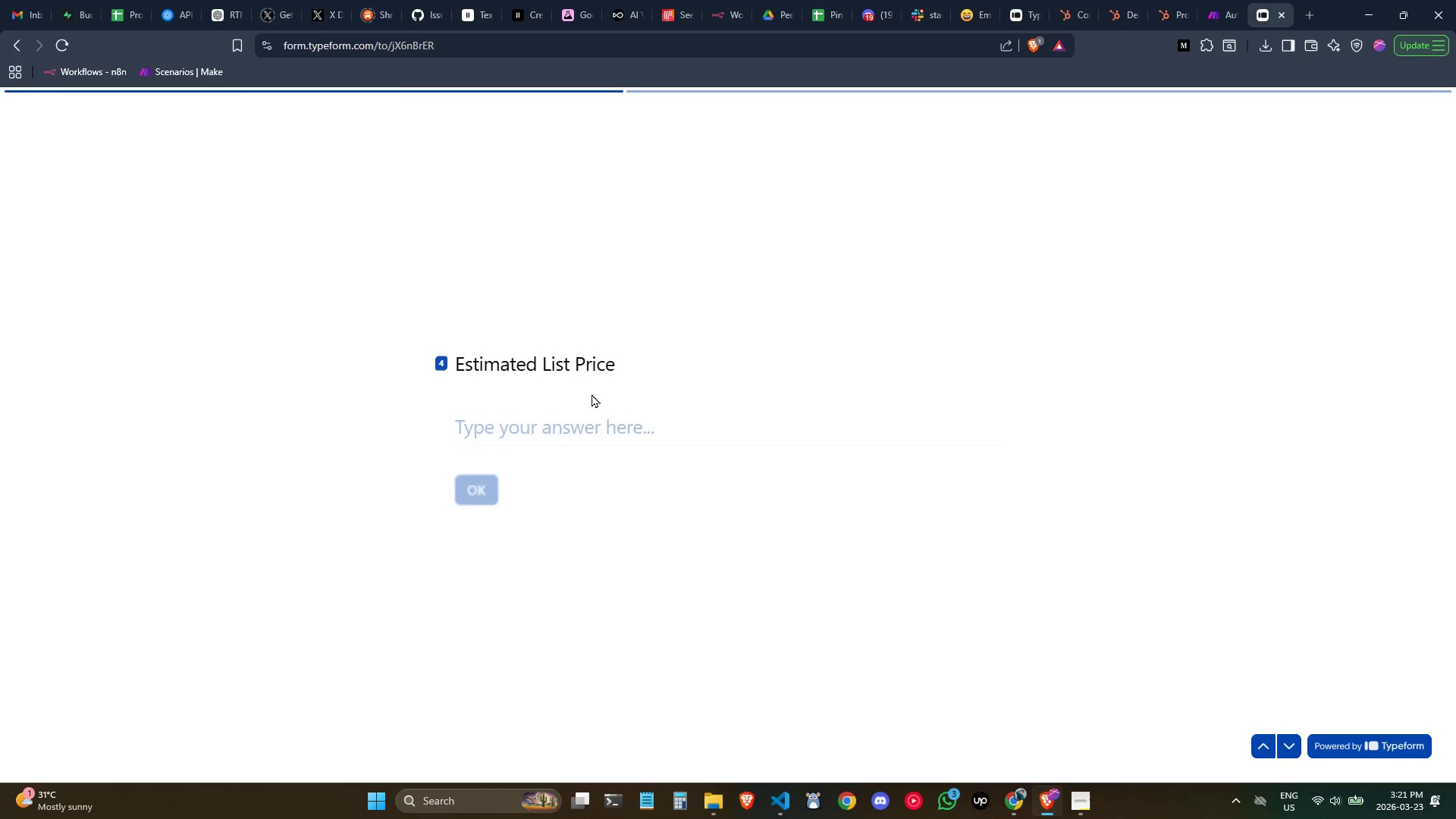 
left_click([570, 419])
 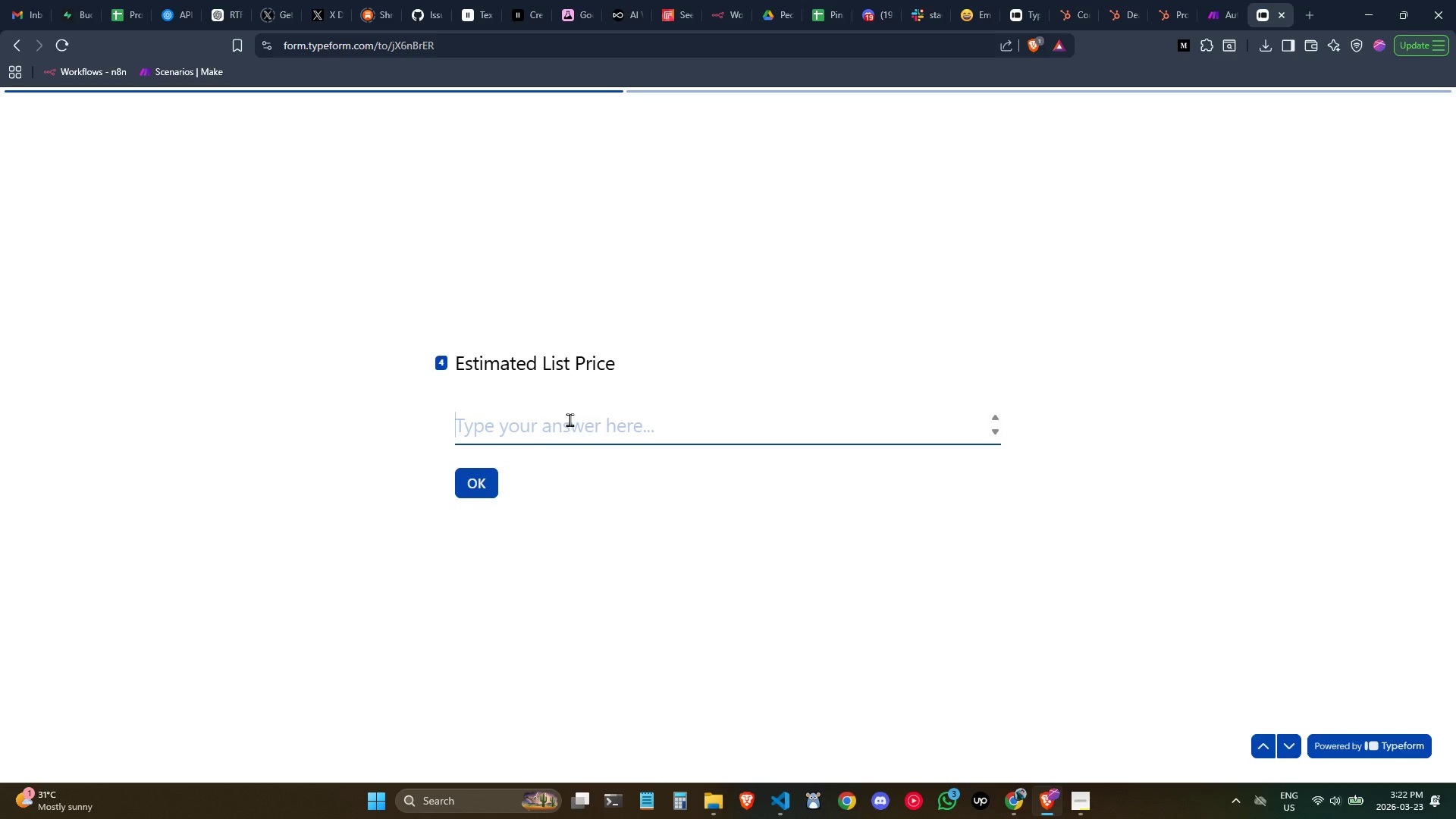 
type(57389)
key(Backspace)
type(00)
 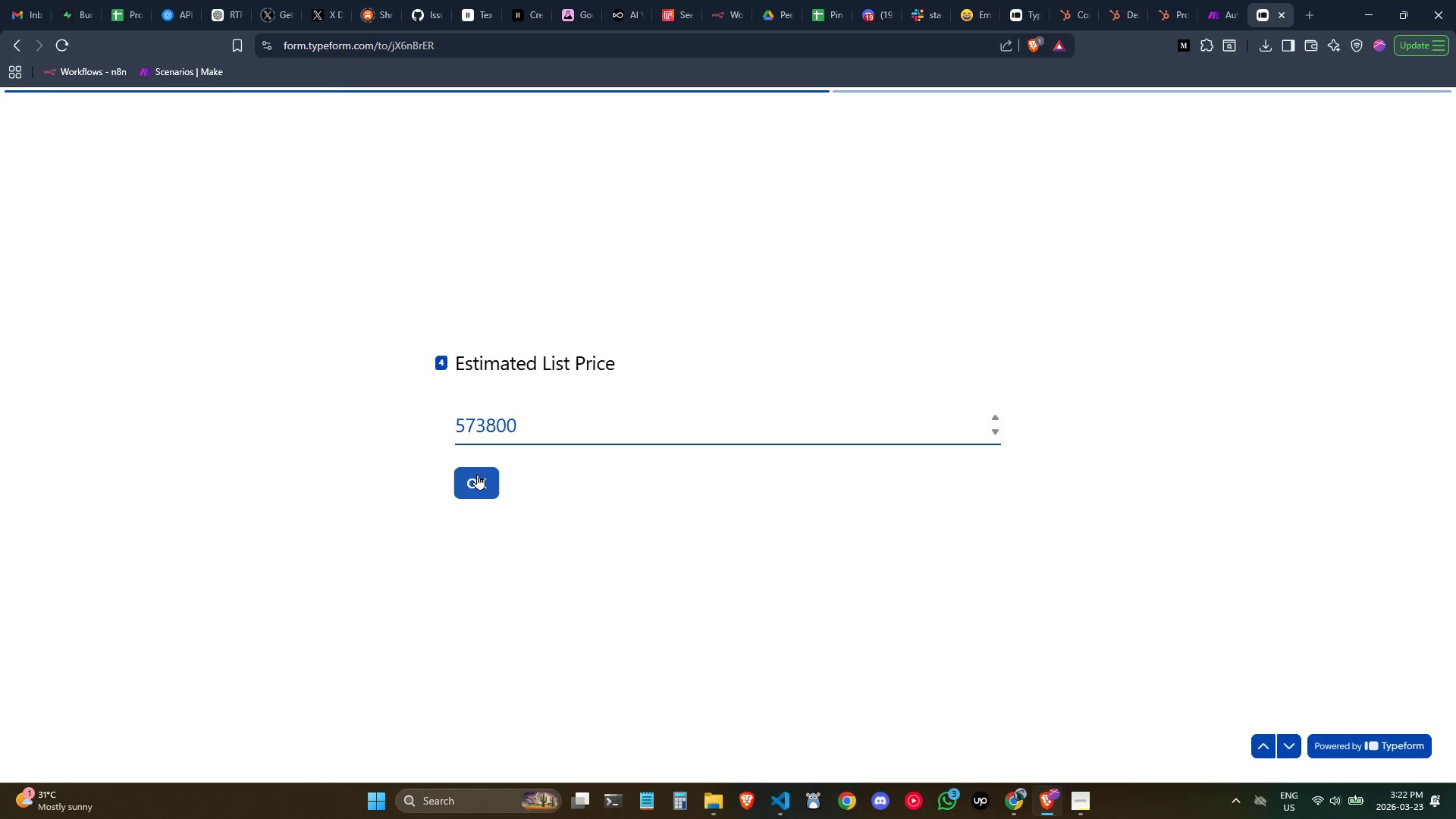 
left_click([485, 479])
 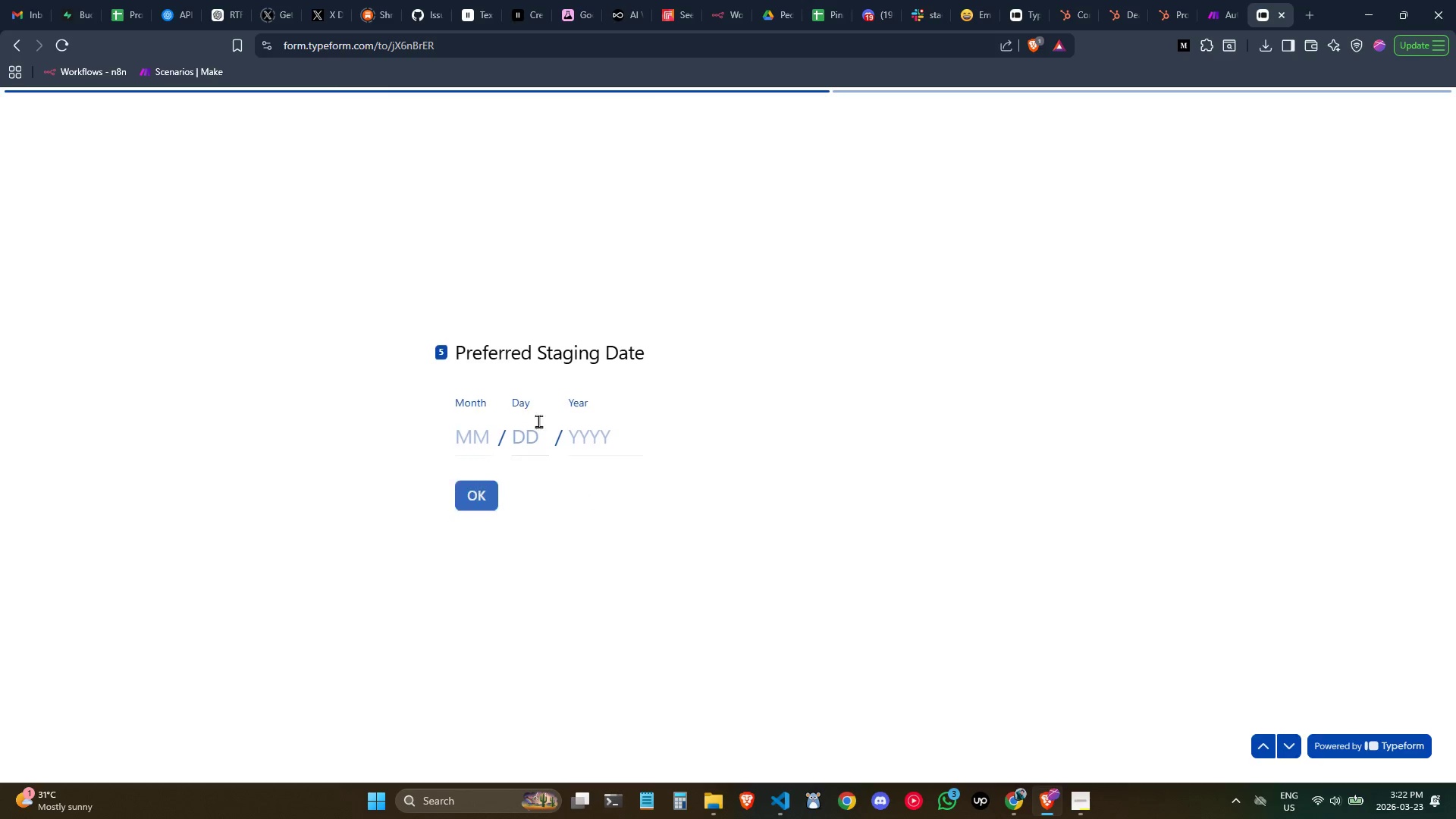 
left_click([484, 448])
 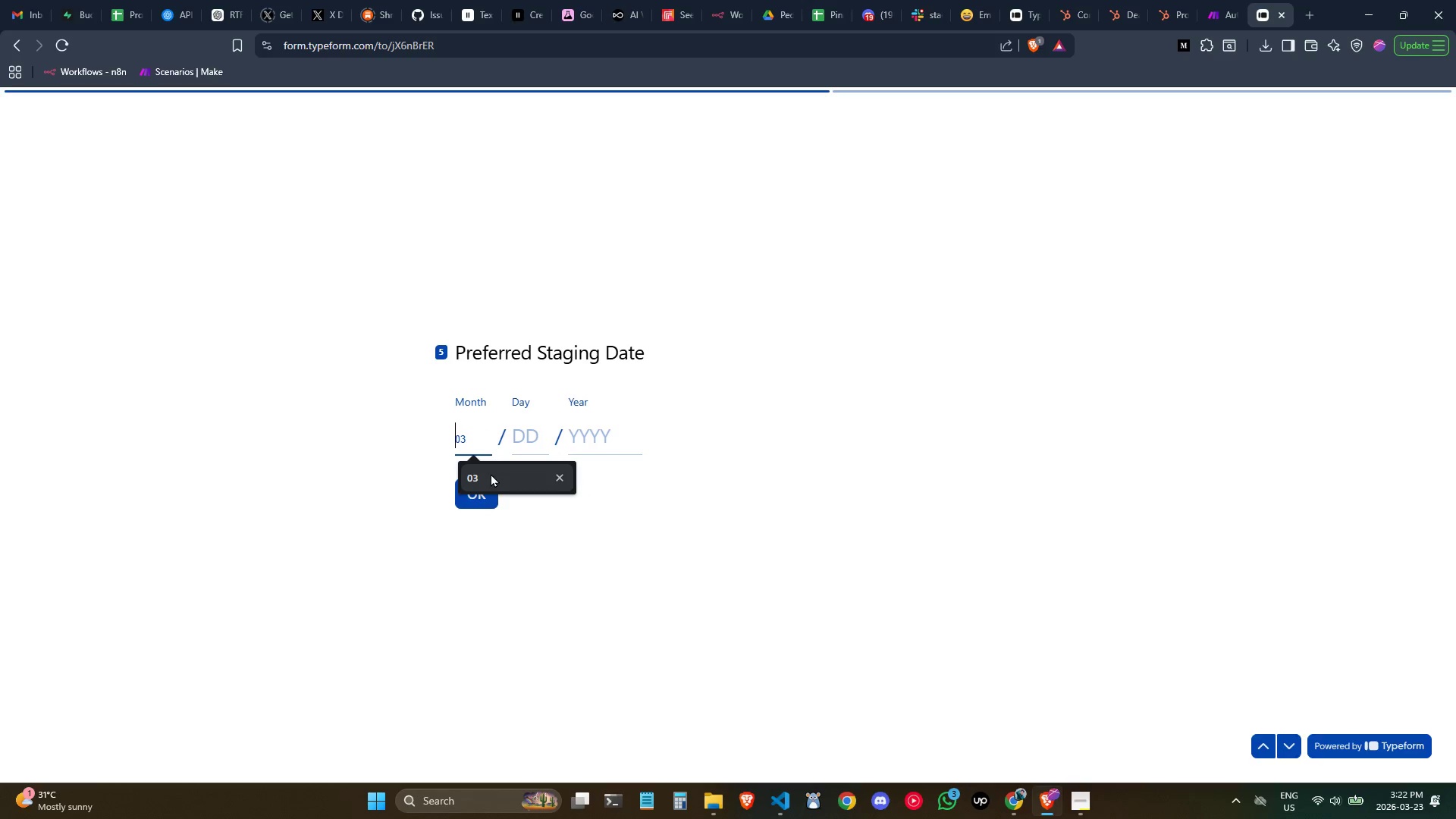 
left_click([491, 473])
 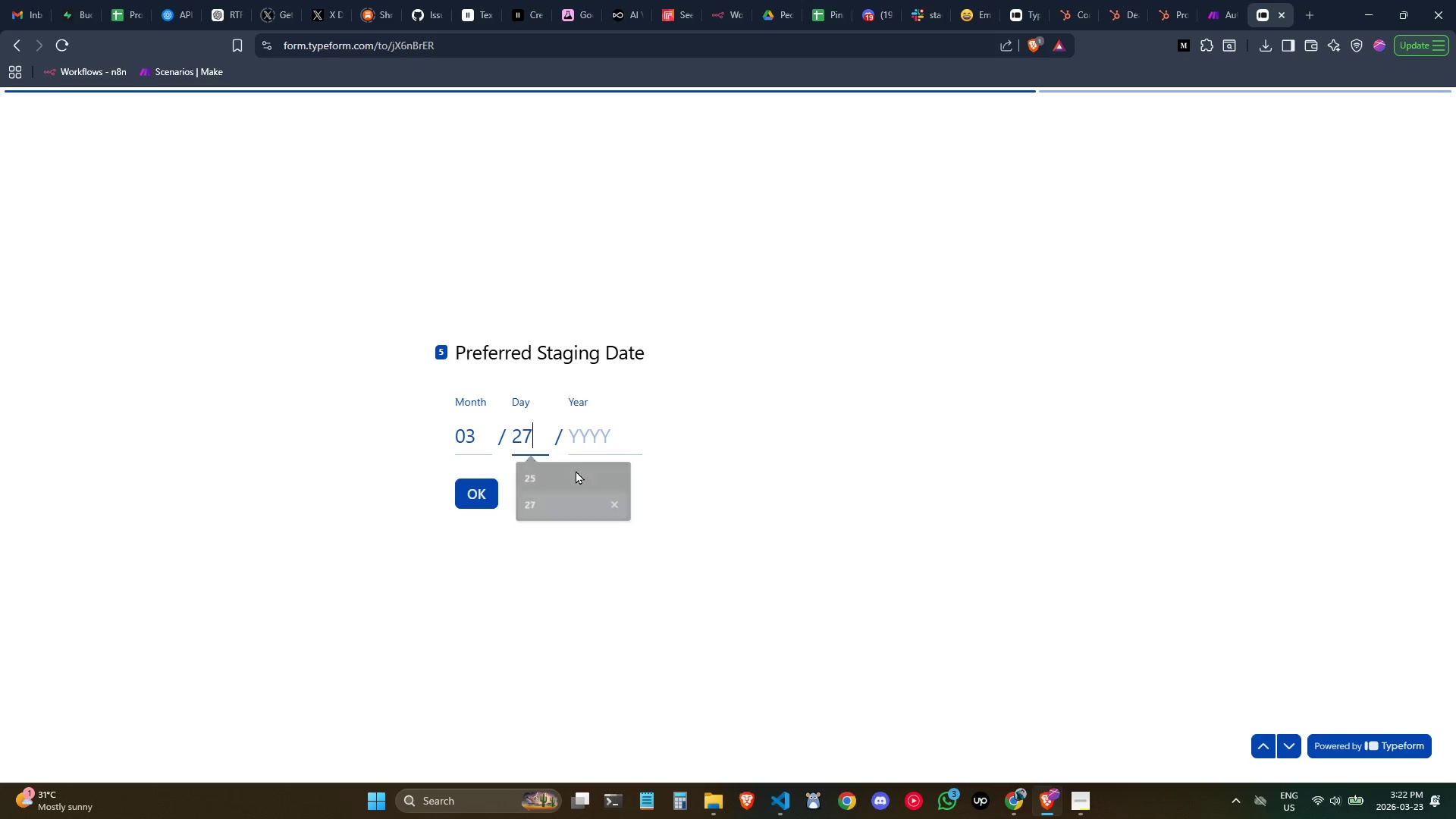 
left_click([585, 441])
 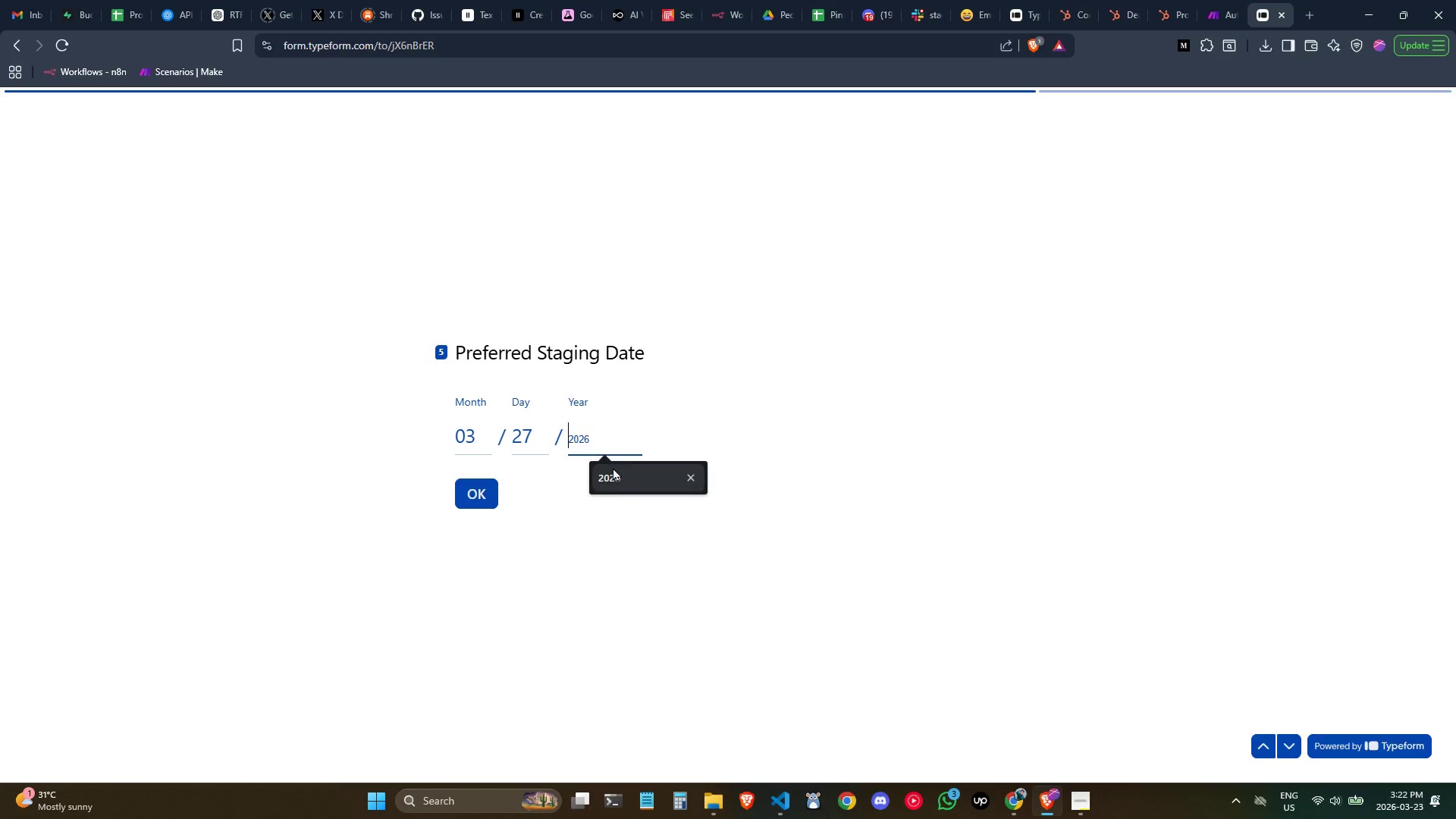 
left_click([614, 468])
 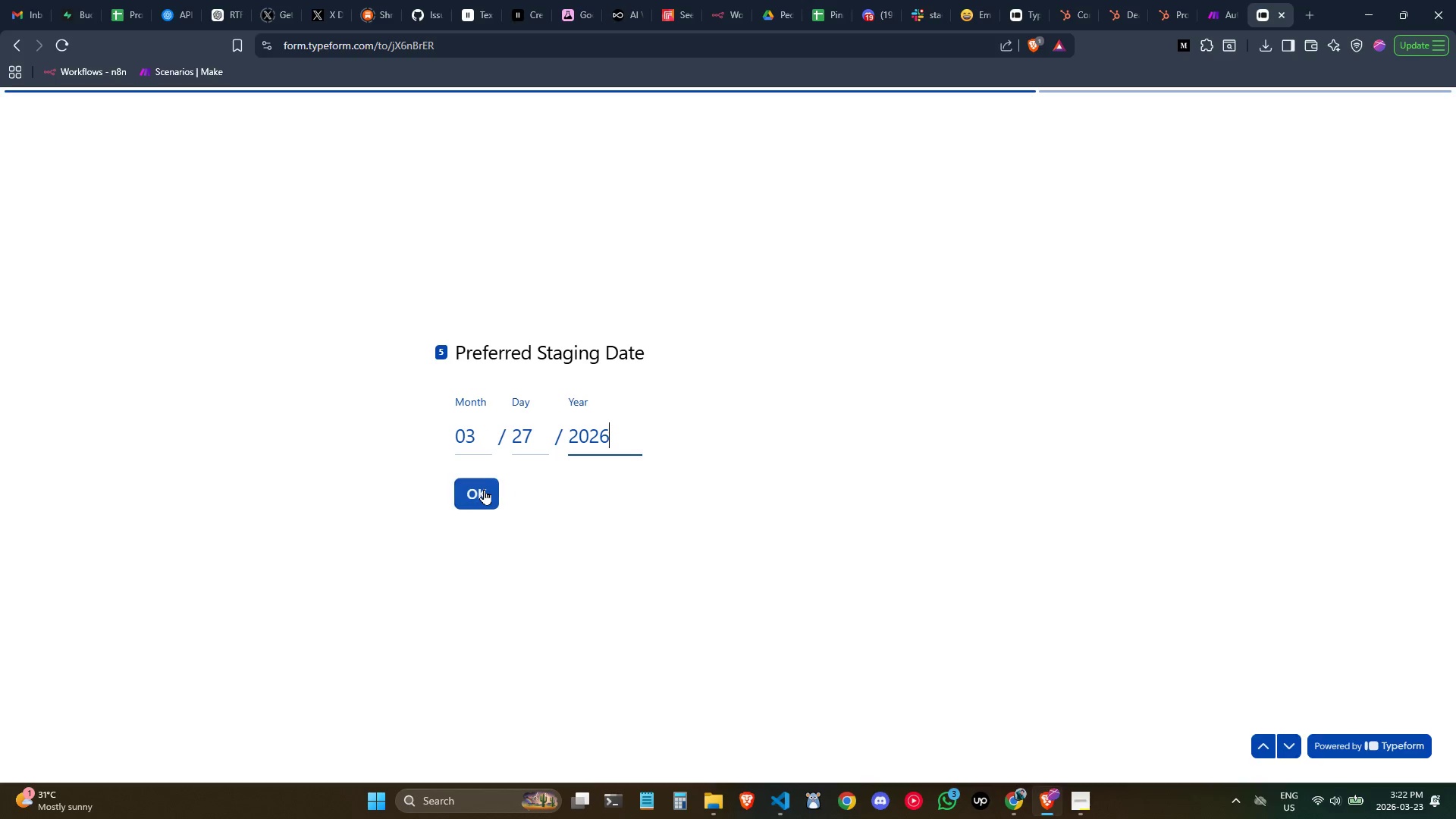 
left_click([484, 489])
 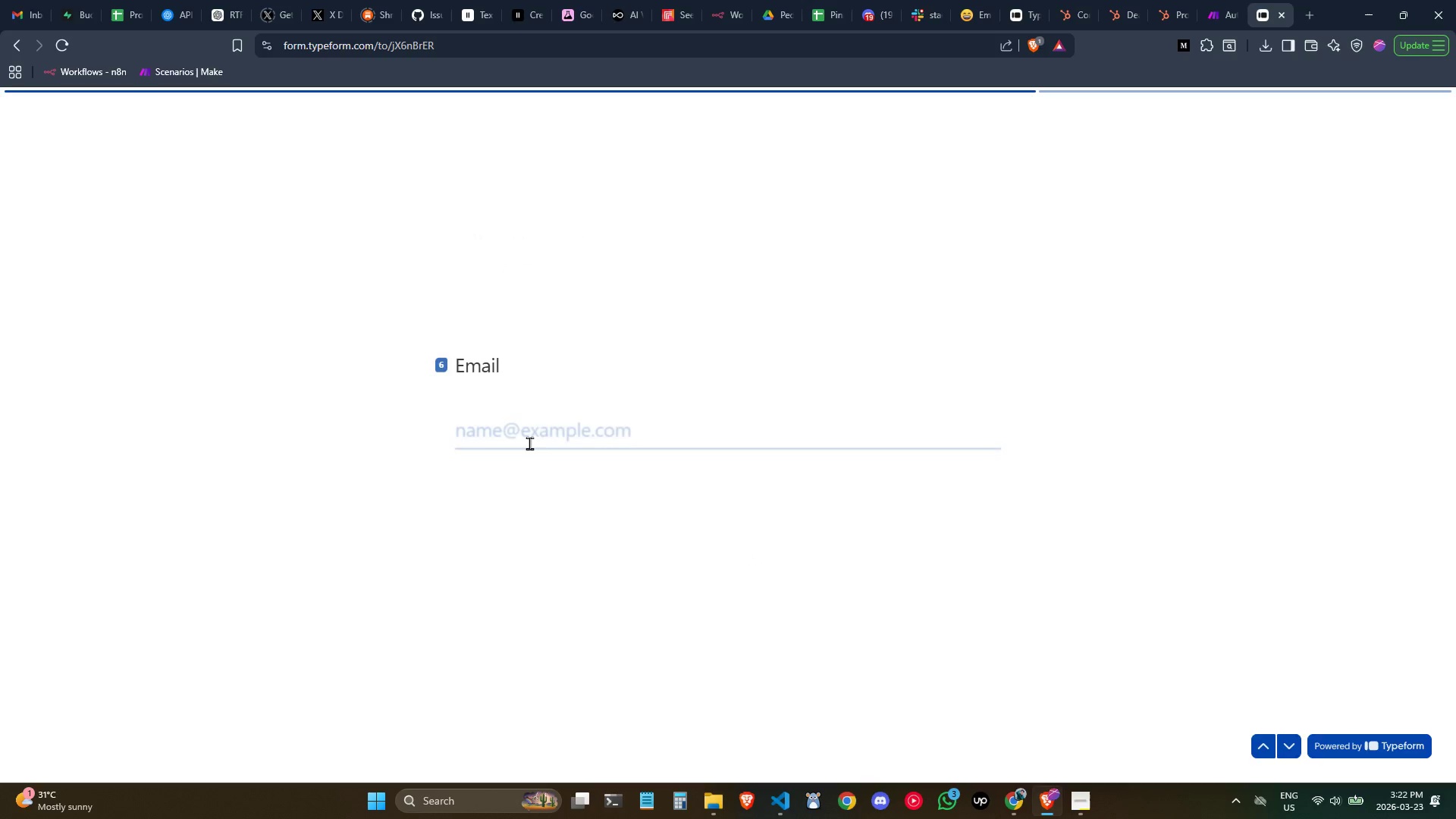 
left_click([495, 425])
 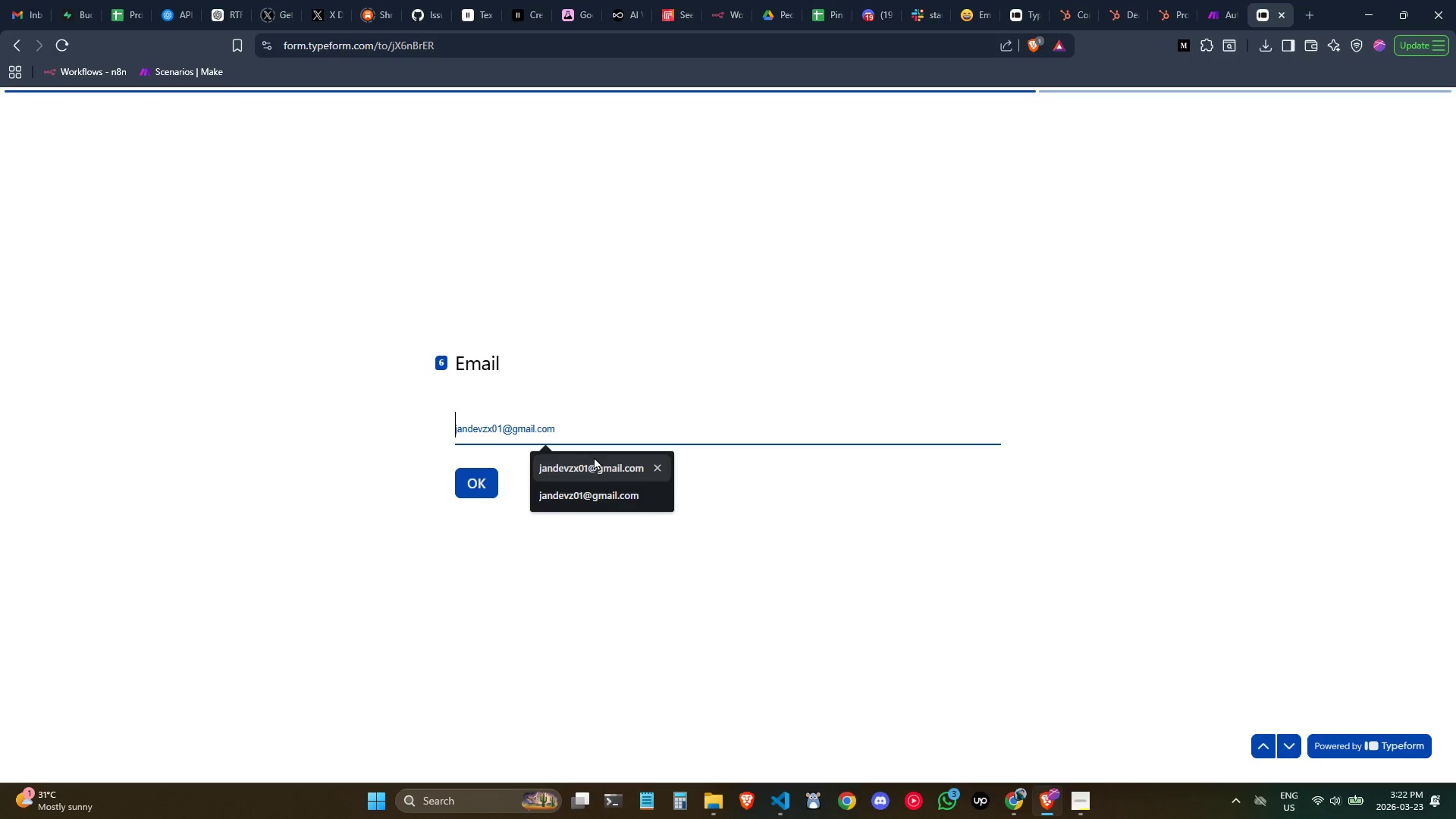 
wait(8.59)
 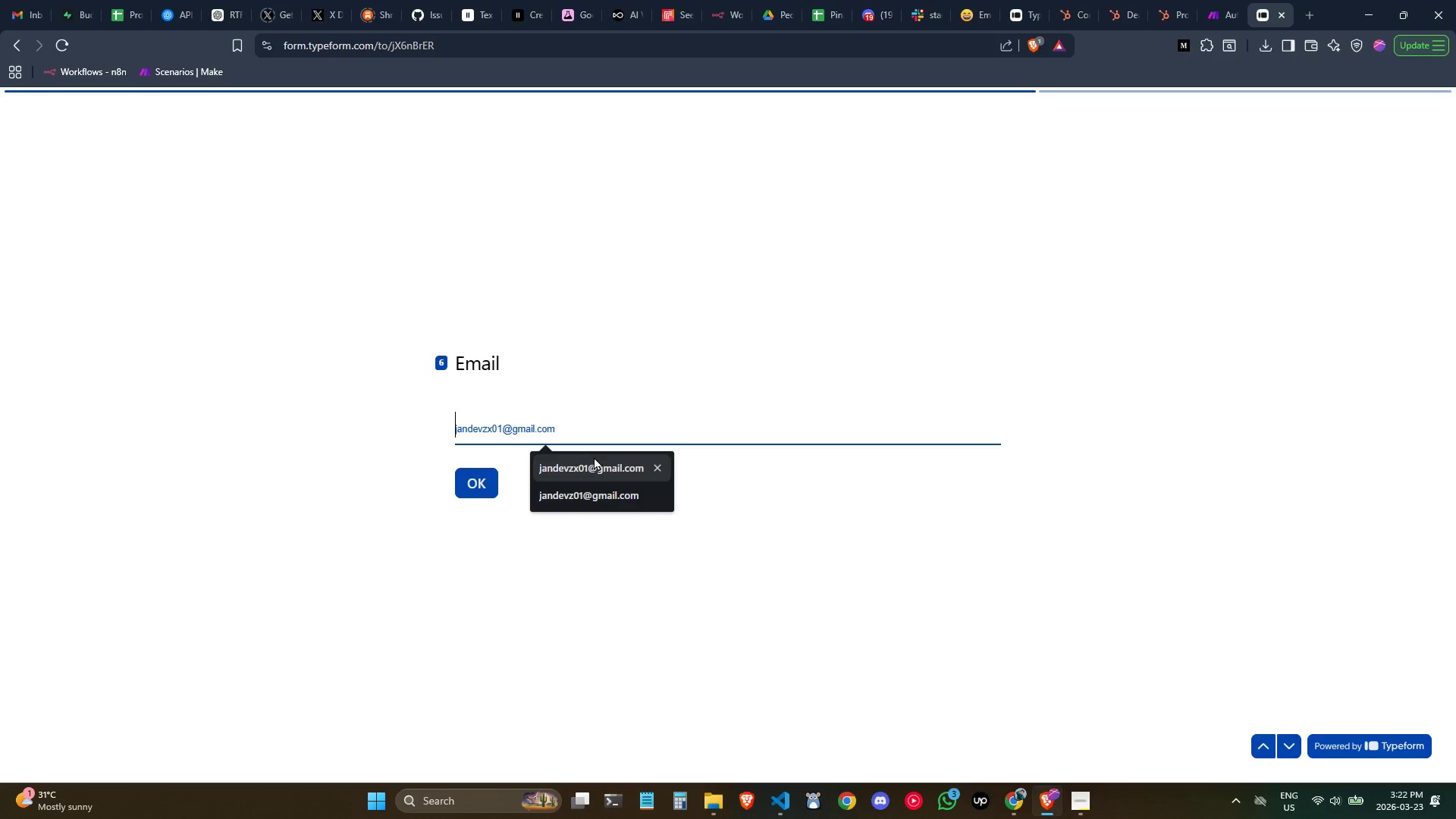 
left_click([1261, 744])
 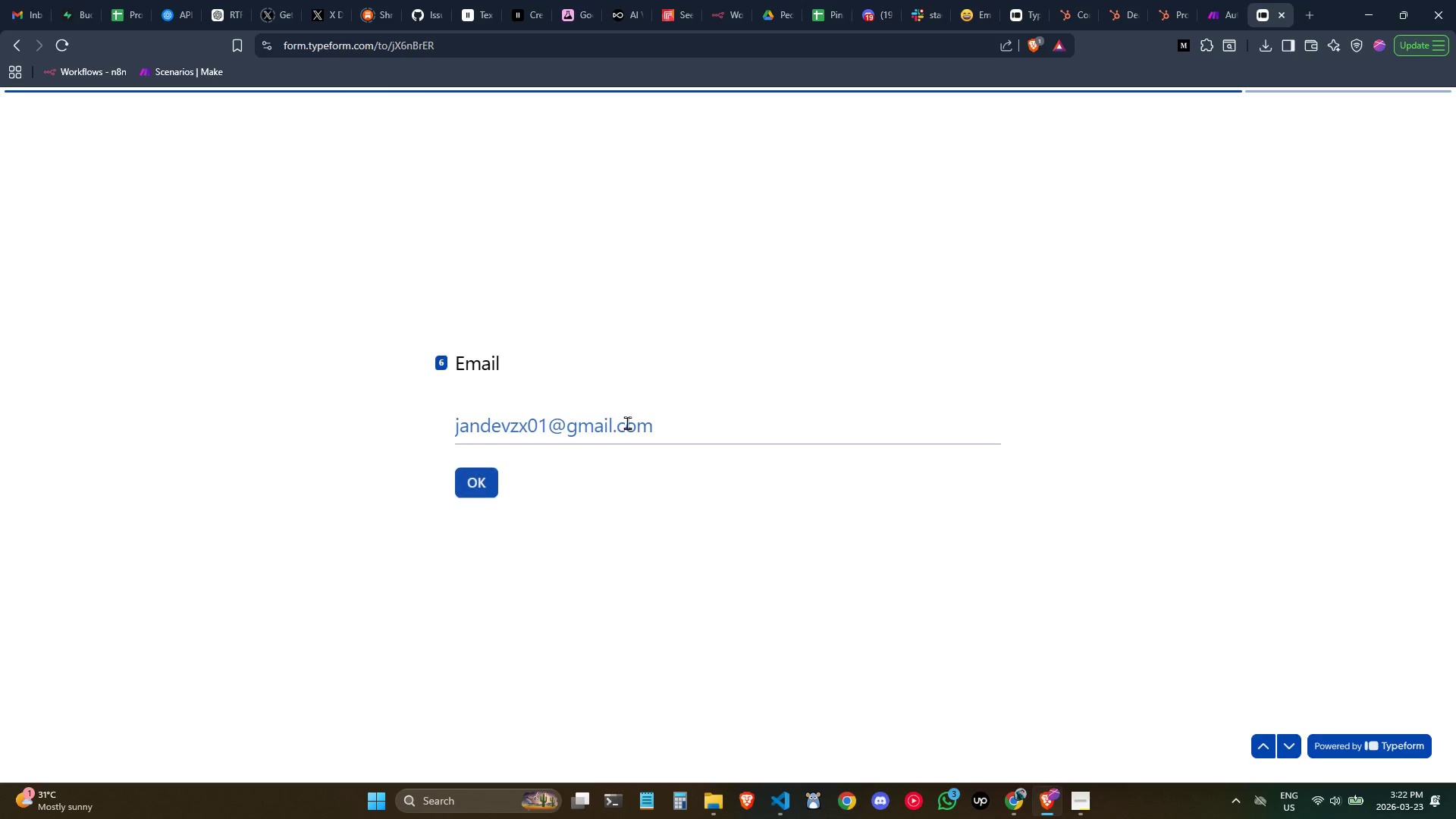 
left_click_drag(start_coordinate=[673, 419], to_coordinate=[454, 413])
 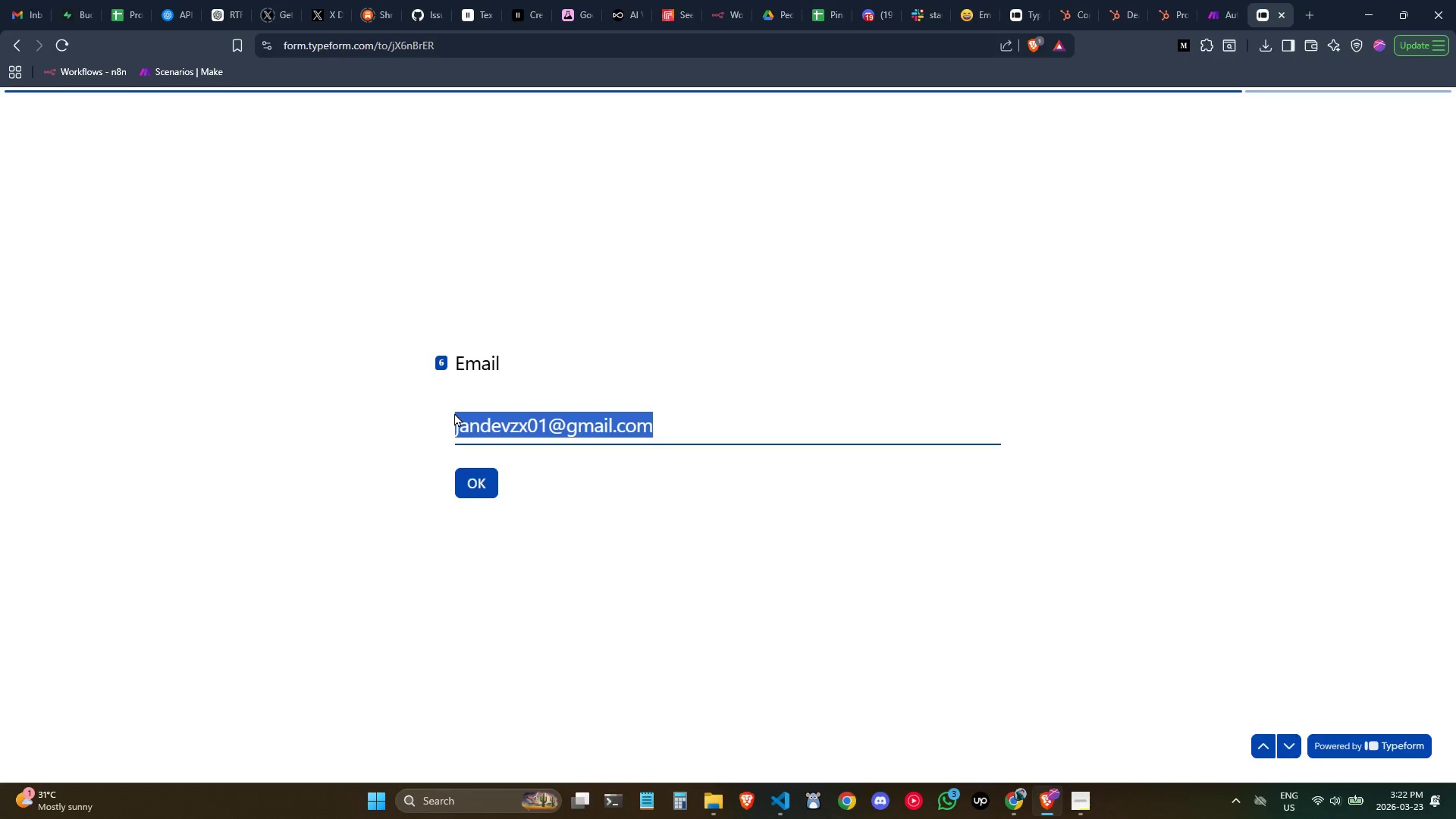 
type(jande)
key(Backspace)
key(Backspace)
type(edoe@email)
key(Backspace)
key(Backspace)
key(Backspace)
key(Backspace)
key(Backspace)
type(samol)
key(Backspace)
key(Backspace)
type(ple)
 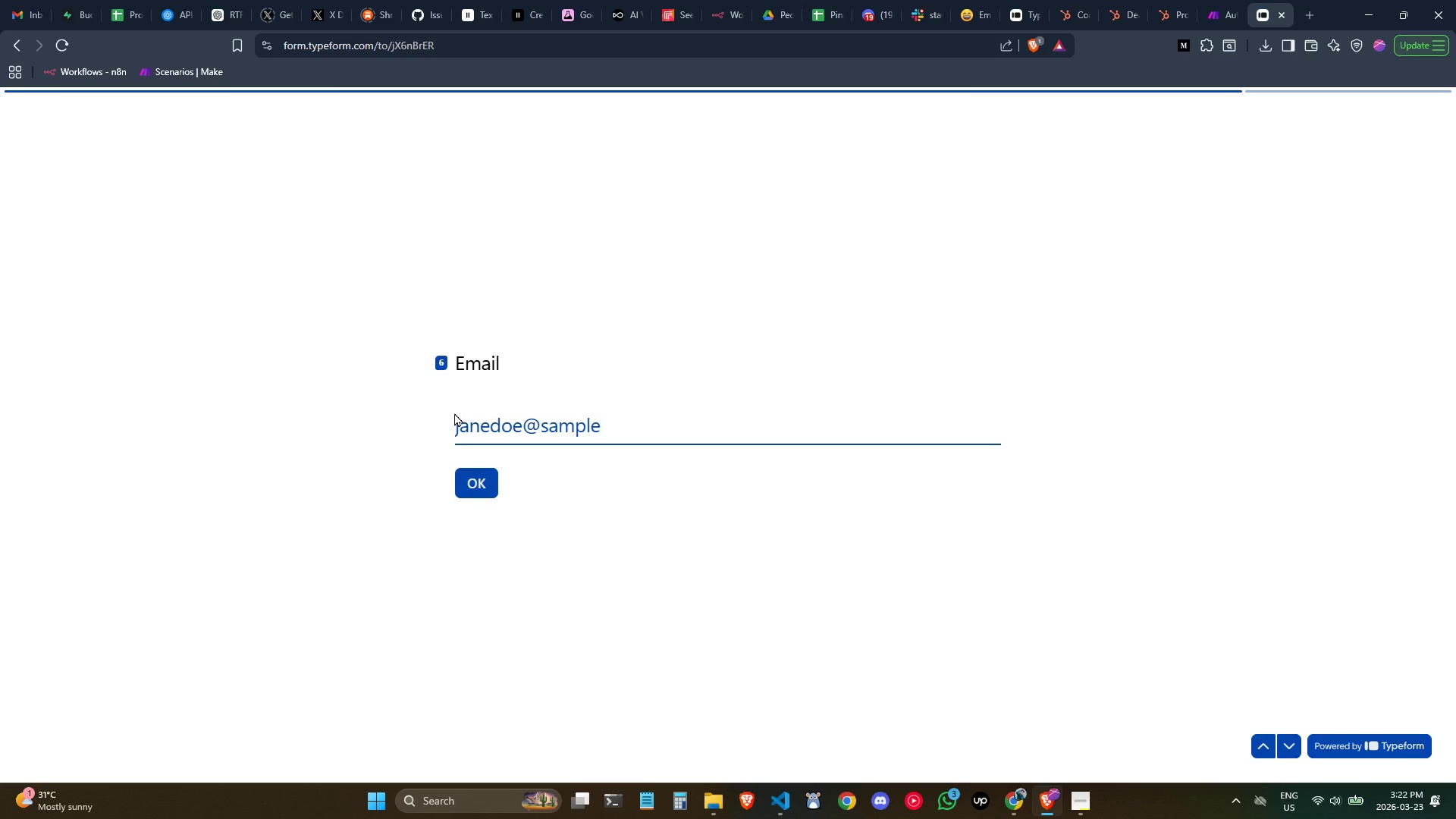 
key(Backspace)
key(Backspace)
key(Backspace)
key(Backspace)
key(Backspace)
key(Backspace)
type(testemail.com)
 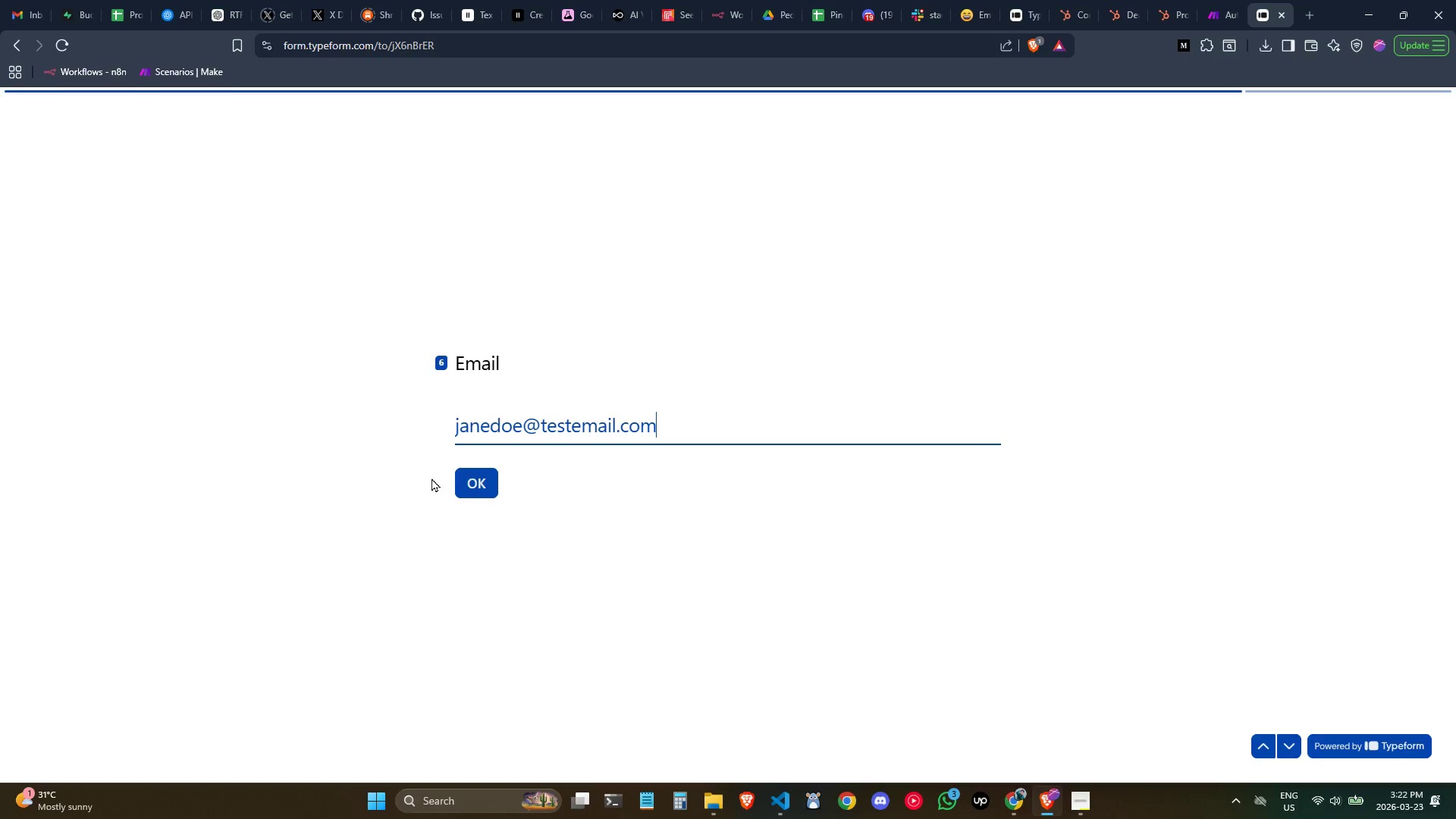 
left_click([479, 469])
 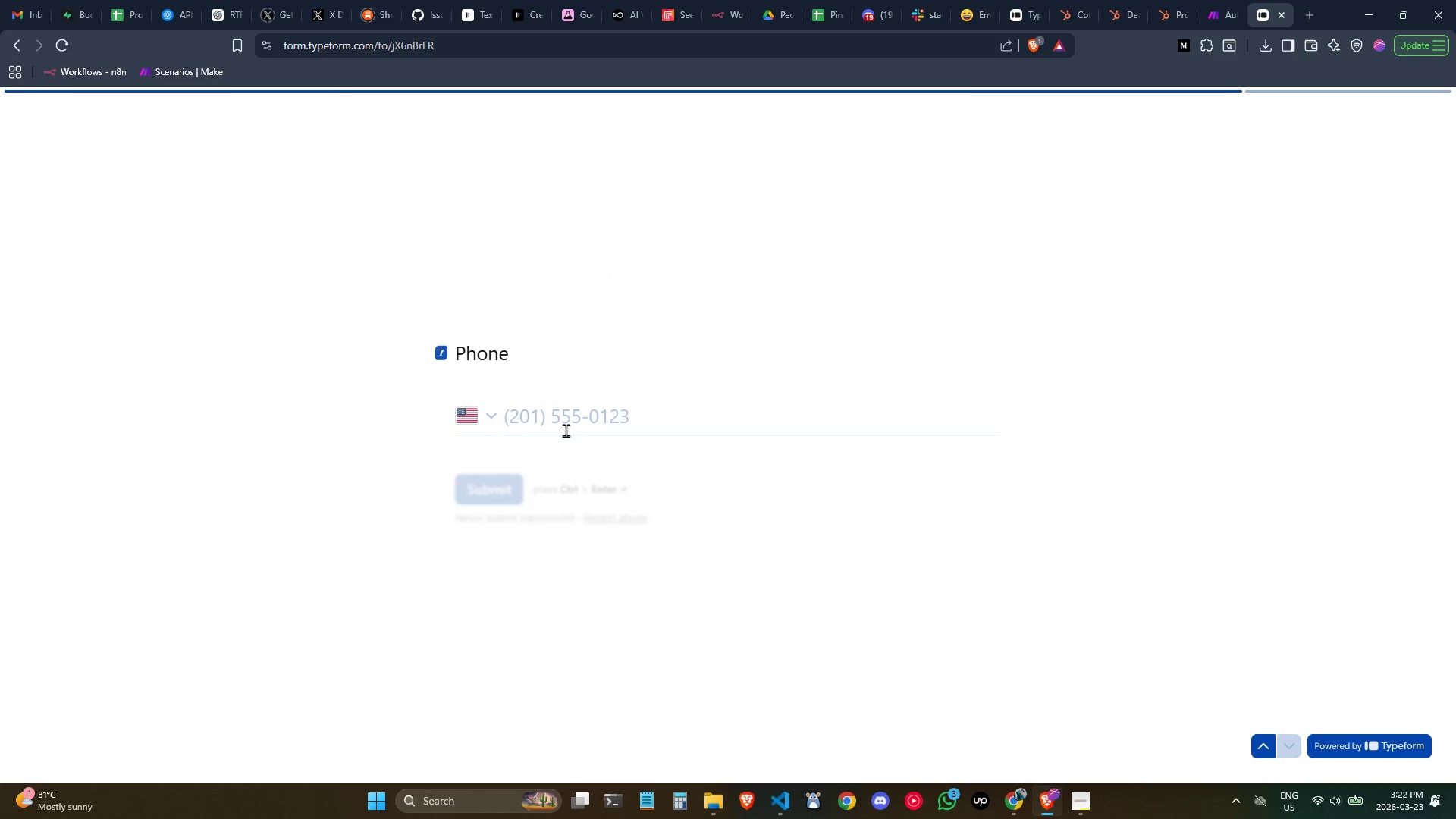 
left_click([565, 423])
 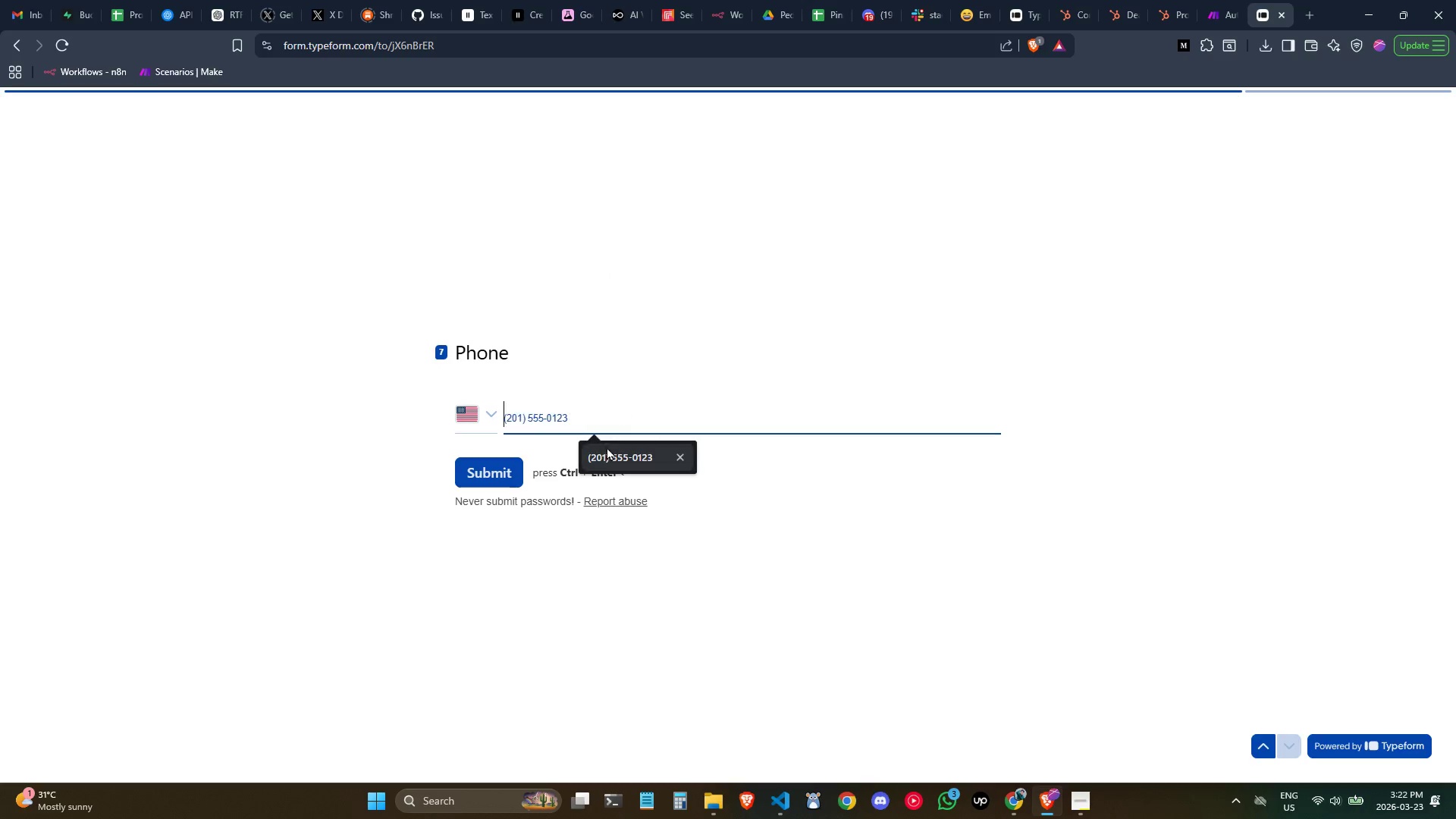 
left_click([607, 447])
 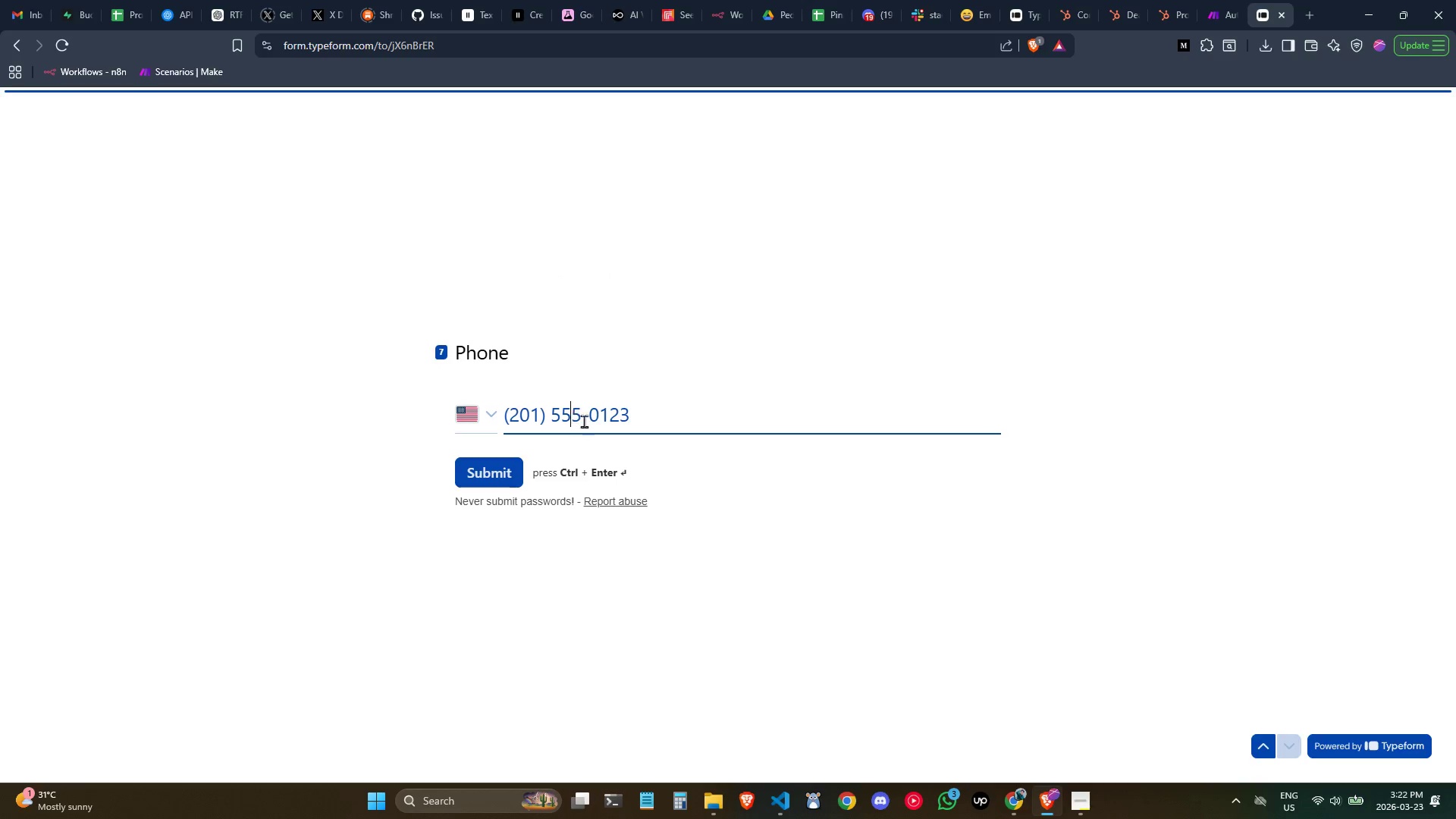 
left_click([588, 423])
 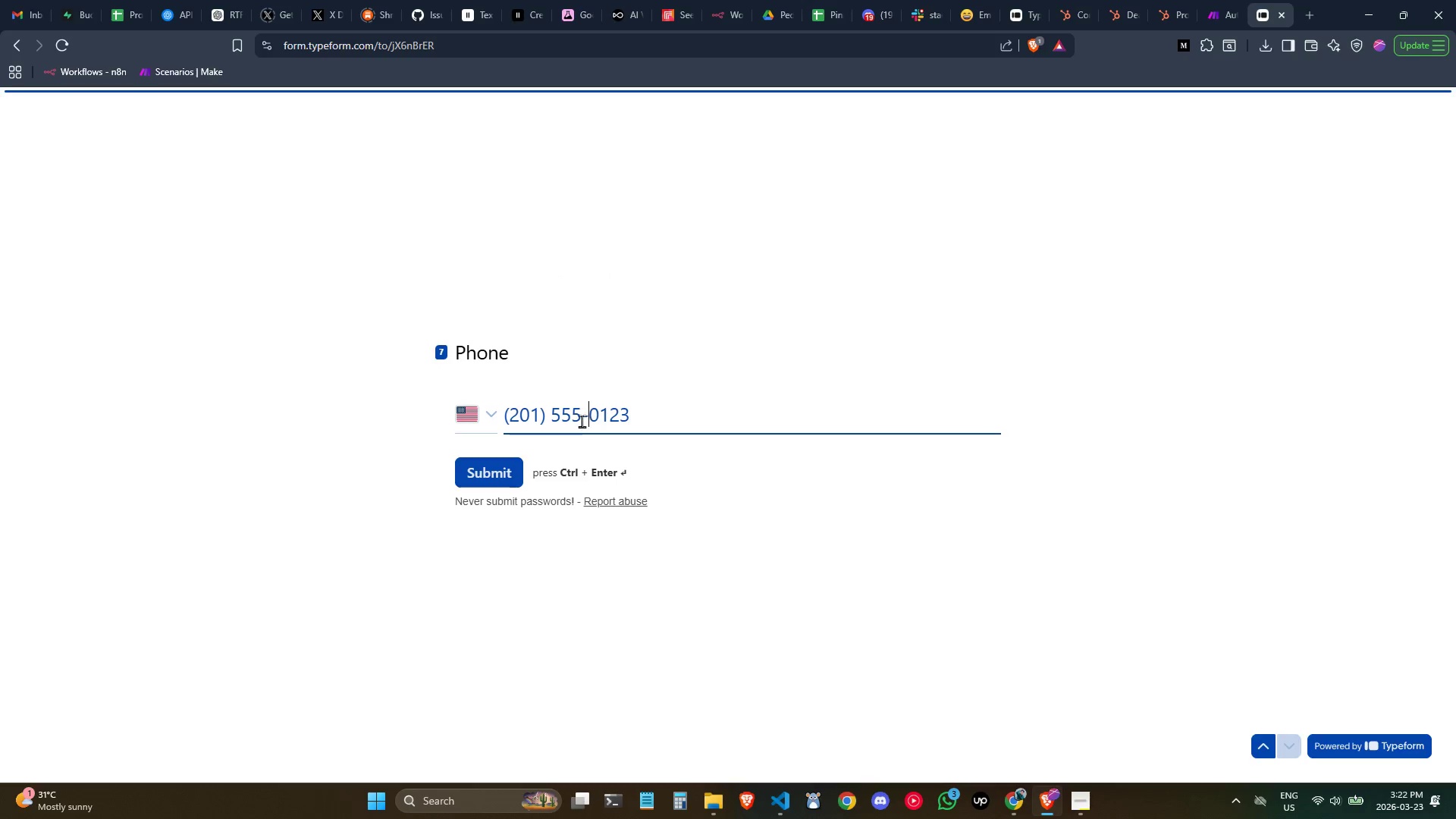 
left_click([582, 420])
 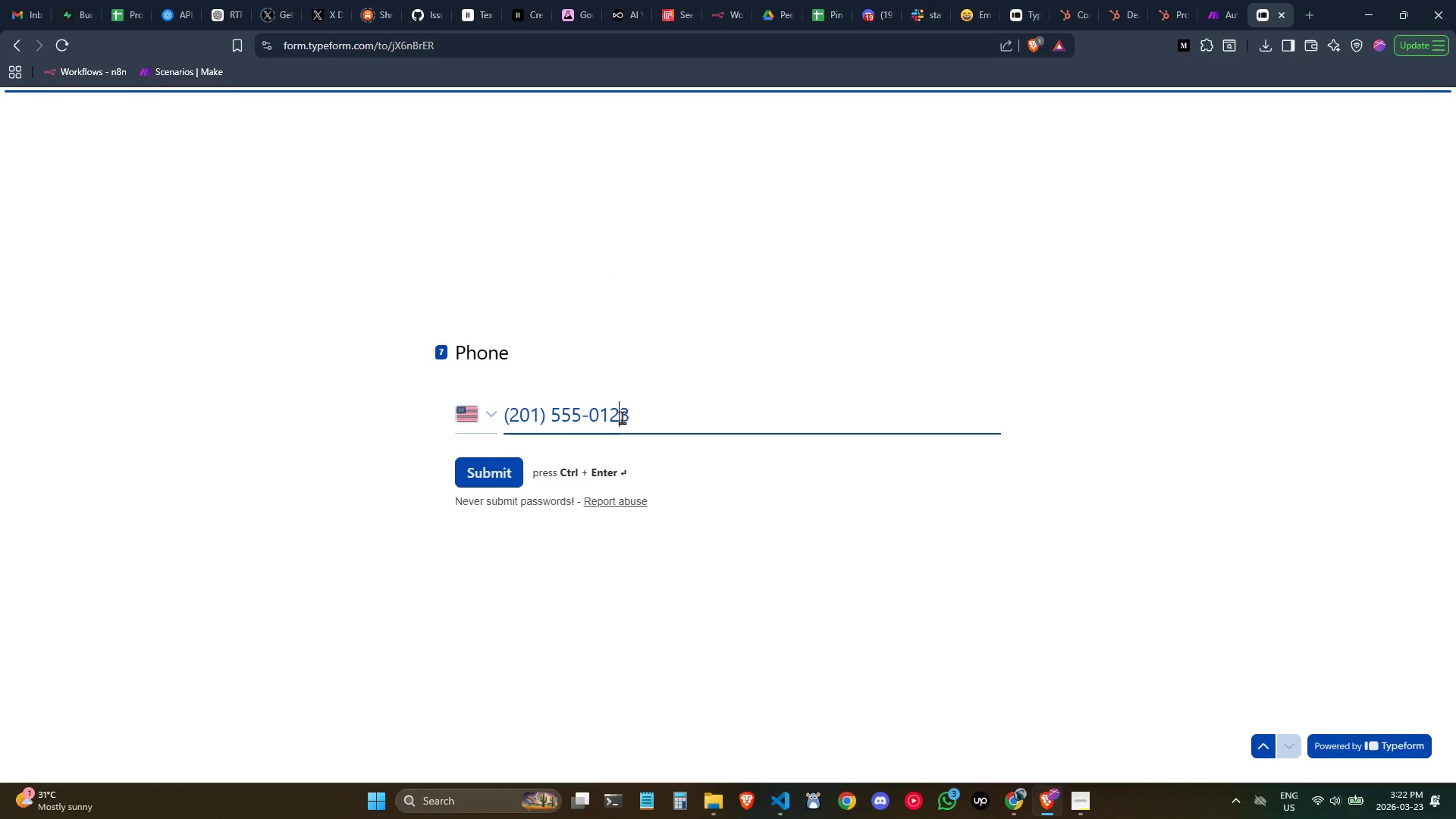 
double_click([632, 422])
 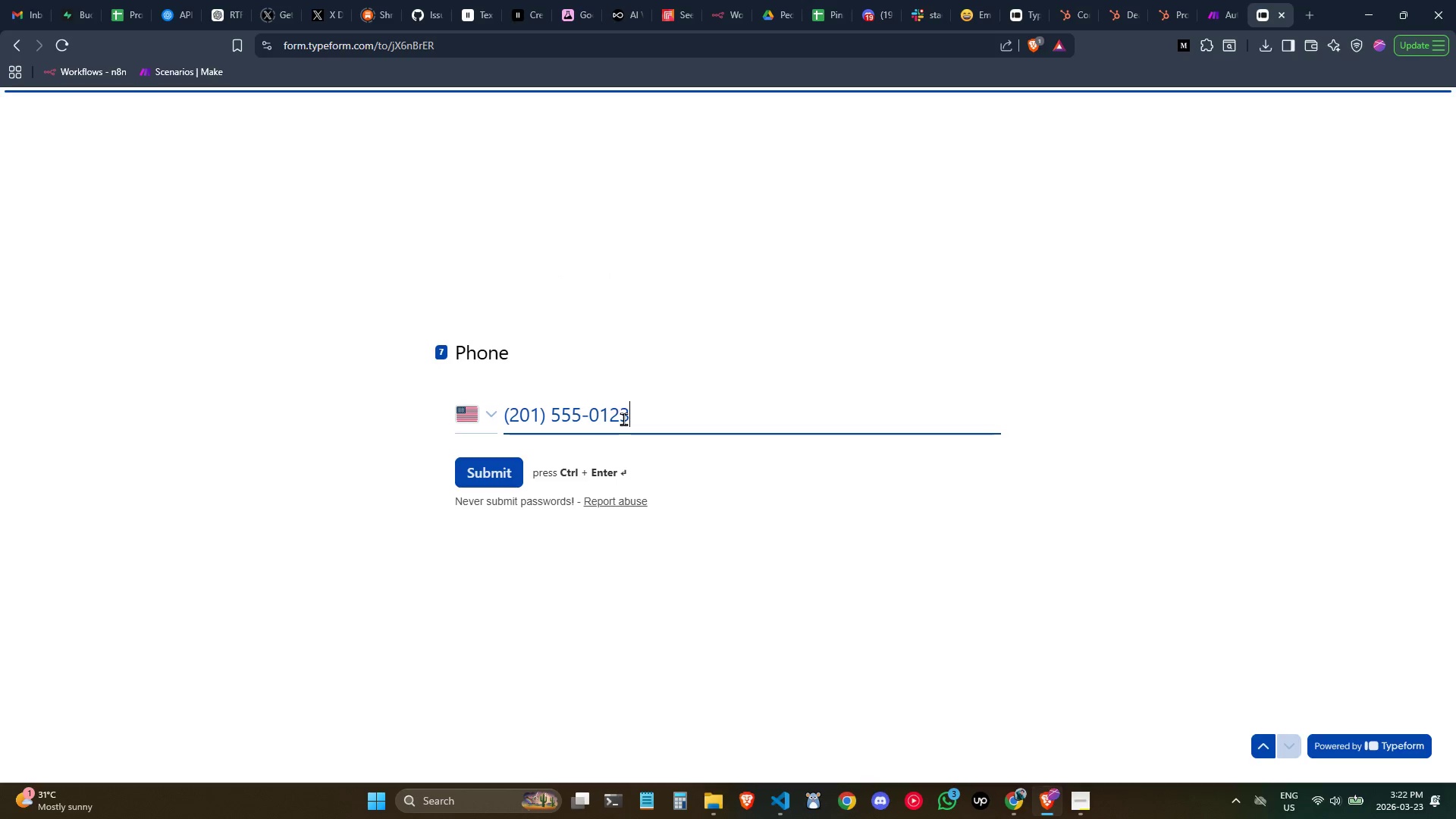 
key(Backspace)
key(Backspace)
key(Backspace)
type(726)
 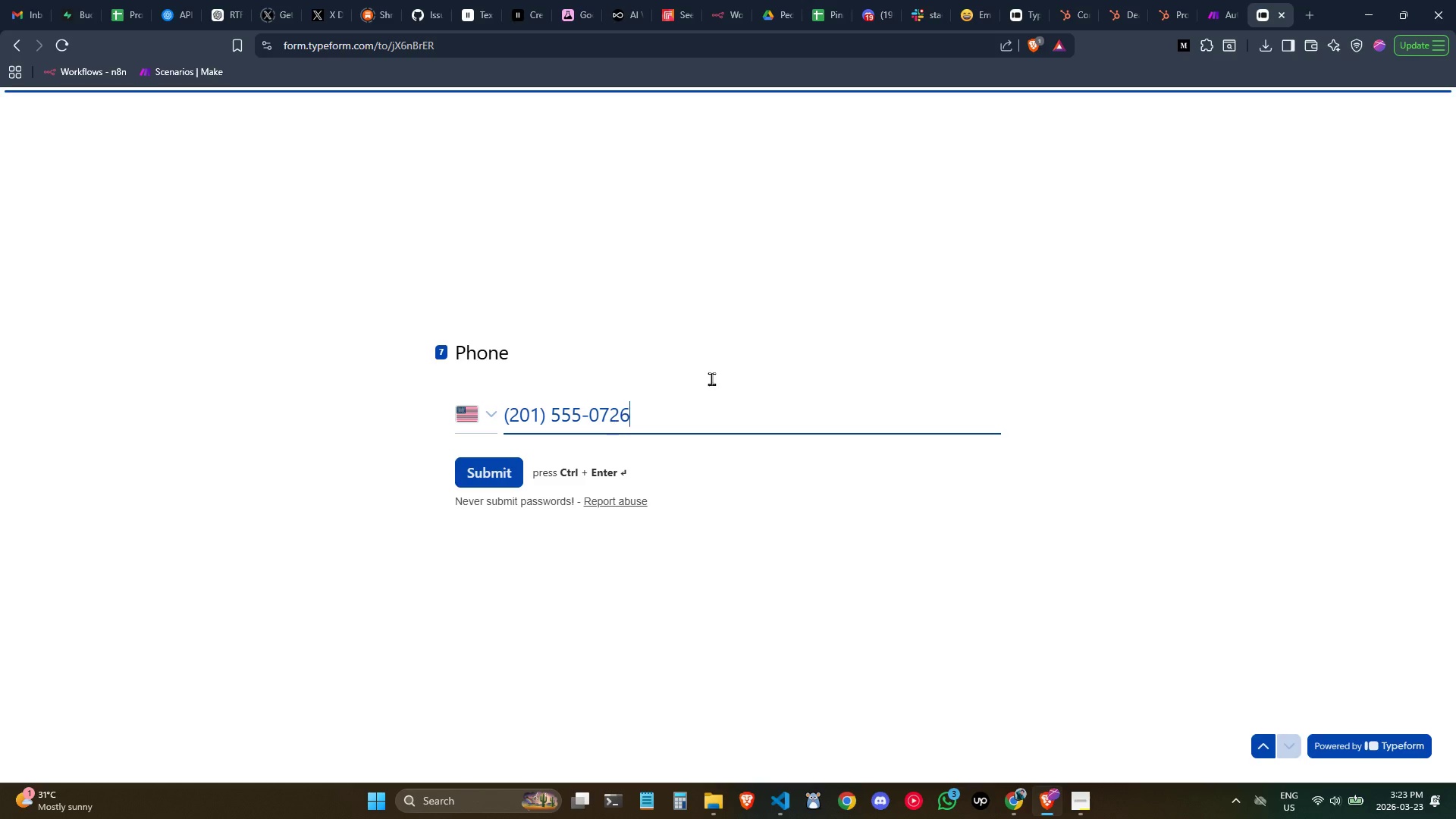 
left_click([861, 265])
 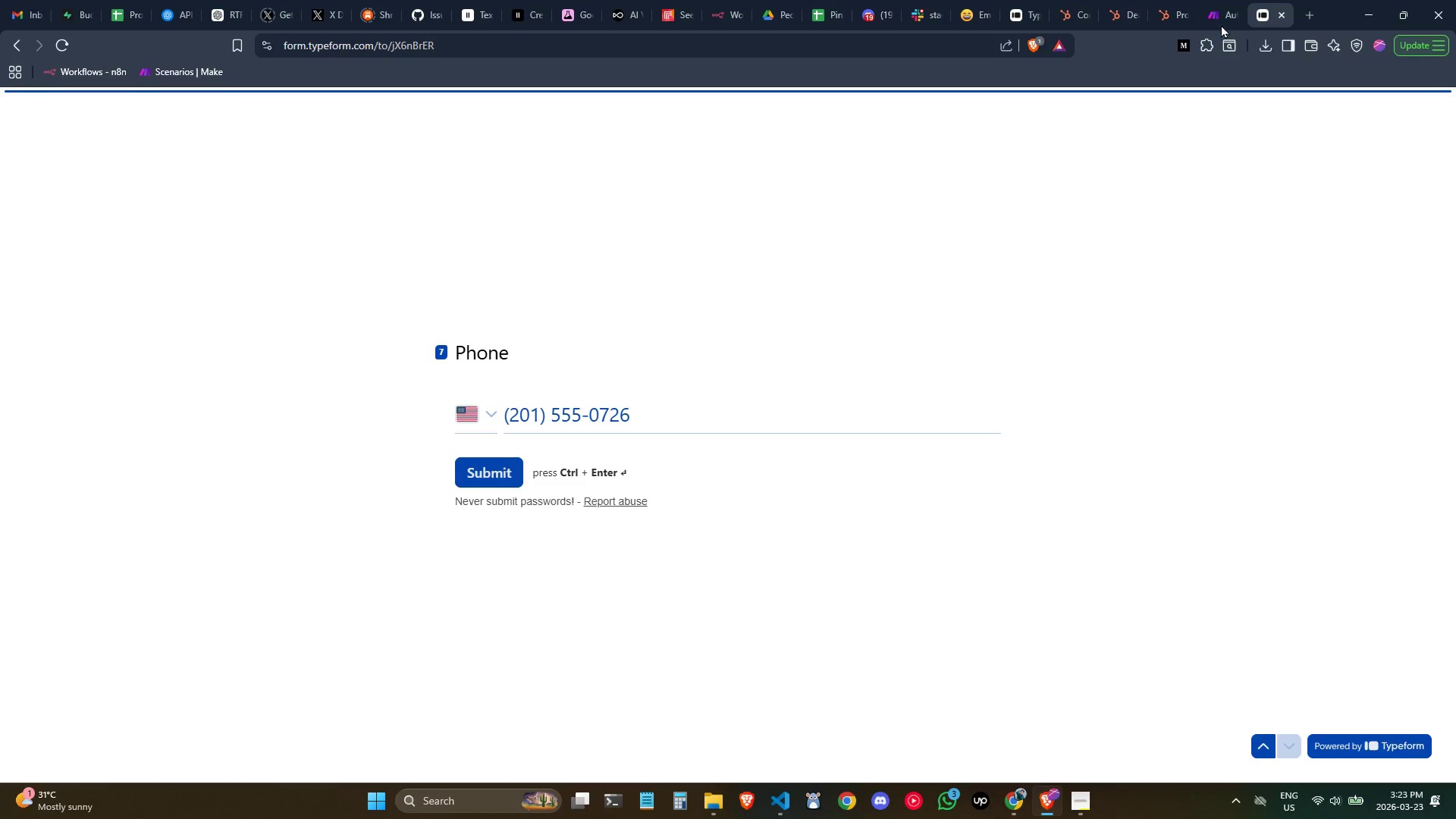 
left_click([1213, 17])
 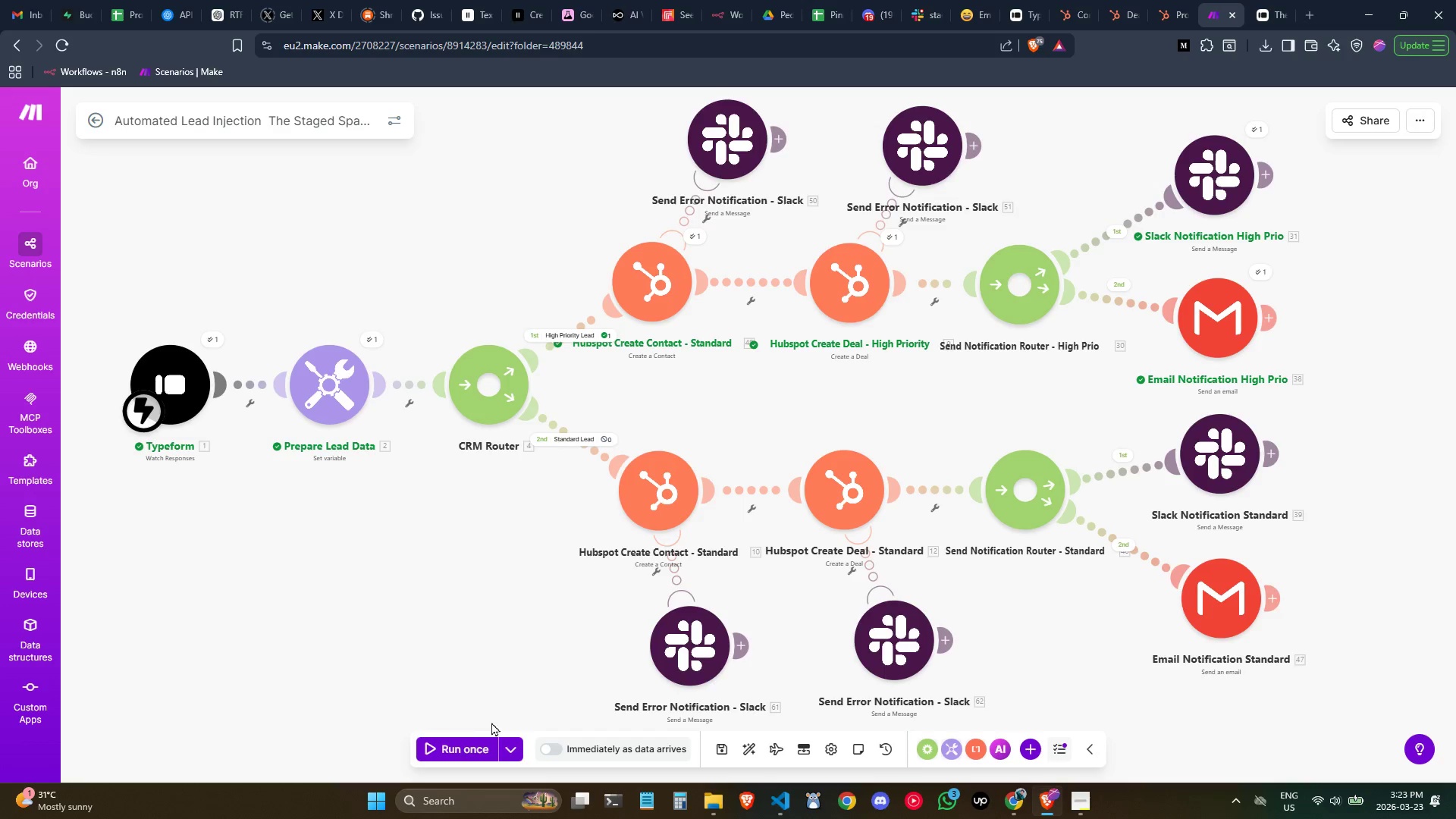 
left_click([476, 739])
 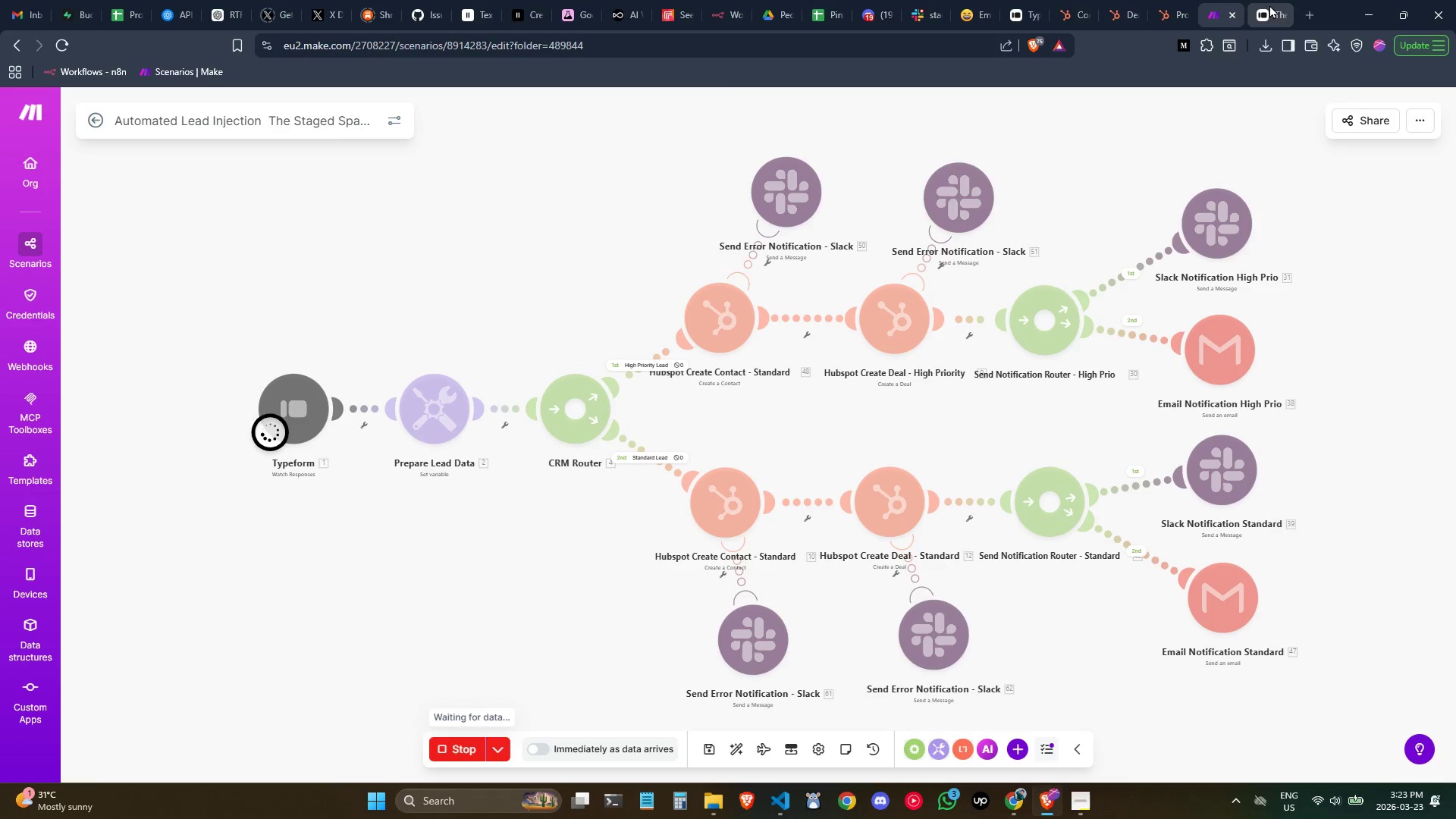 
left_click([1269, 5])
 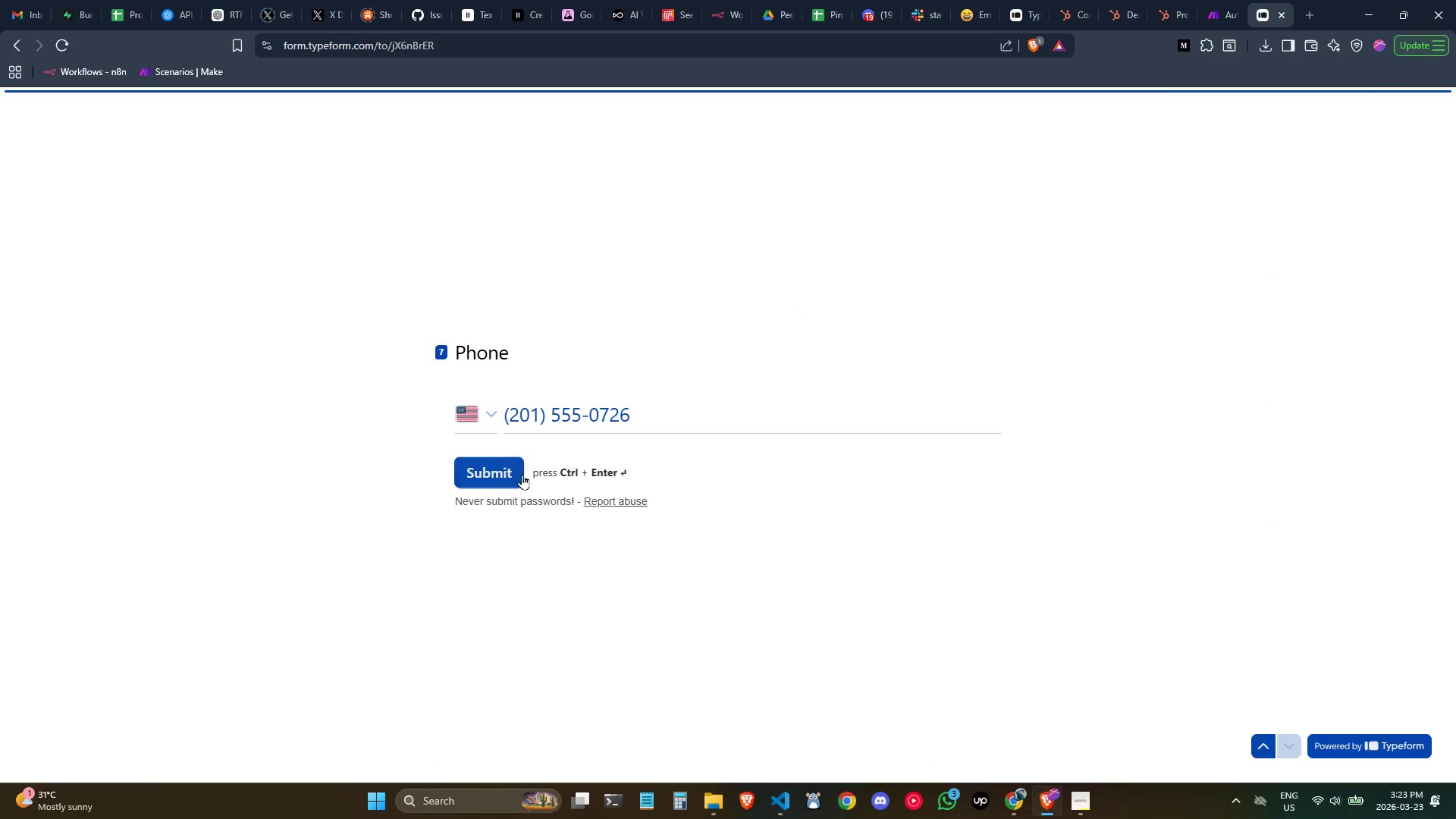 
left_click([505, 475])
 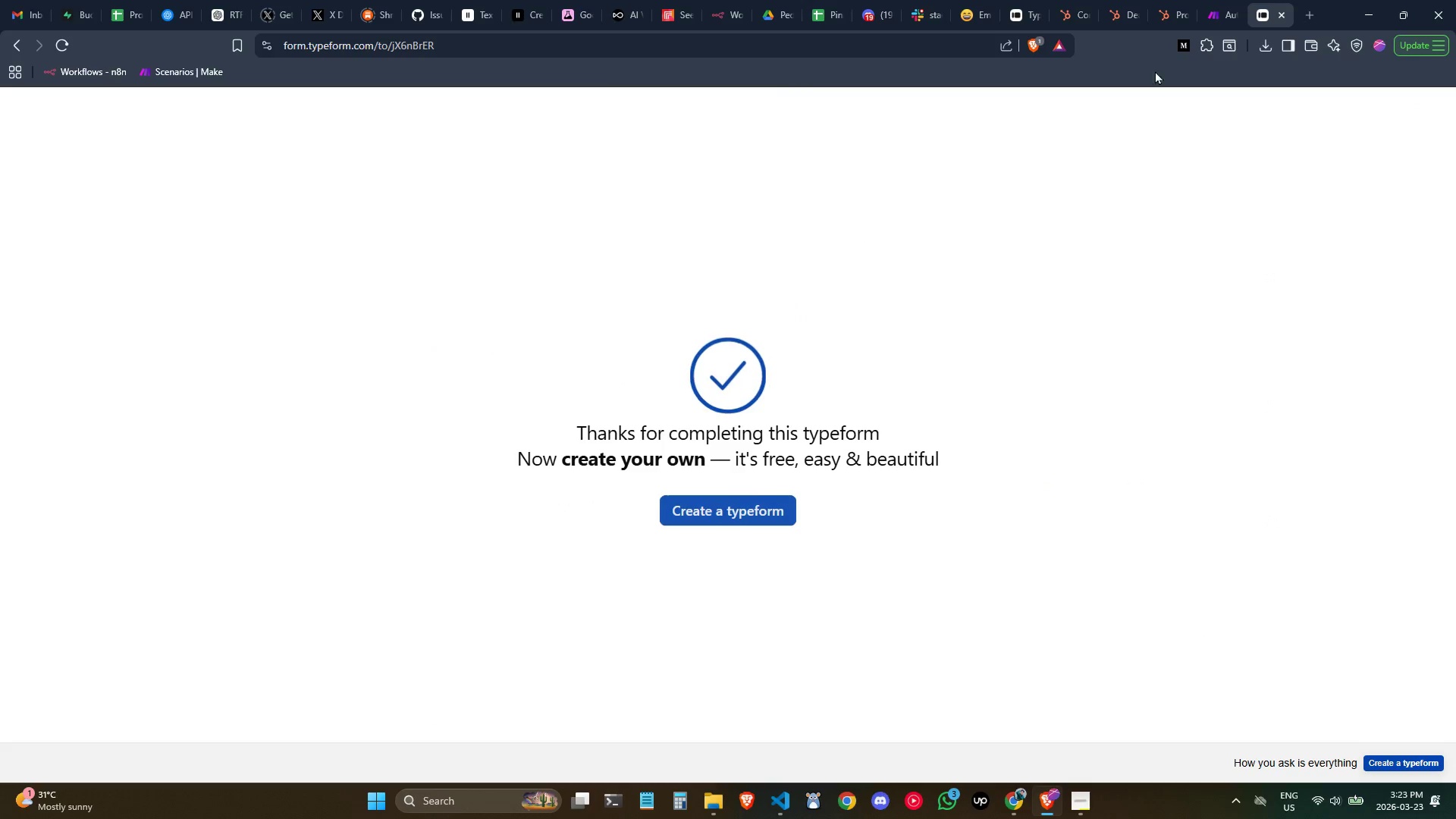 
left_click([1219, 5])
 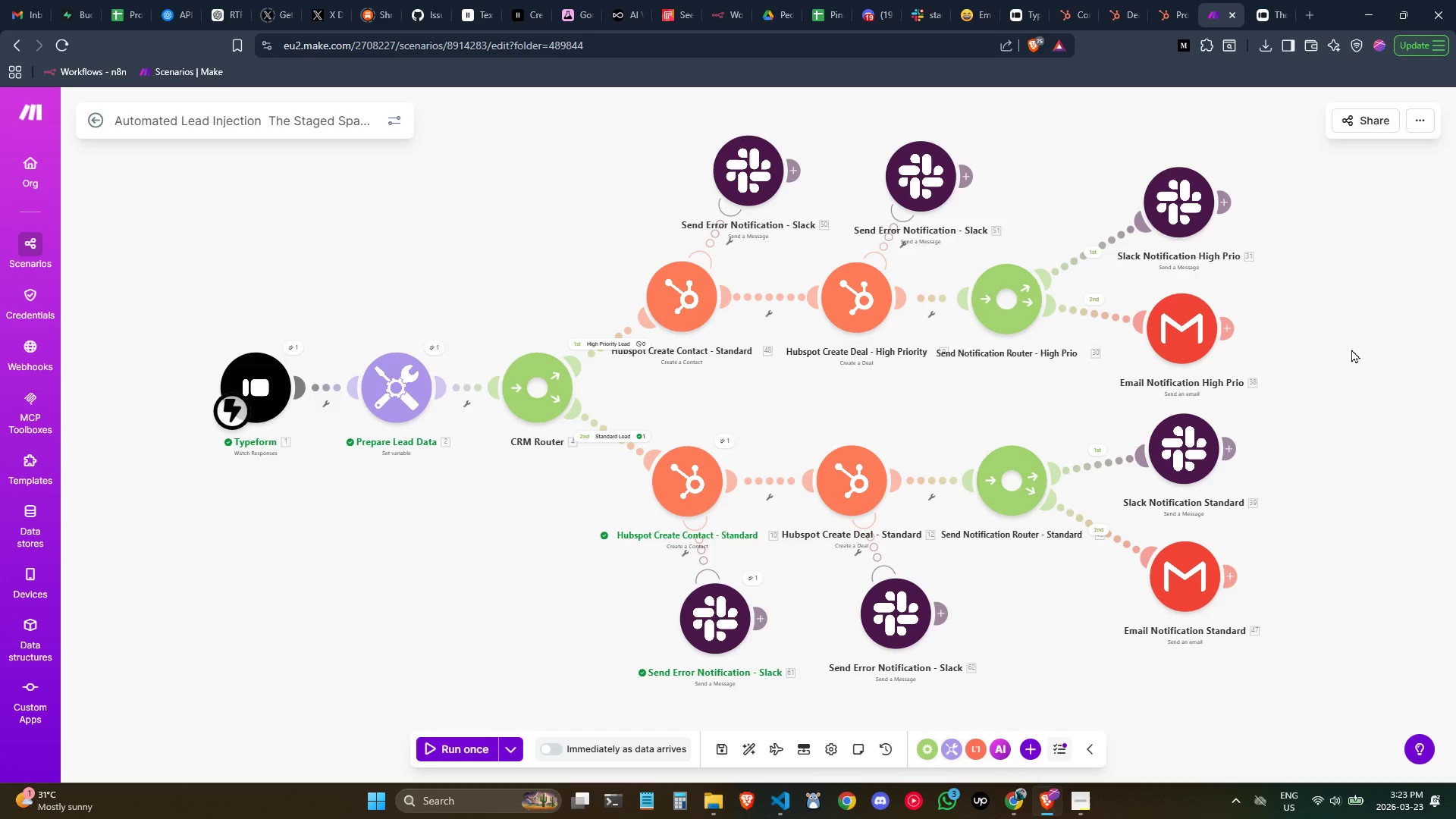 
double_click([704, 502])
 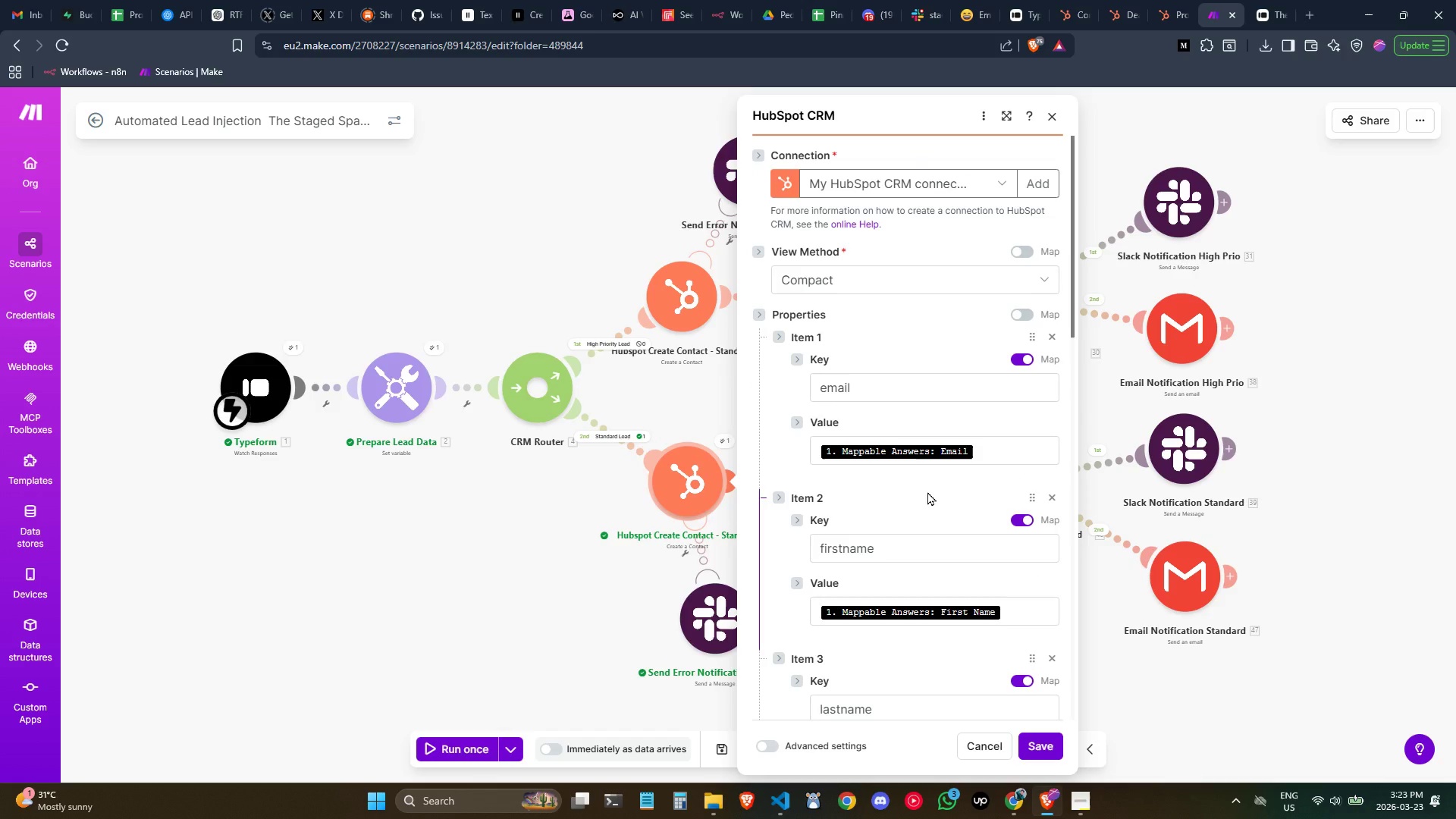 
scroll: coordinate [927, 491], scroll_direction: down, amount: 3.0
 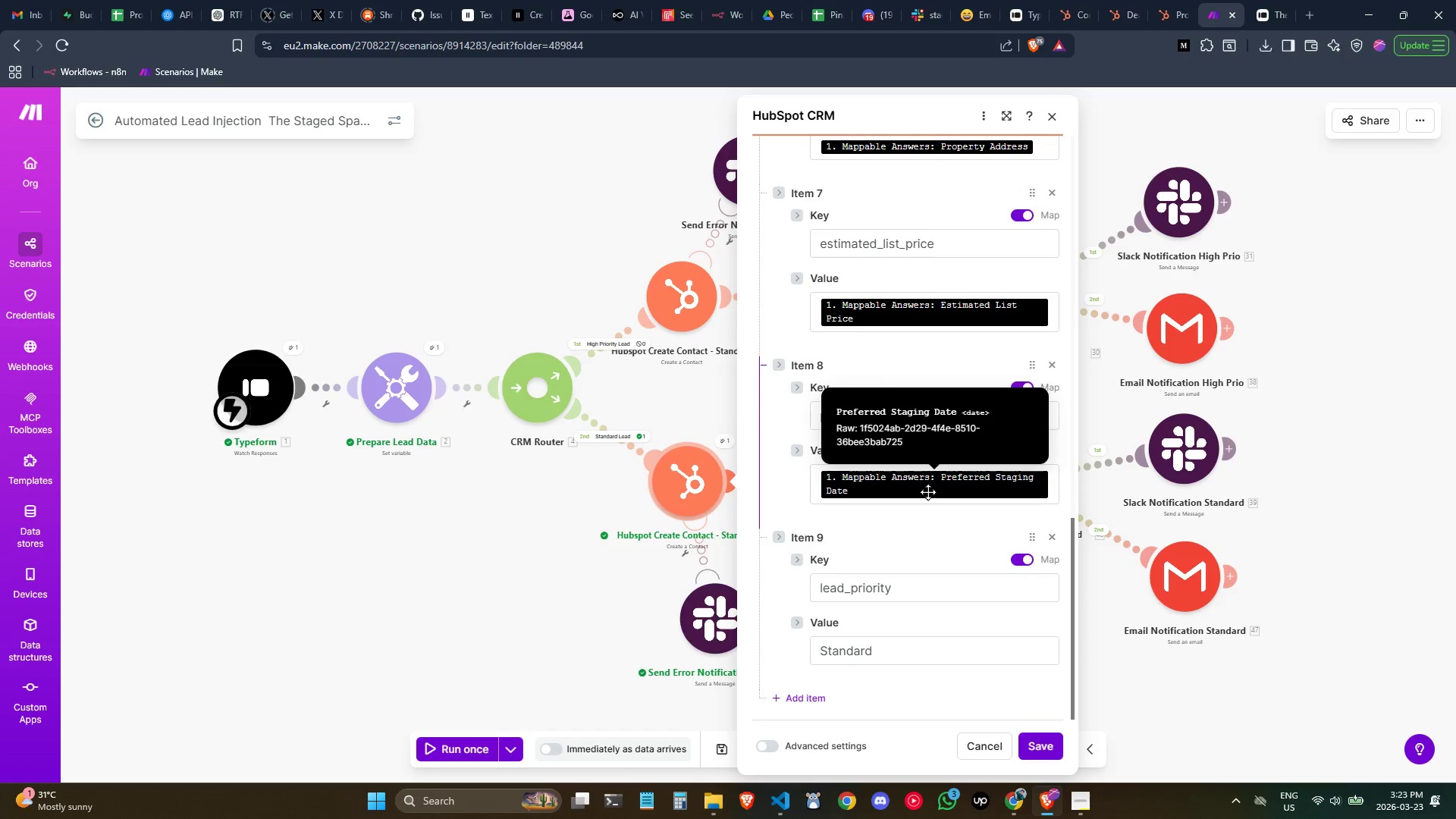 
scroll: coordinate [932, 522], scroll_direction: up, amount: 1.0
 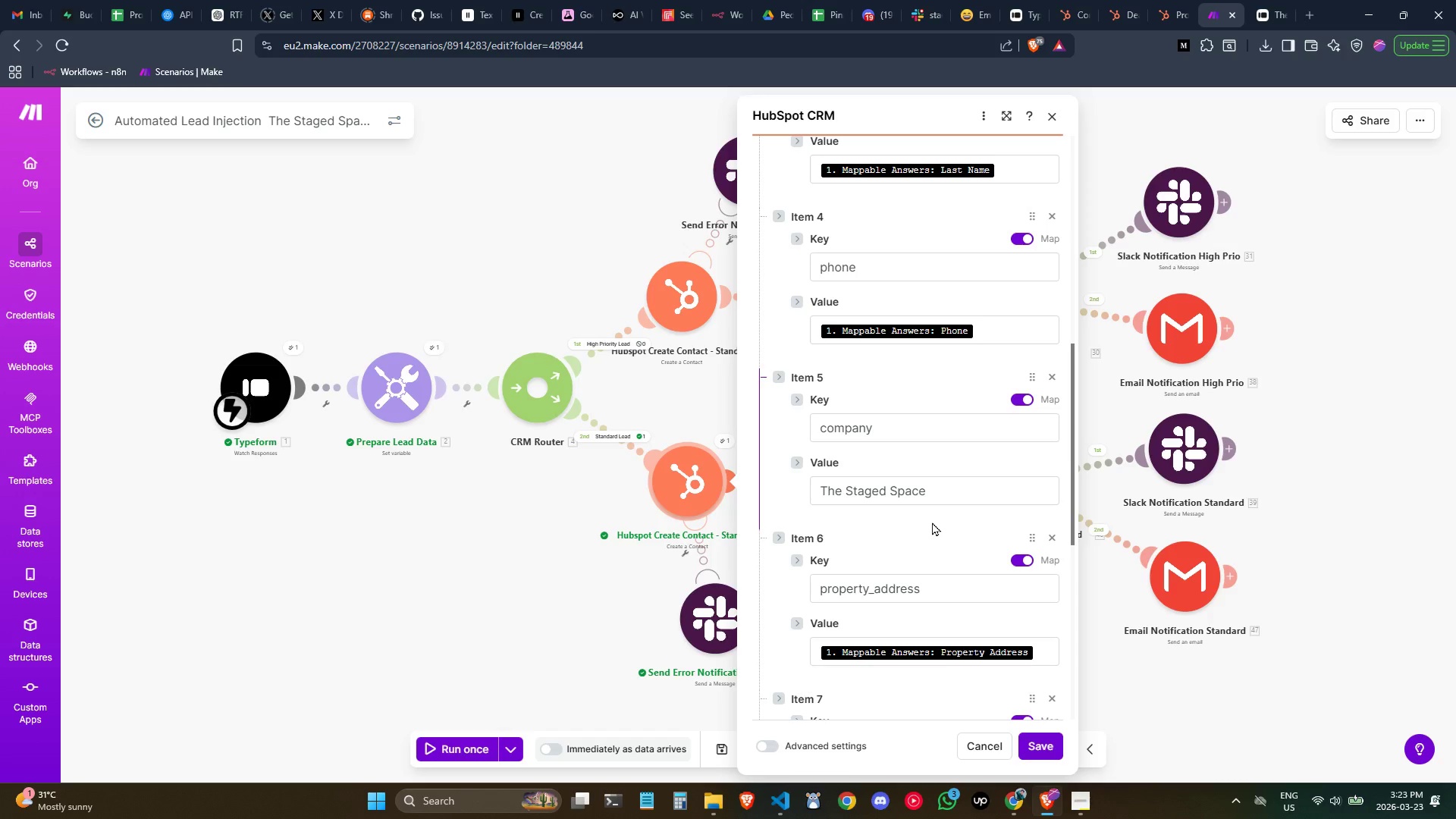 
scroll: coordinate [932, 522], scroll_direction: down, amount: 3.0
 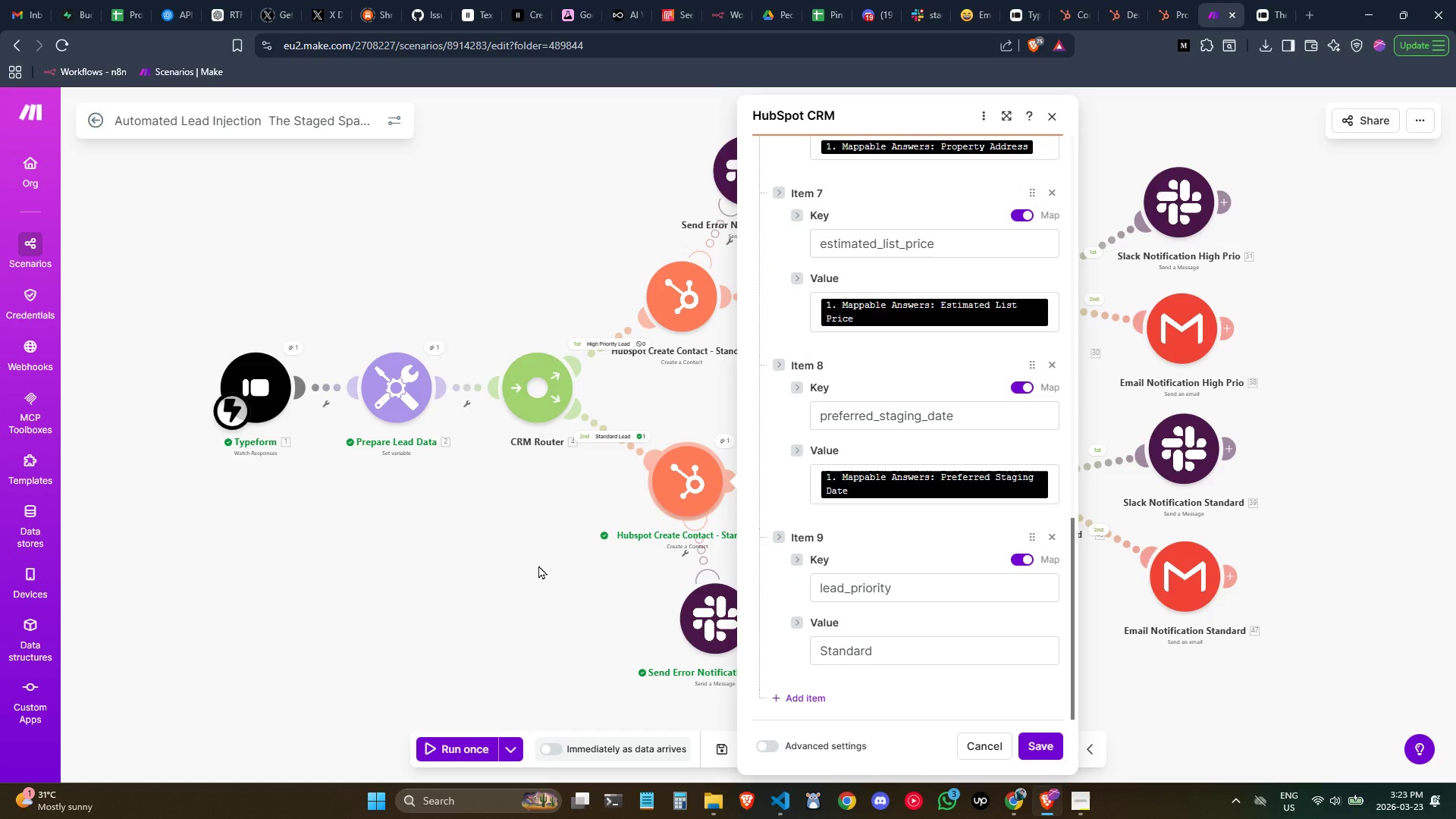 
left_click([537, 563])
 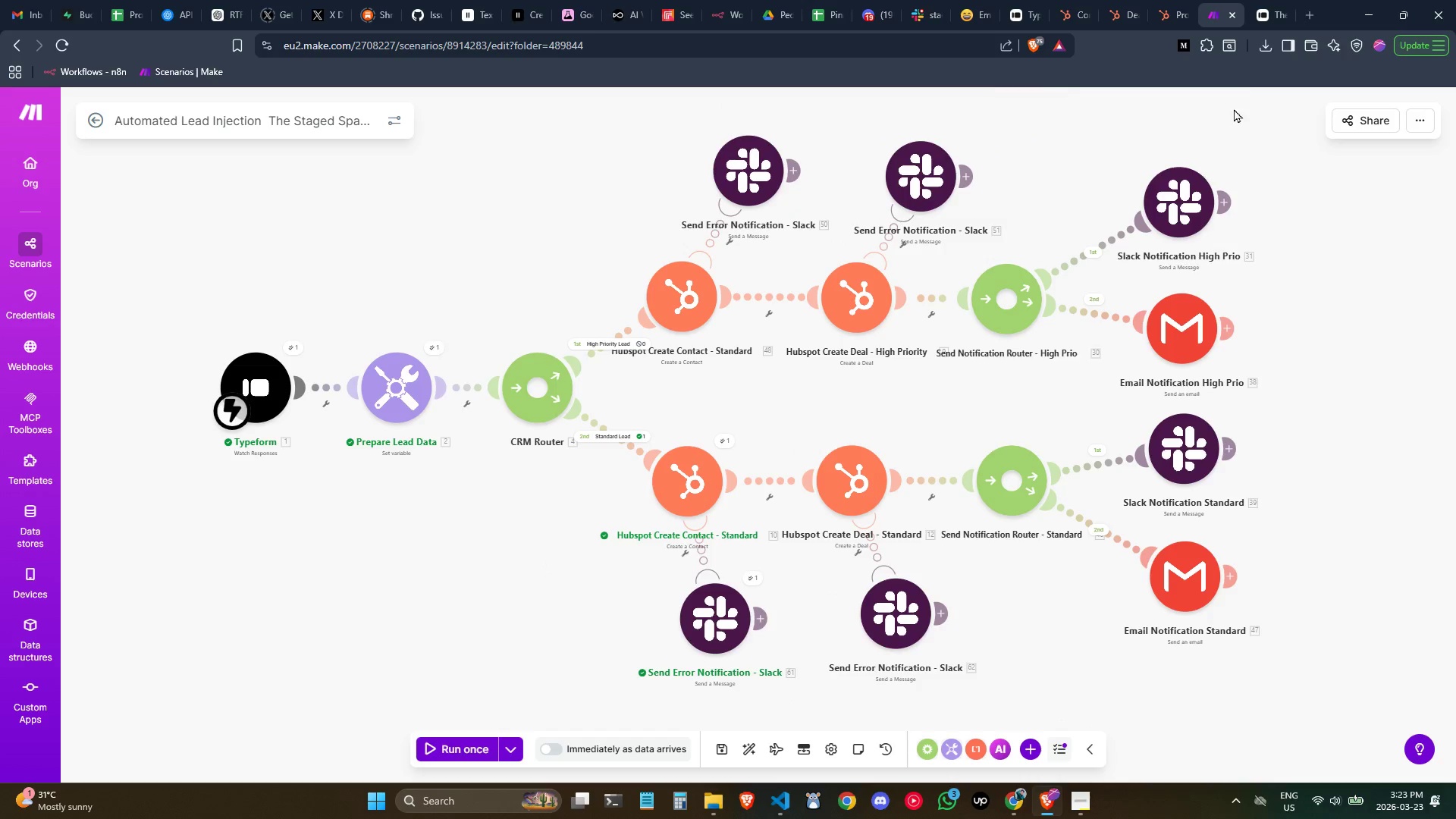 
mouse_move([1241, 8])
 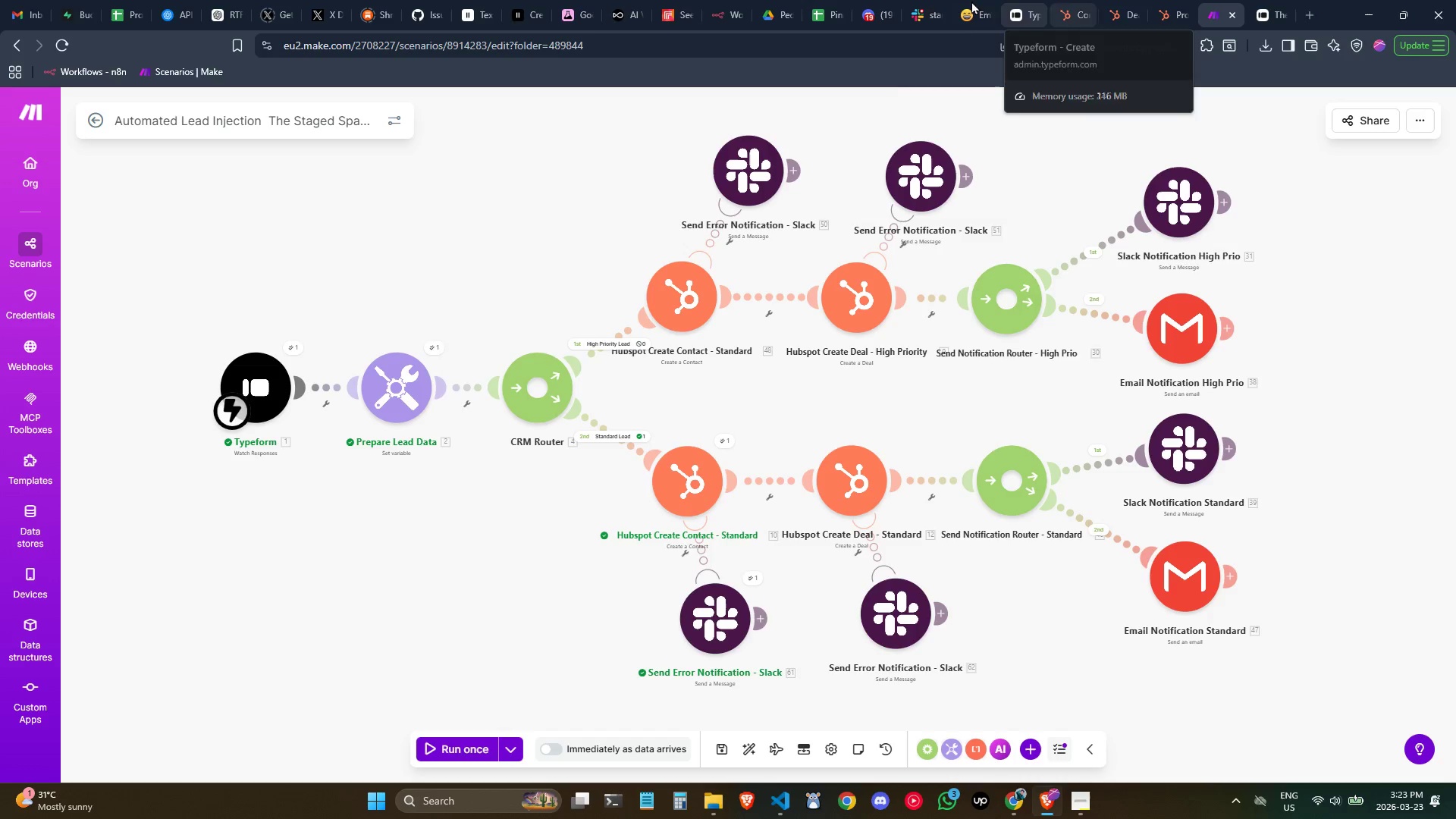 
left_click([917, 0])
 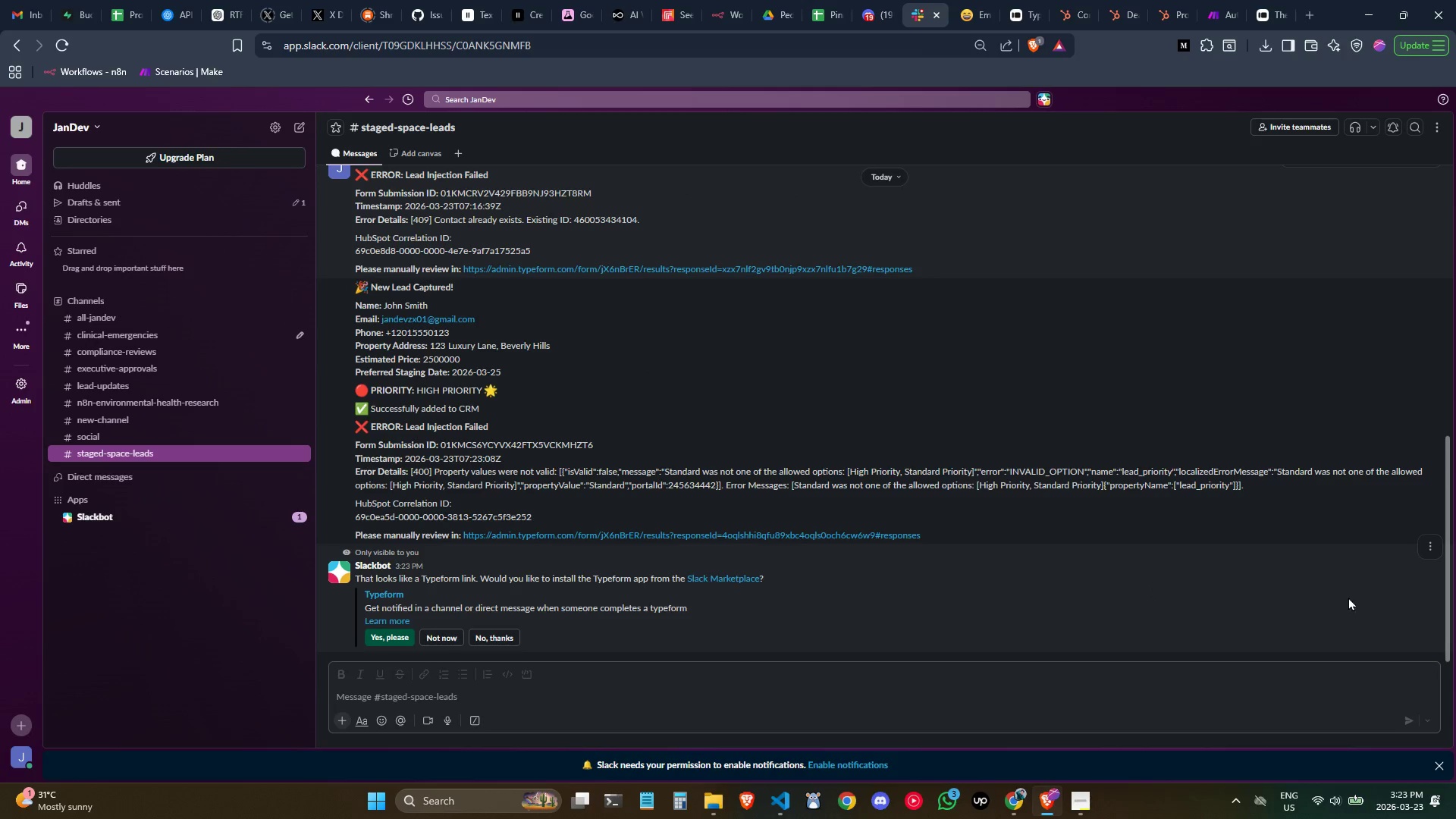 
left_click([1432, 549])
 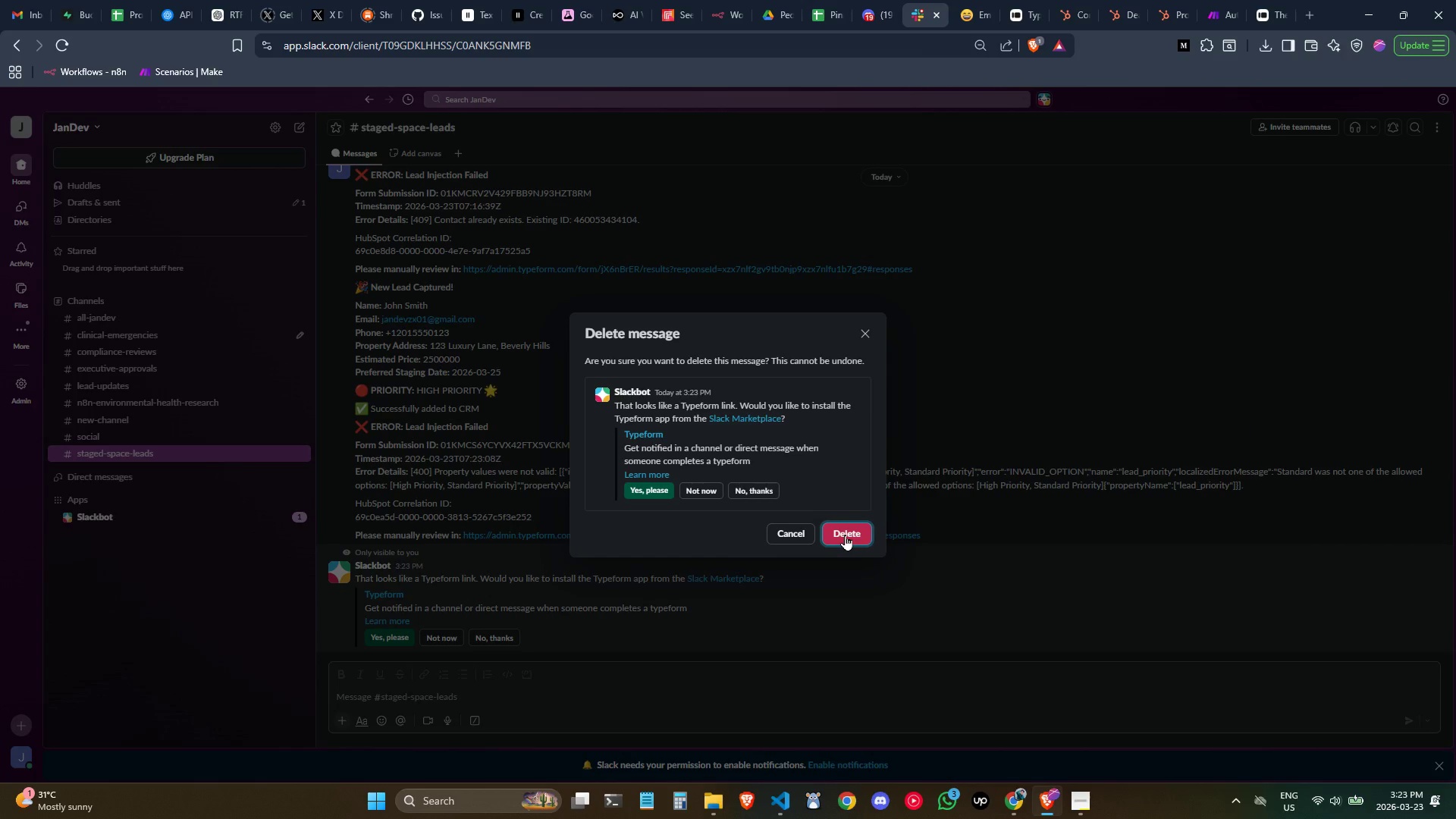 
wait(6.7)
 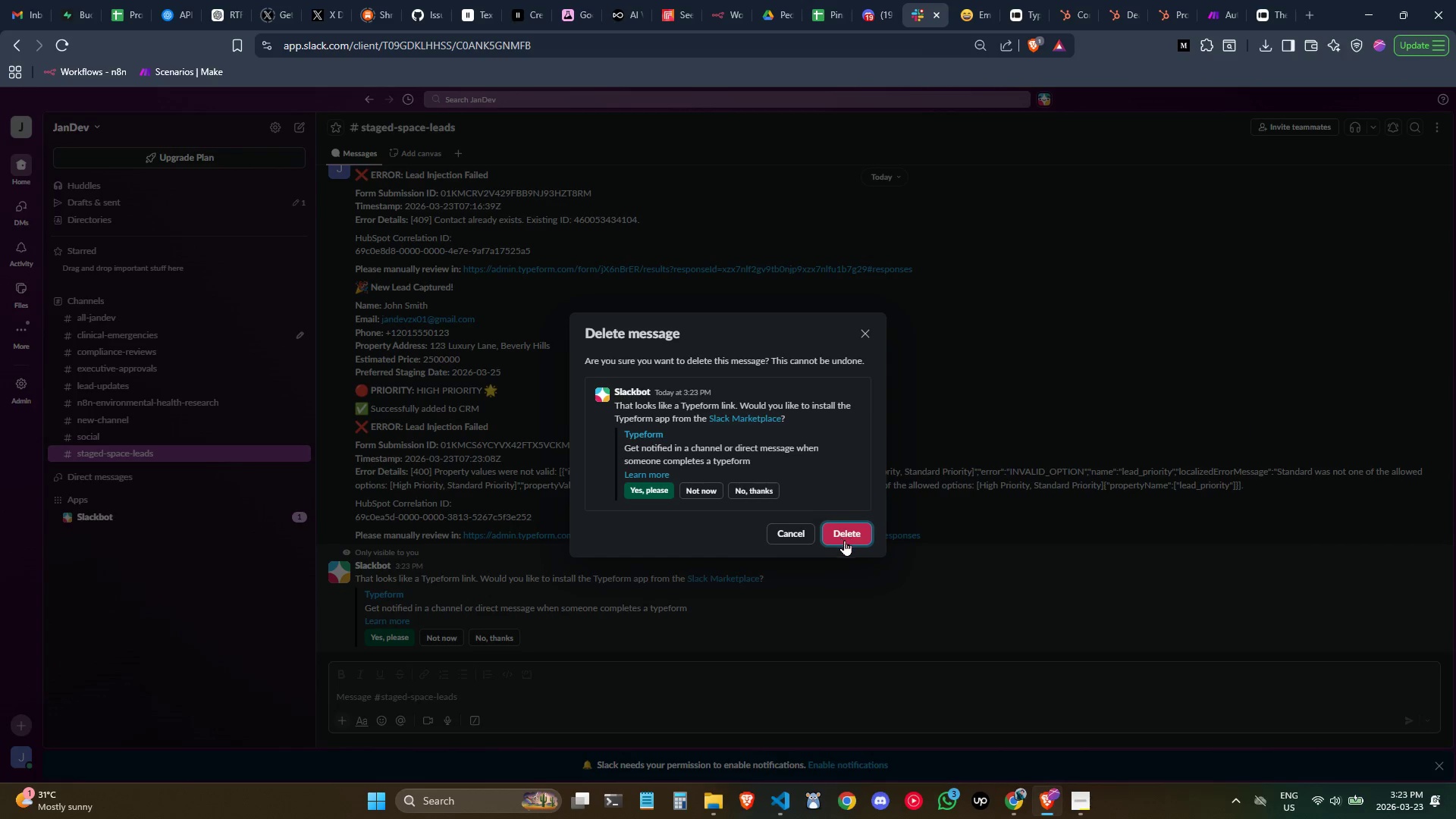 
left_click([845, 535])
 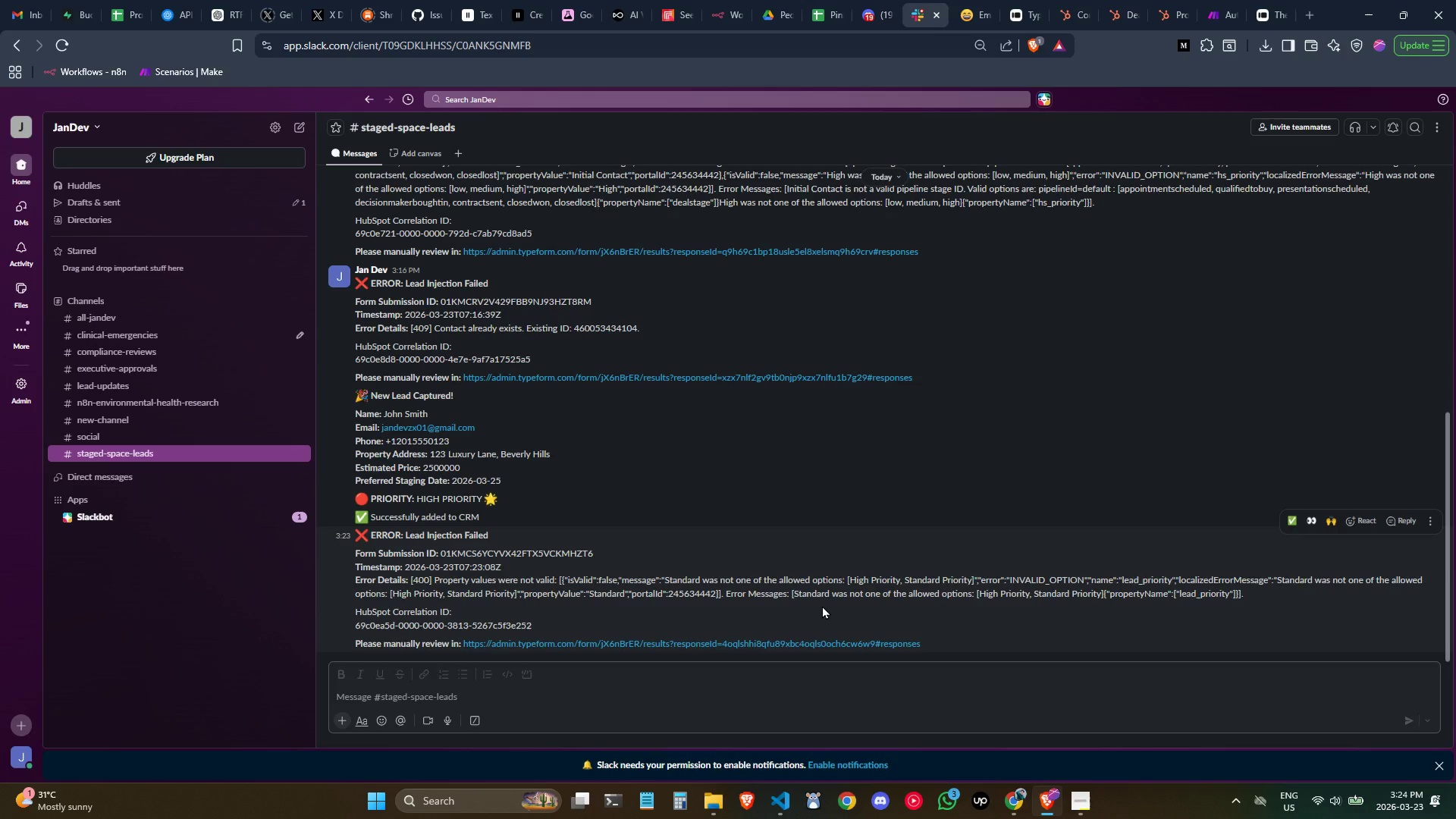 
wait(19.05)
 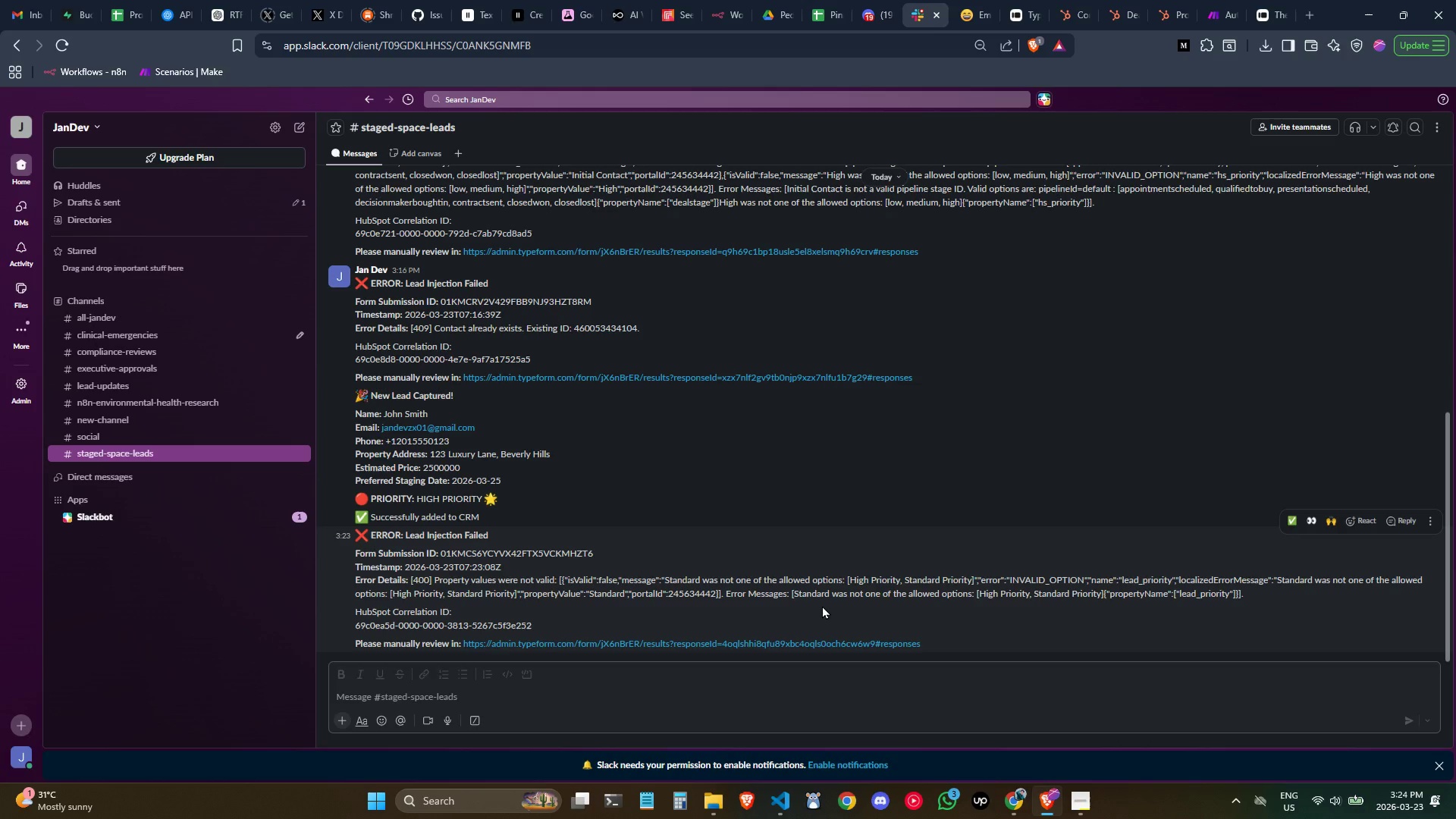 
left_click([984, 598])
 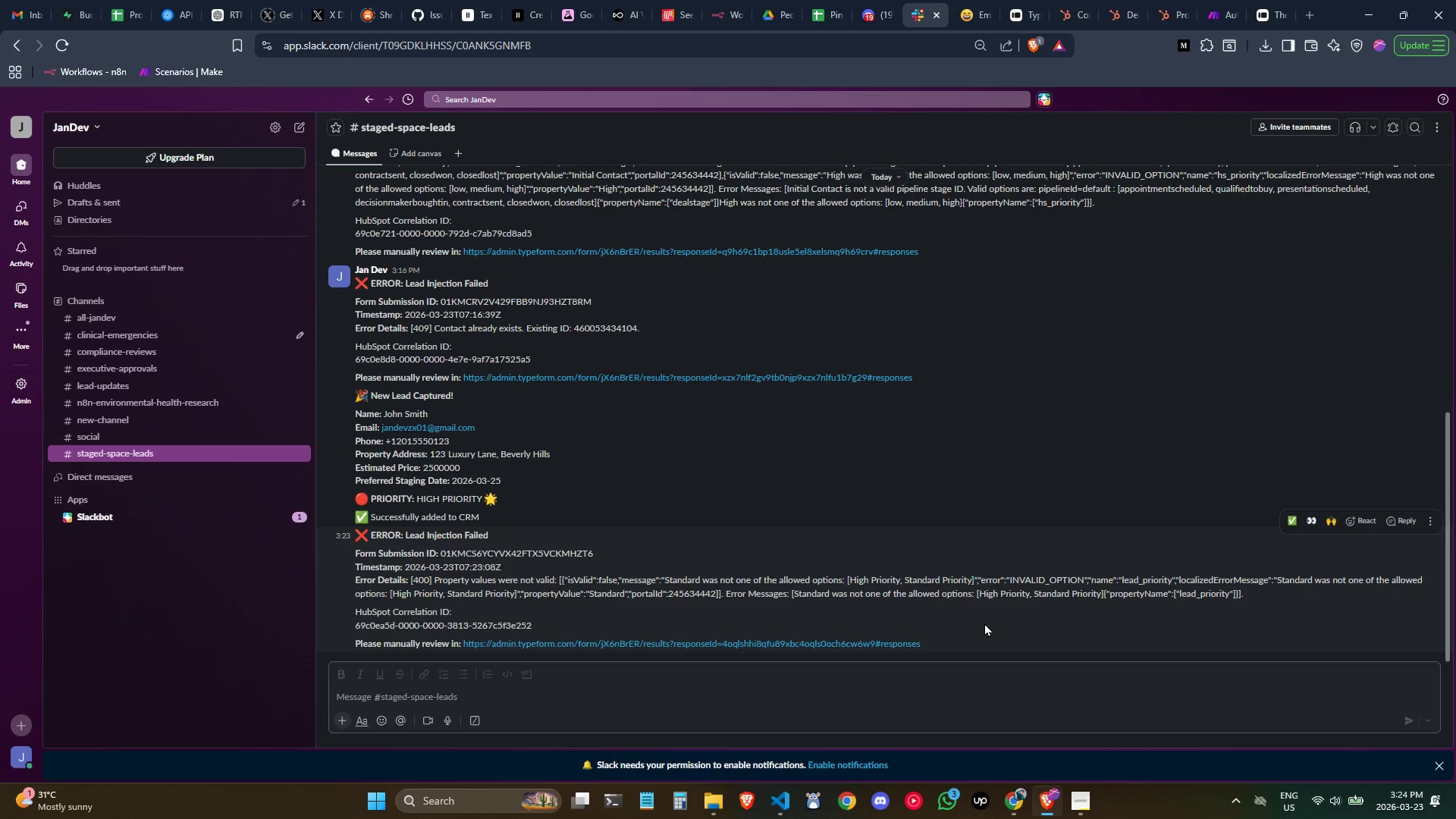 
left_click([984, 623])
 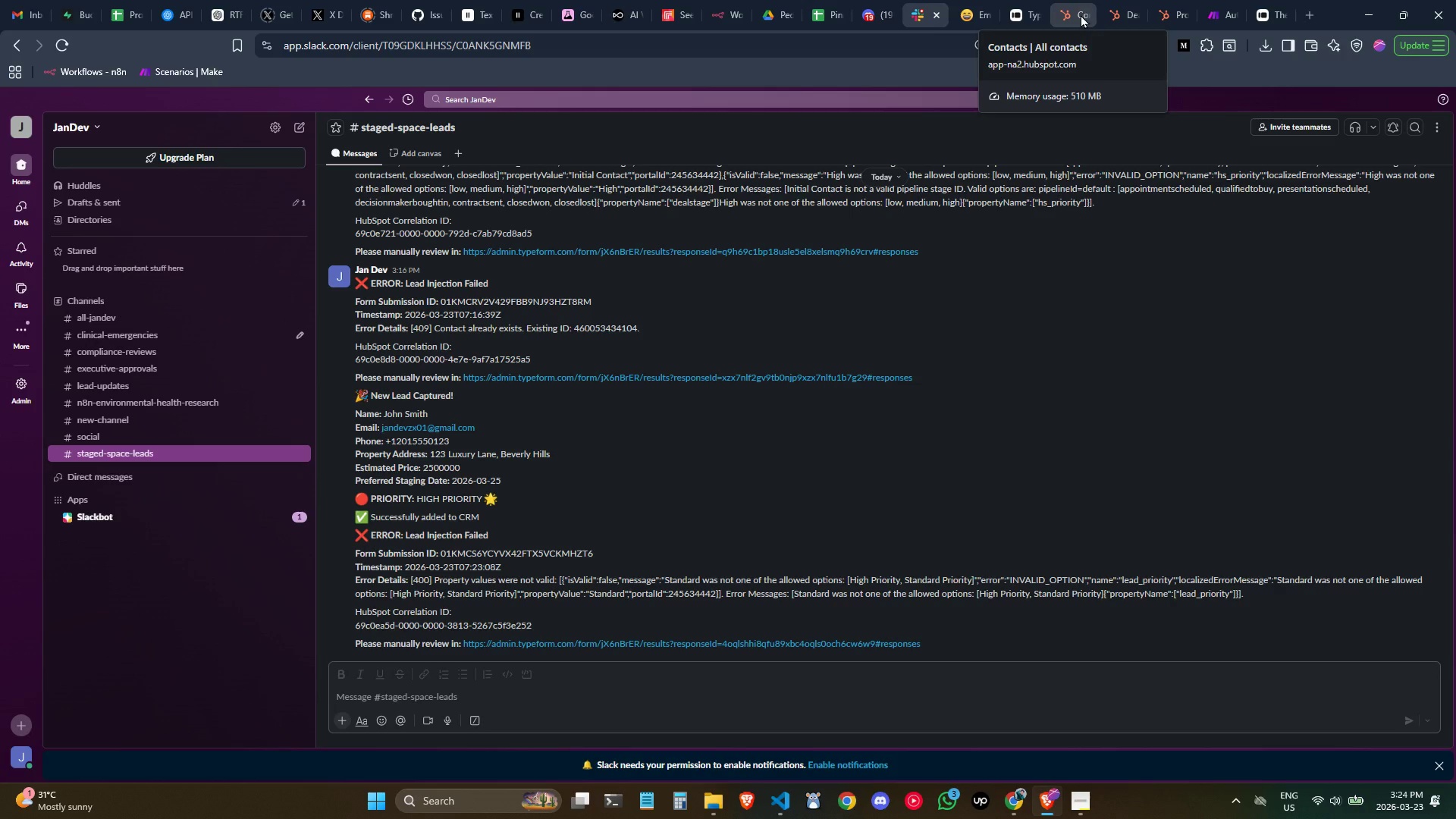 
wait(12.39)
 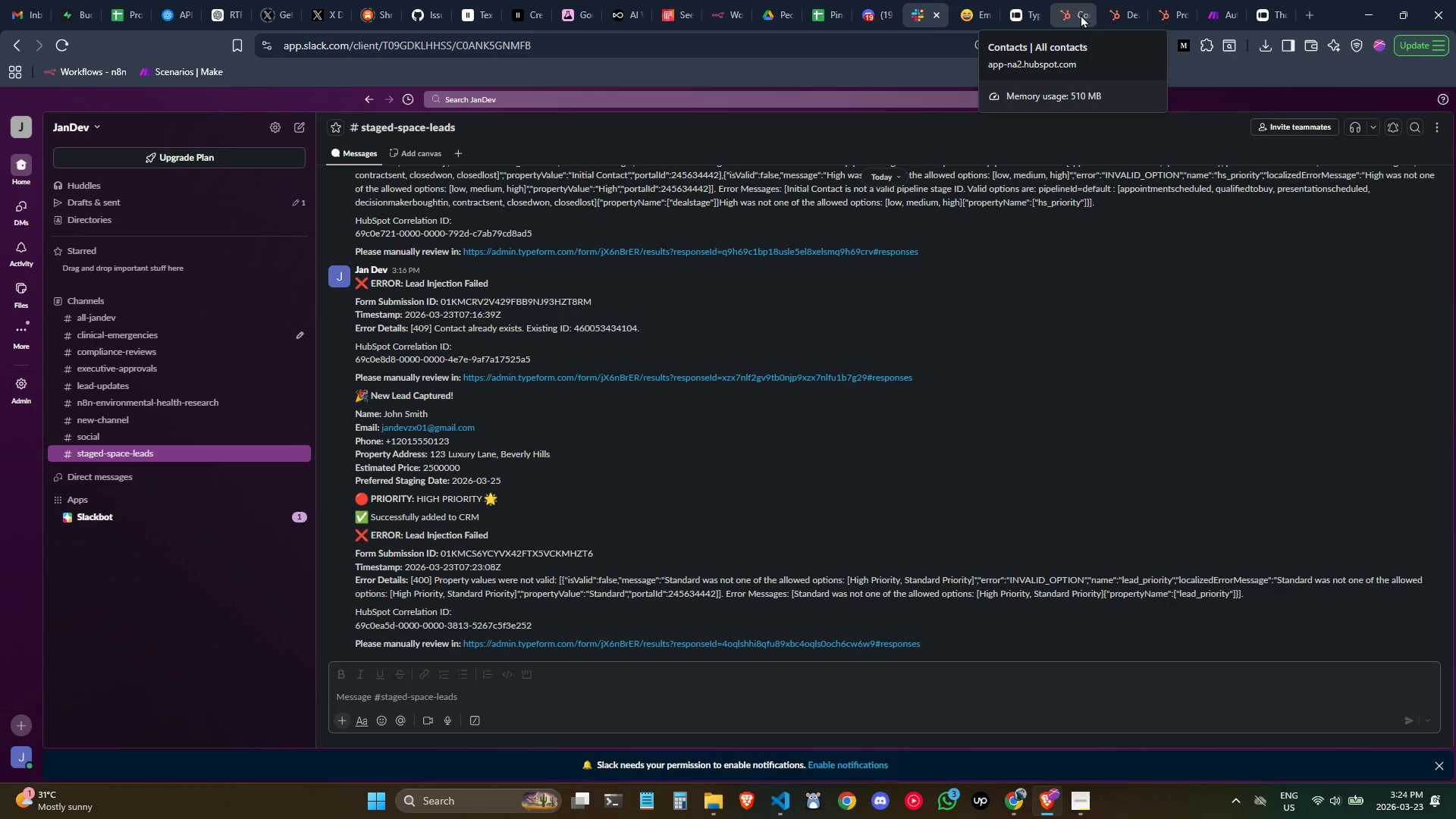 
left_click([1081, 14])
 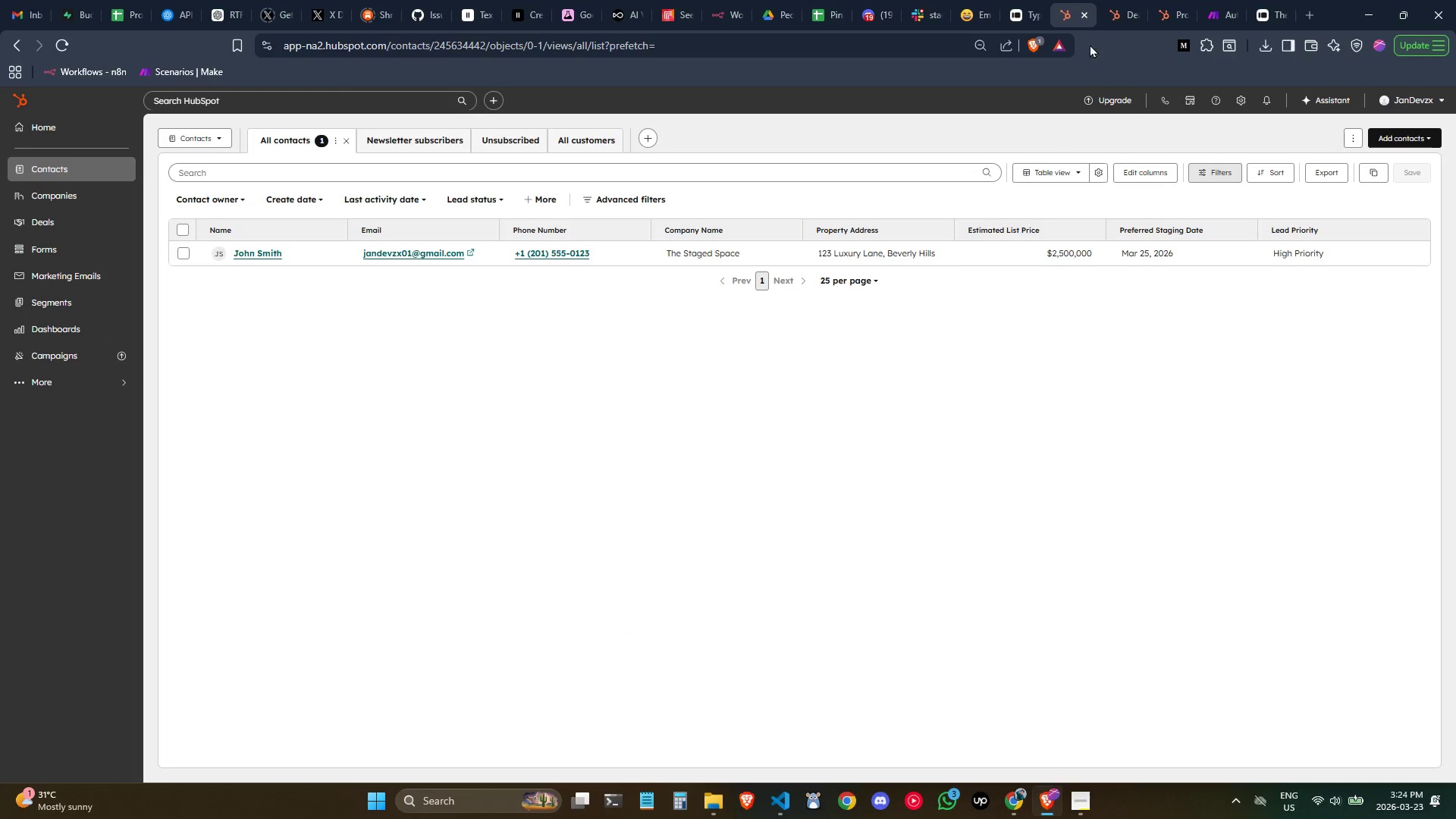 
left_click([961, 358])
 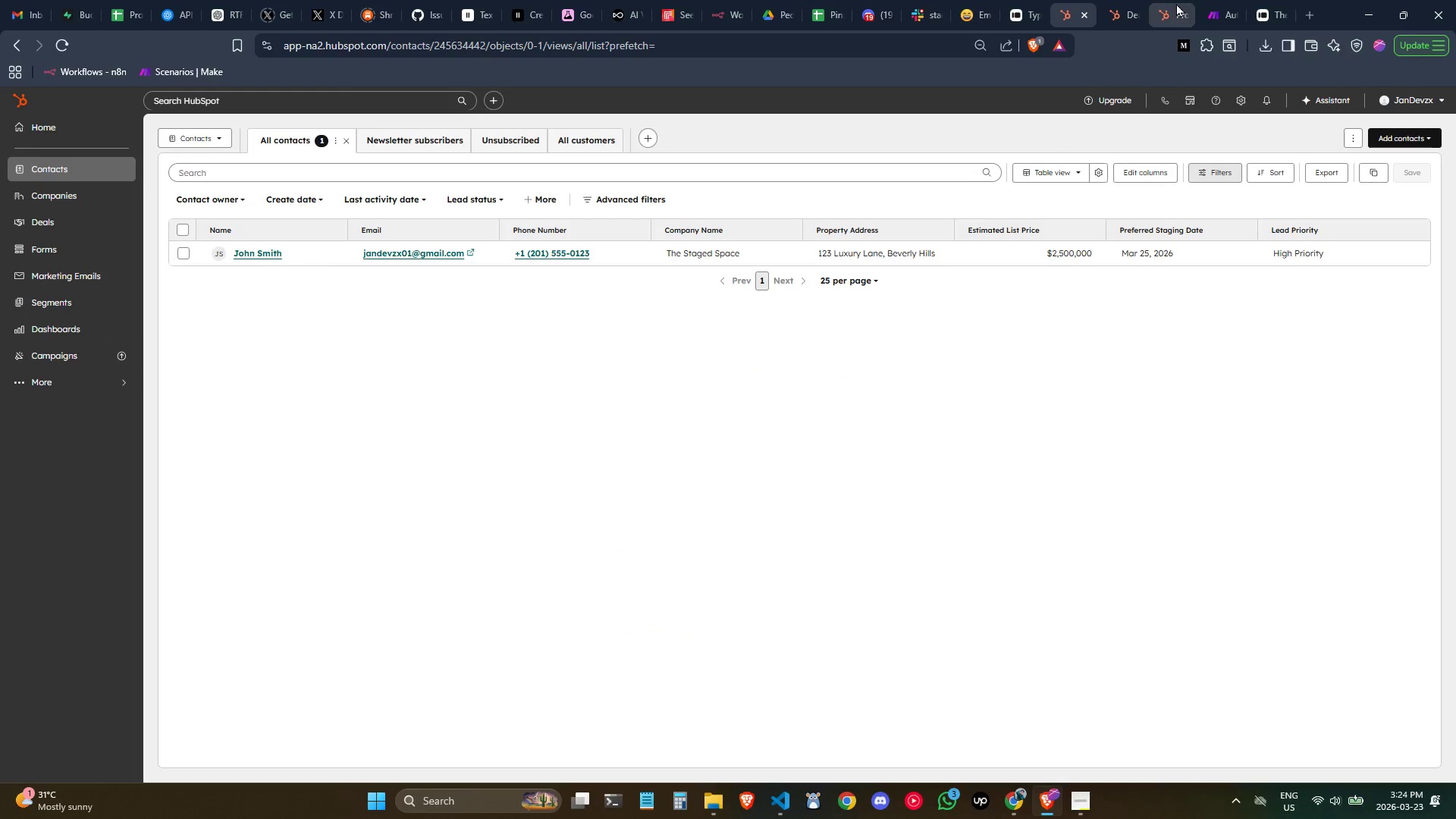 
left_click([1205, 12])
 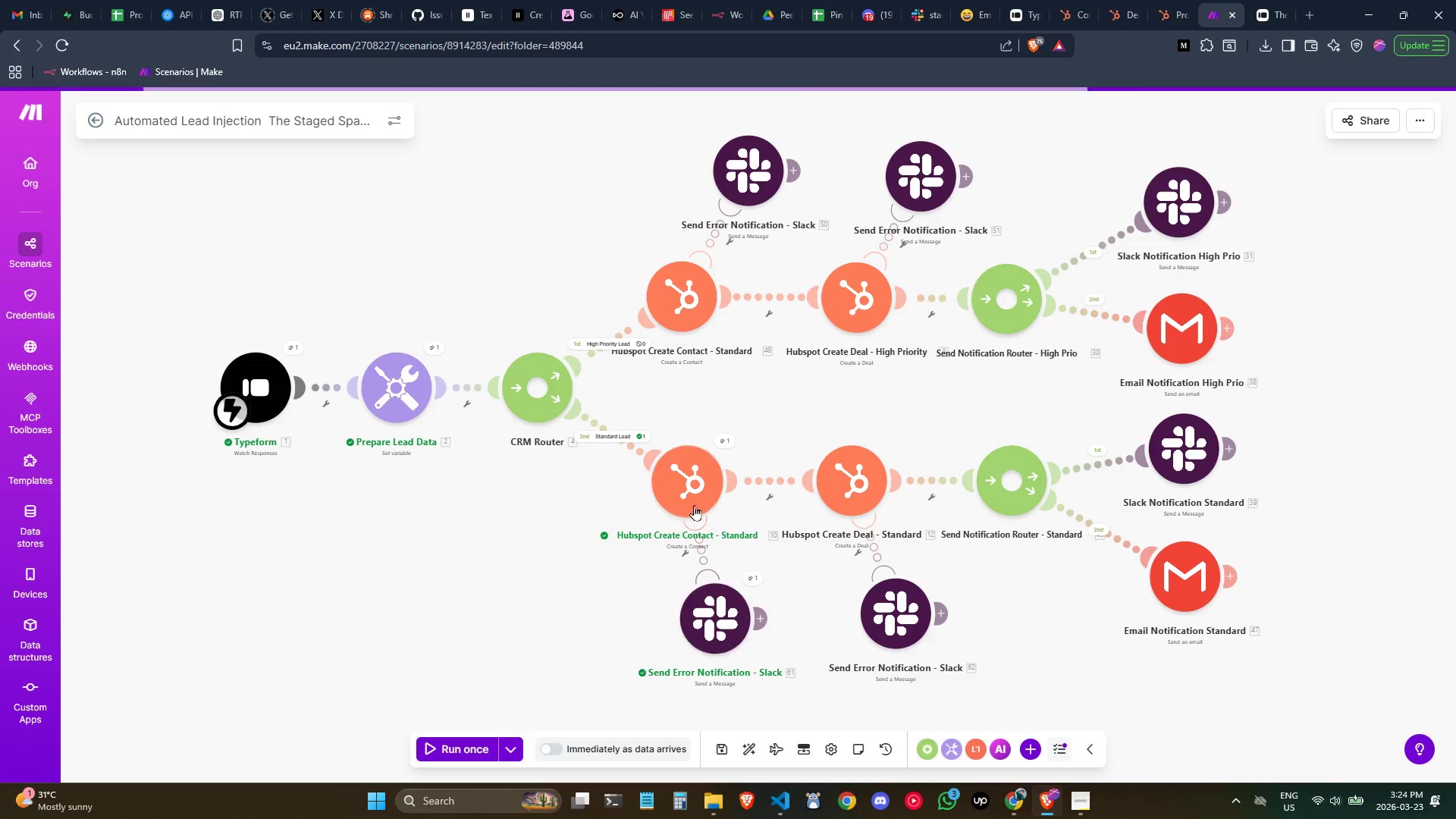 
double_click([686, 500])
 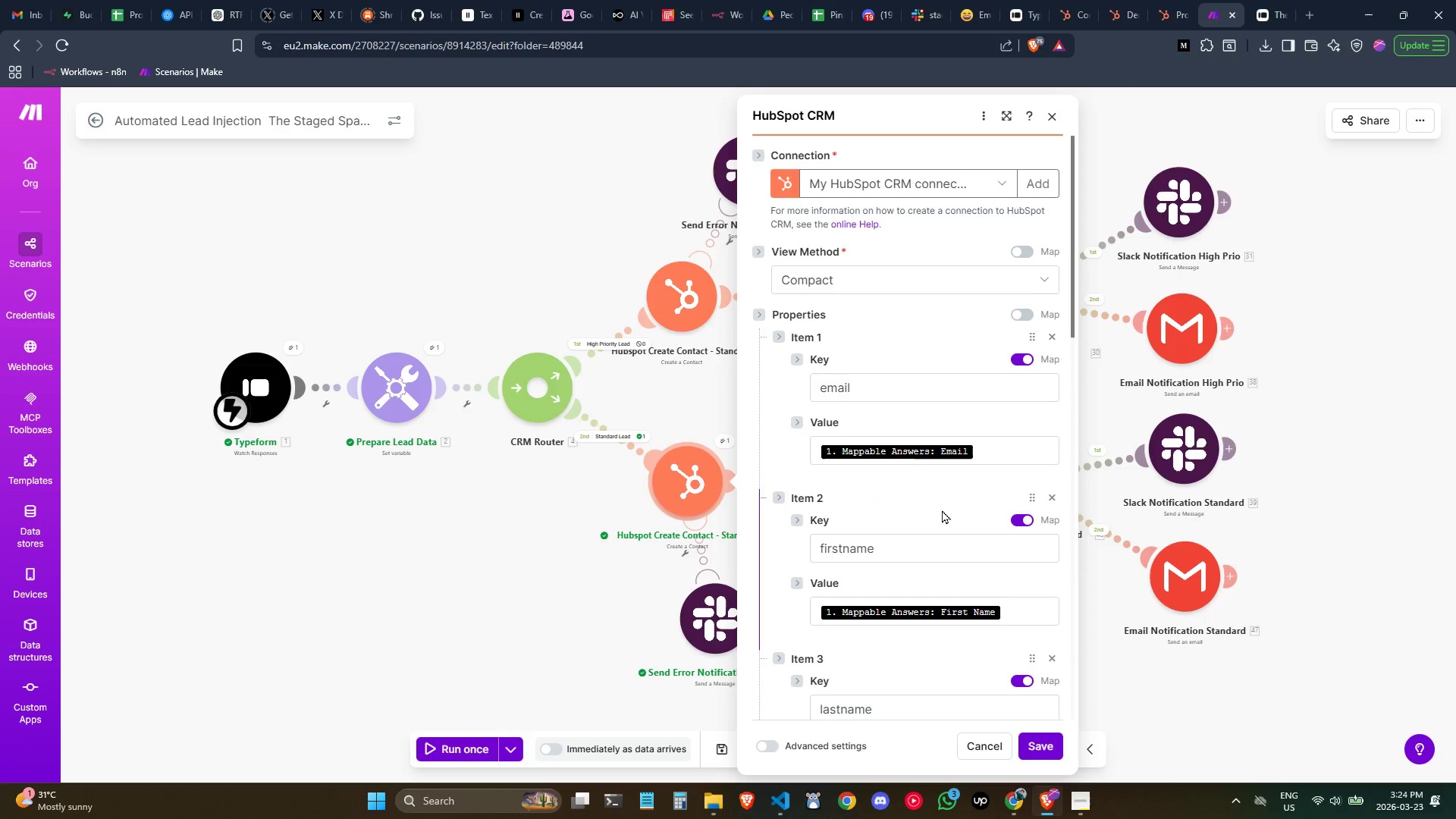 
scroll: coordinate [941, 510], scroll_direction: down, amount: 4.0
 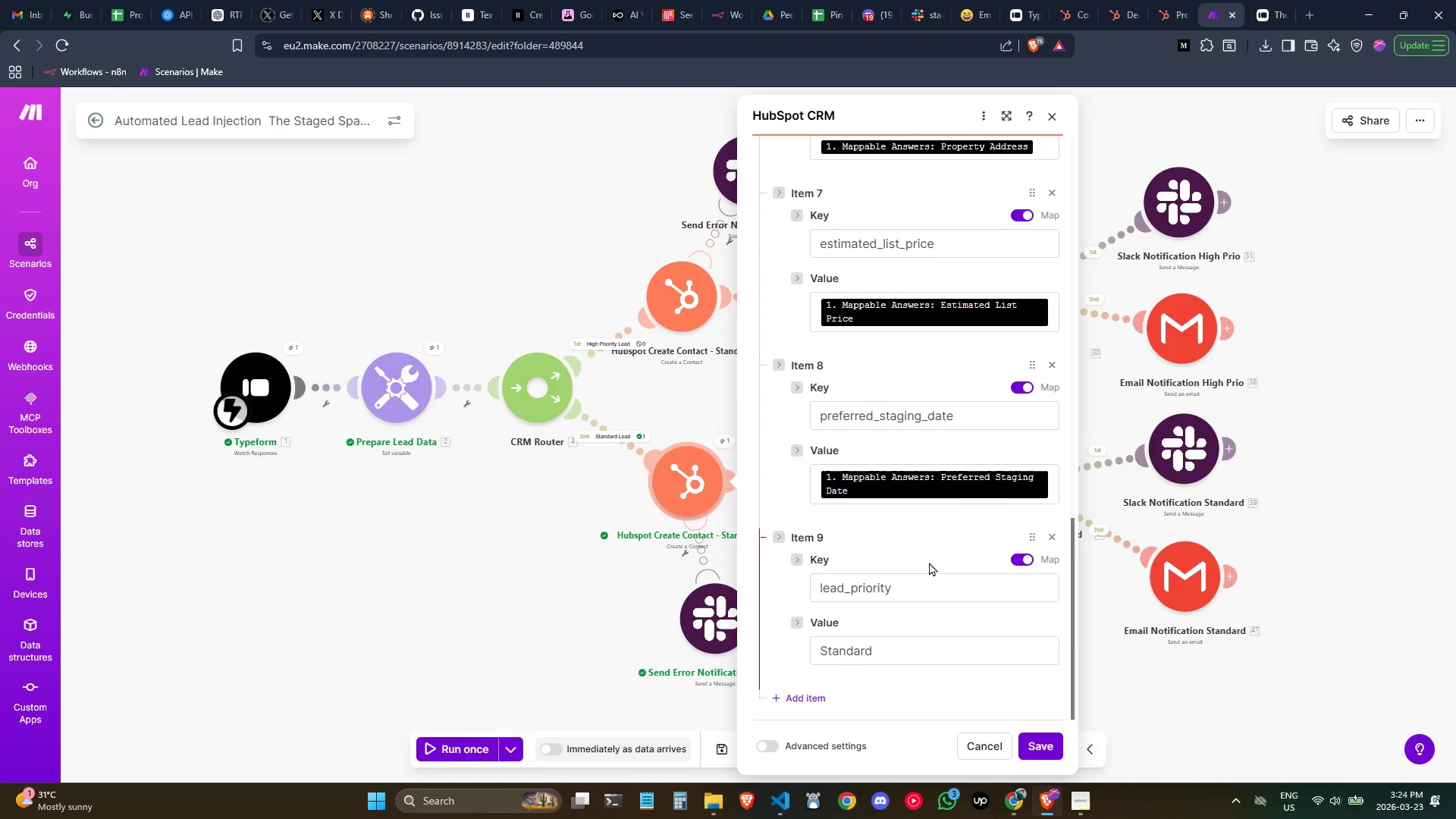 
scroll: coordinate [912, 497], scroll_direction: up, amount: 1.0
 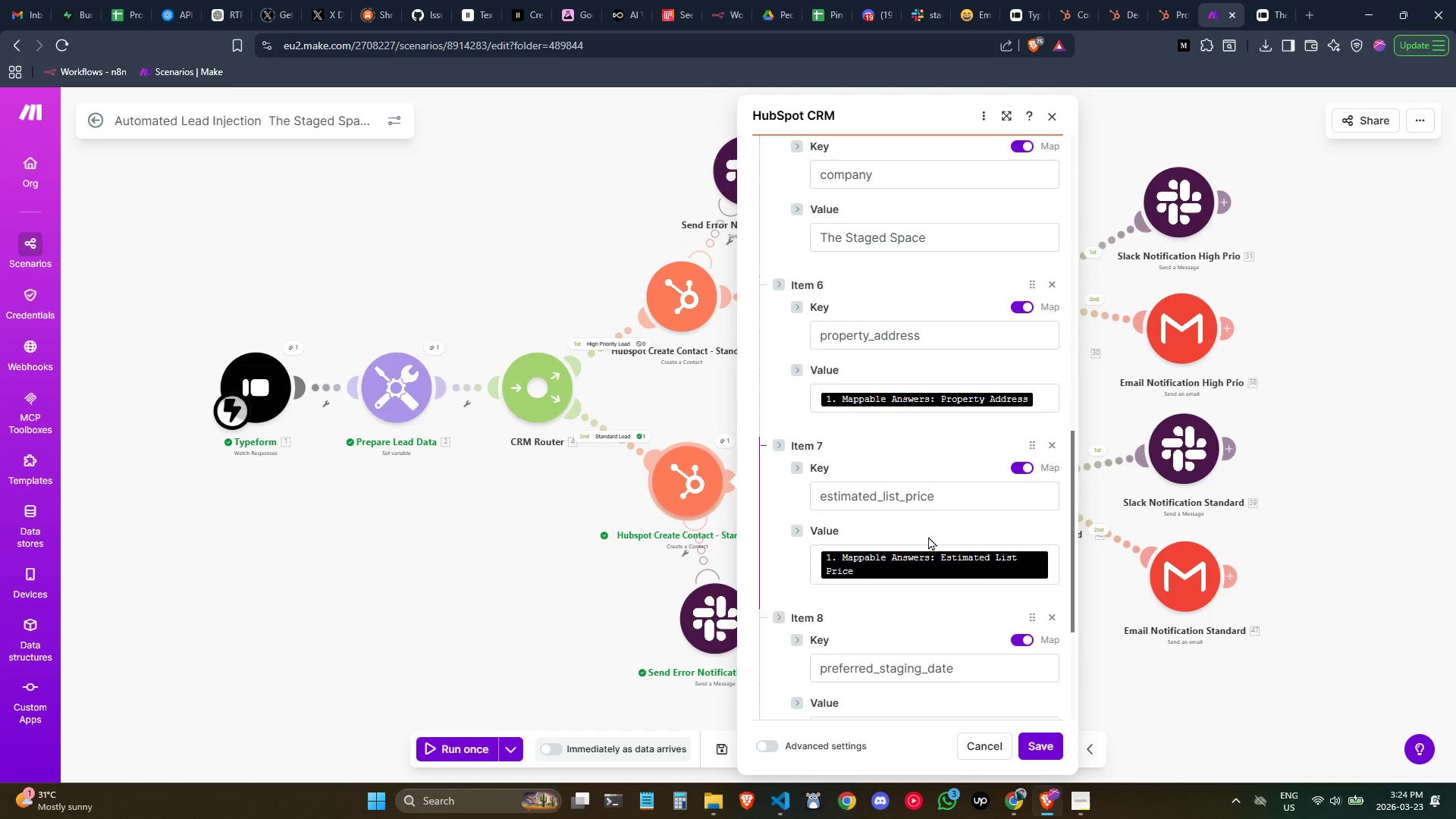 
scroll: coordinate [924, 538], scroll_direction: down, amount: 2.0
 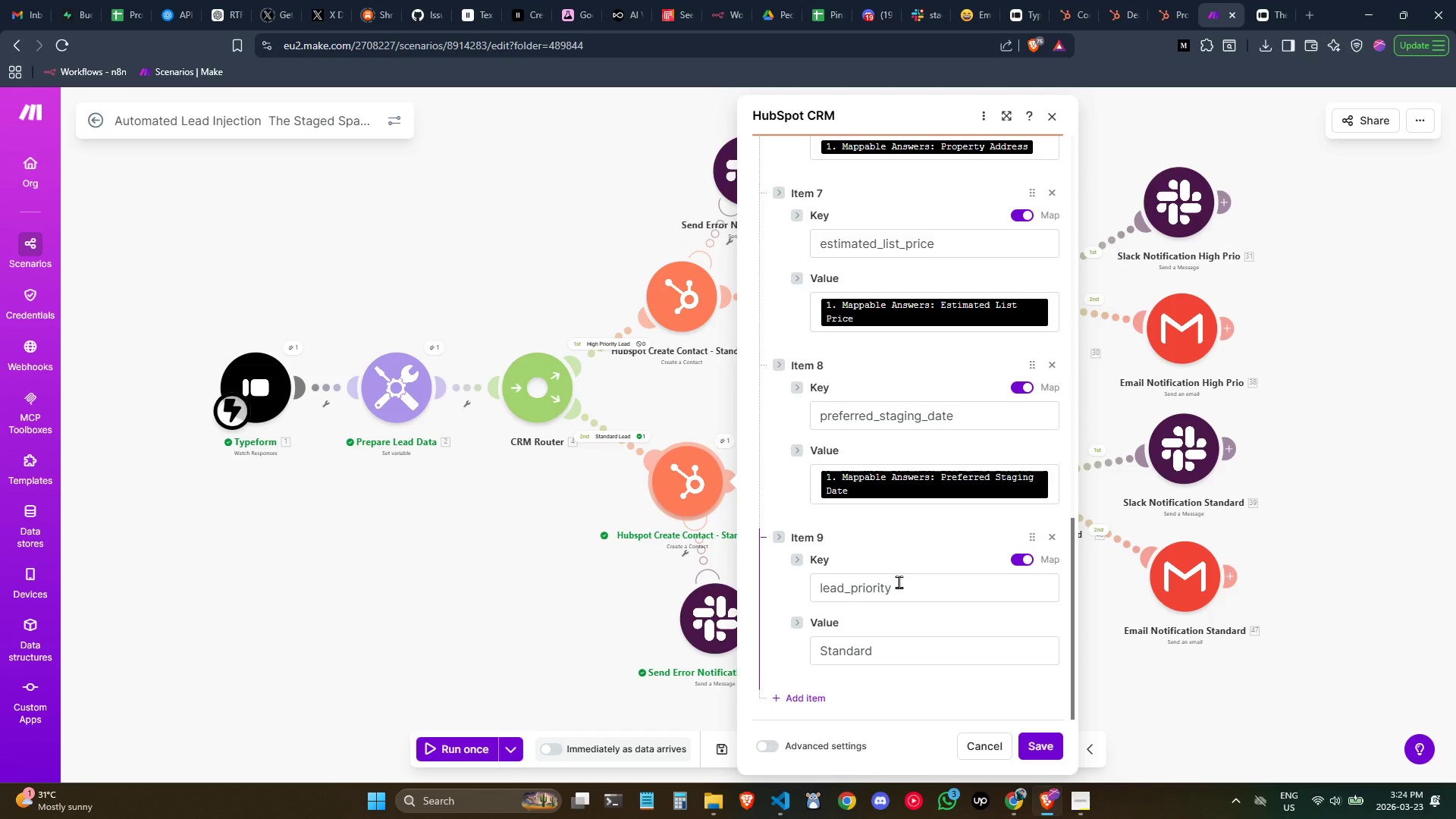 
left_click([899, 582])
 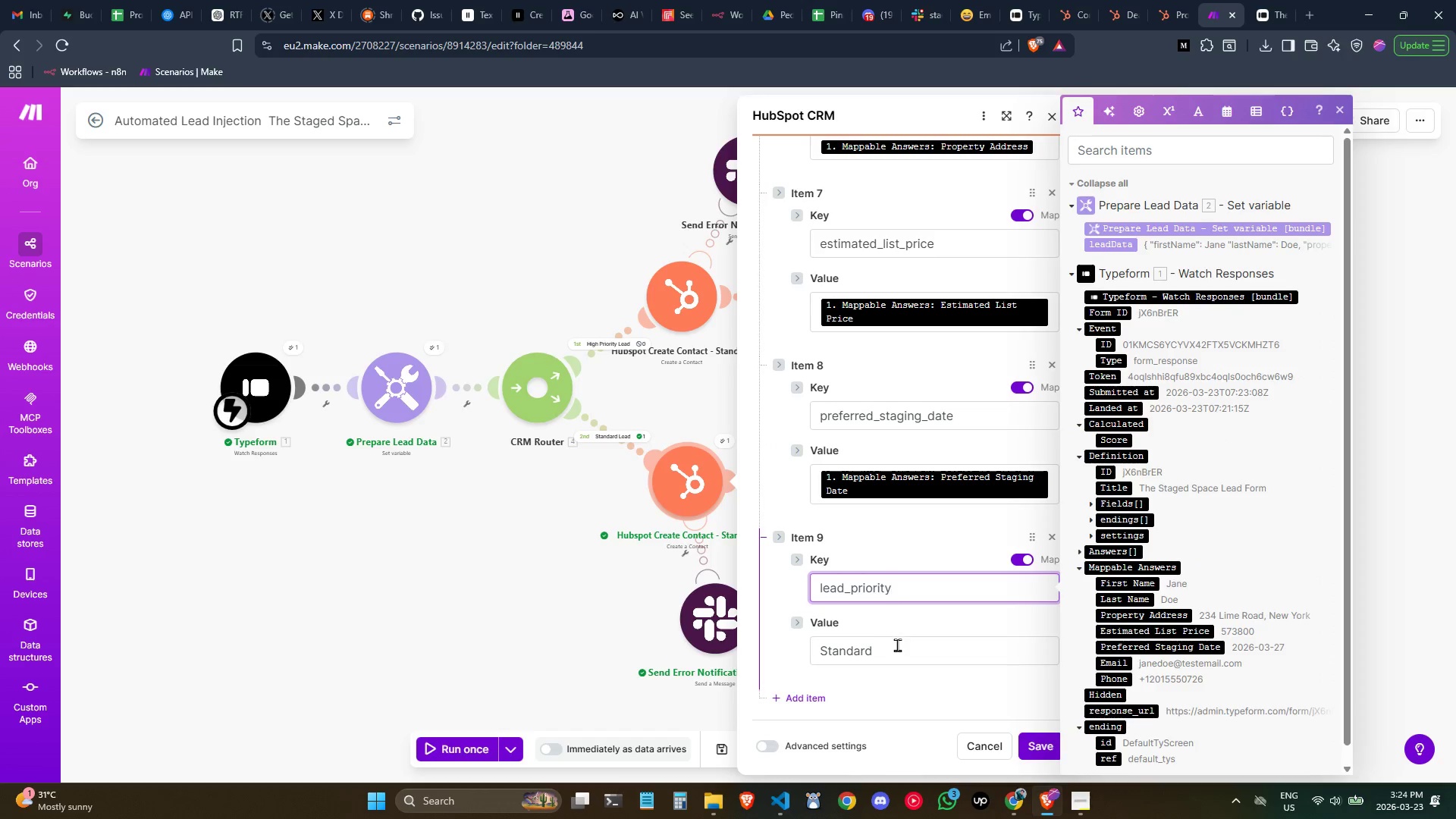 
left_click([897, 645])
 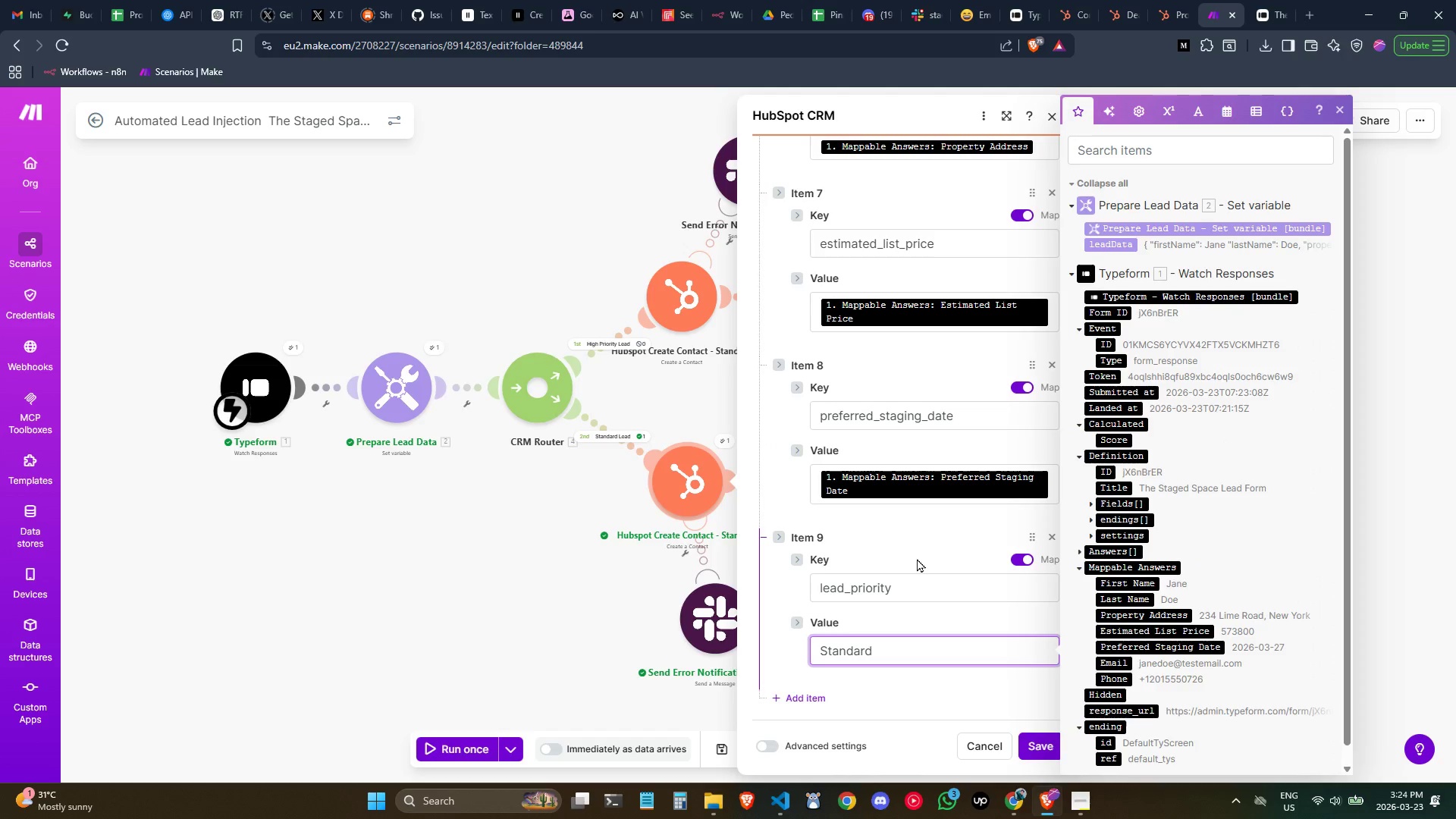 
left_click([917, 558])
 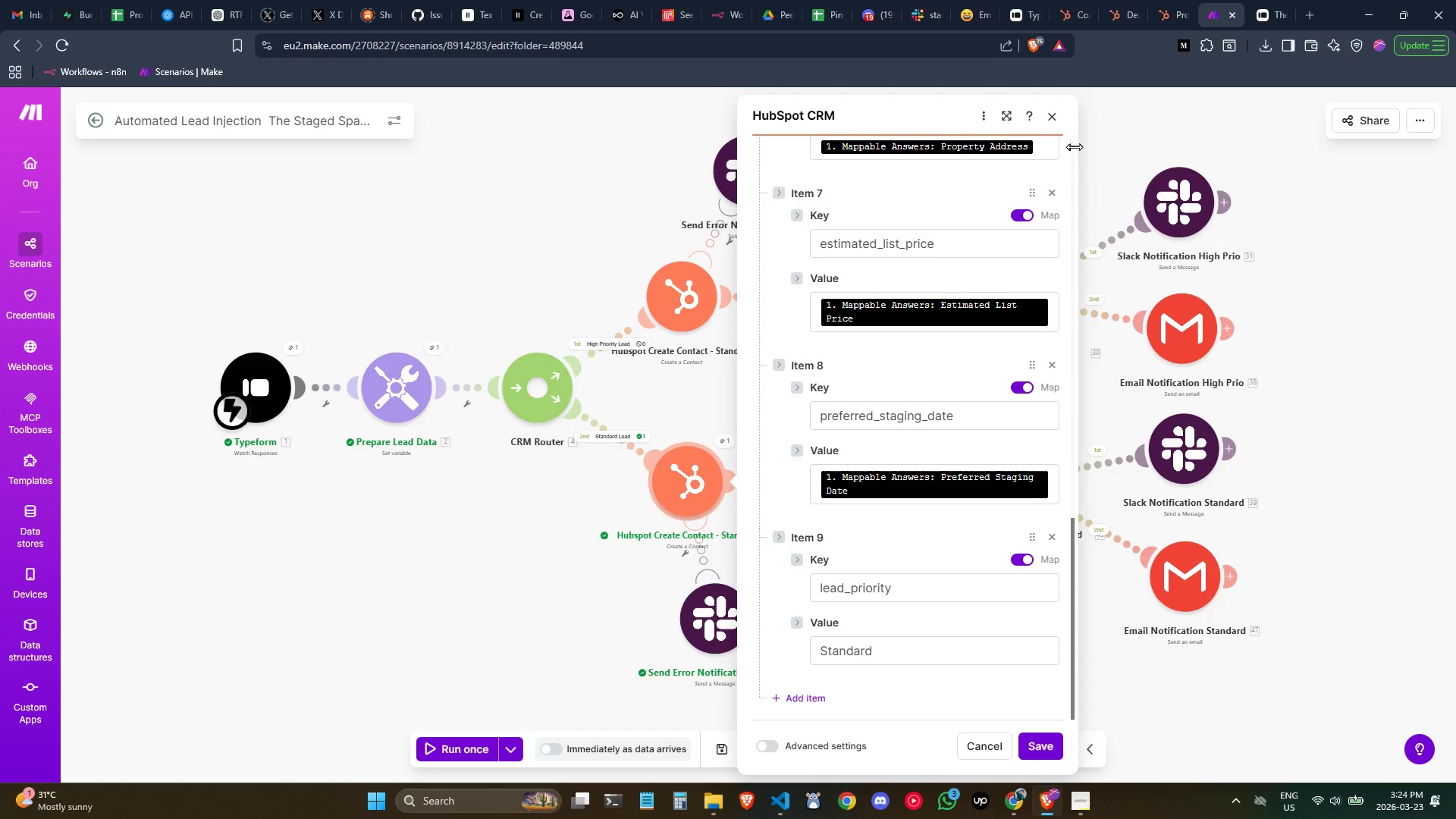 
wait(7.02)
 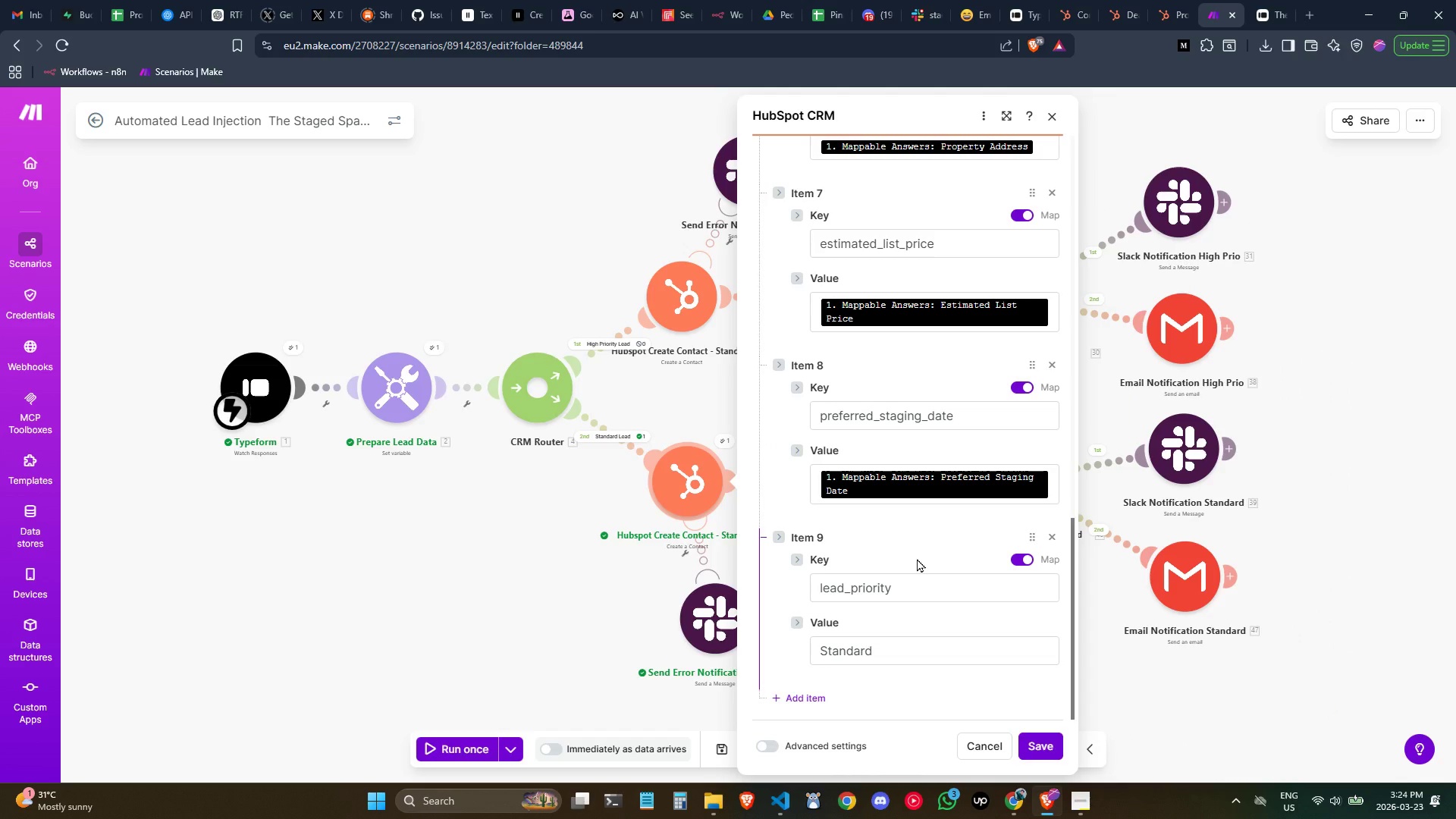 
left_click([1081, 7])
 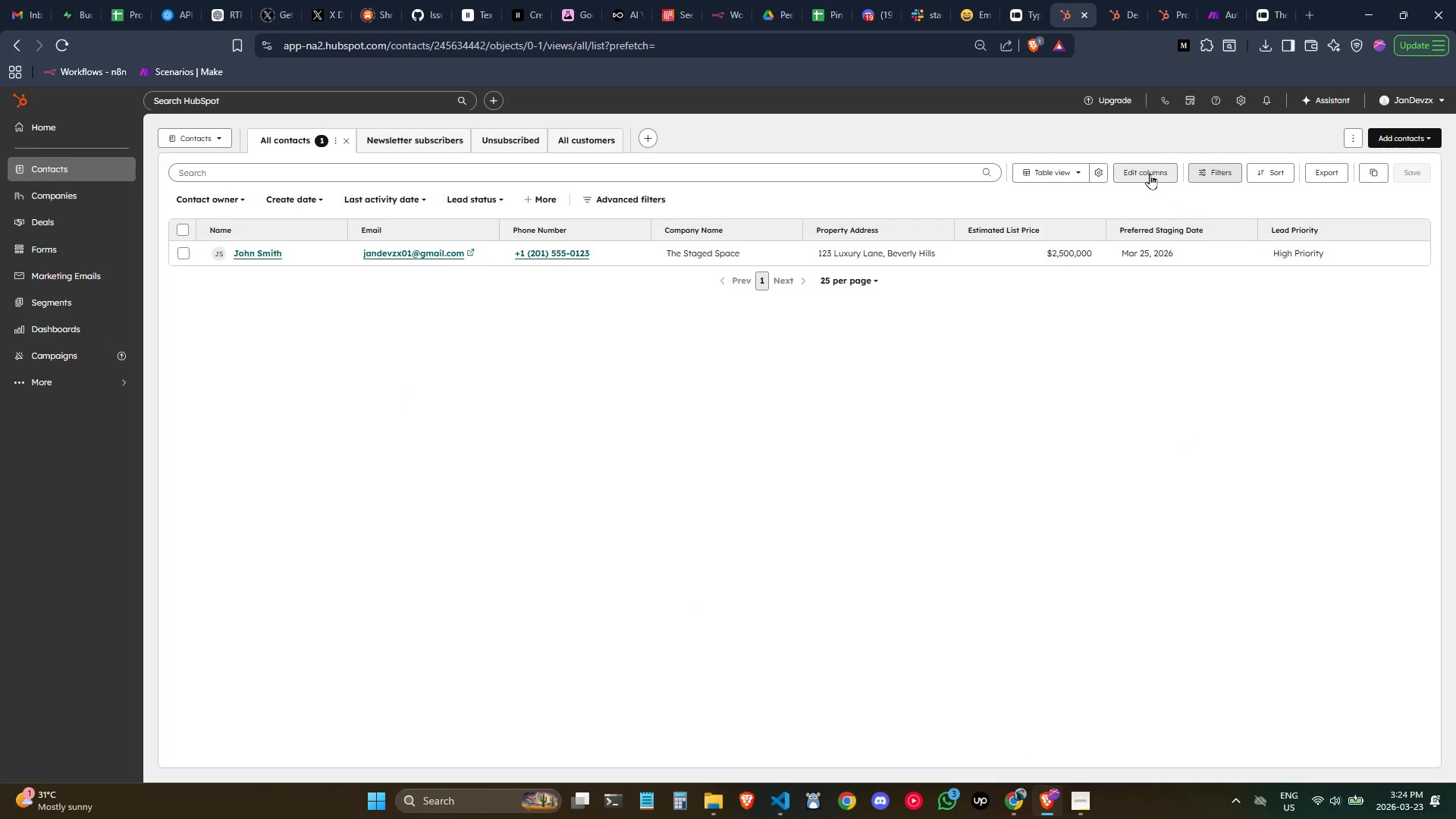 
left_click([1150, 174])
 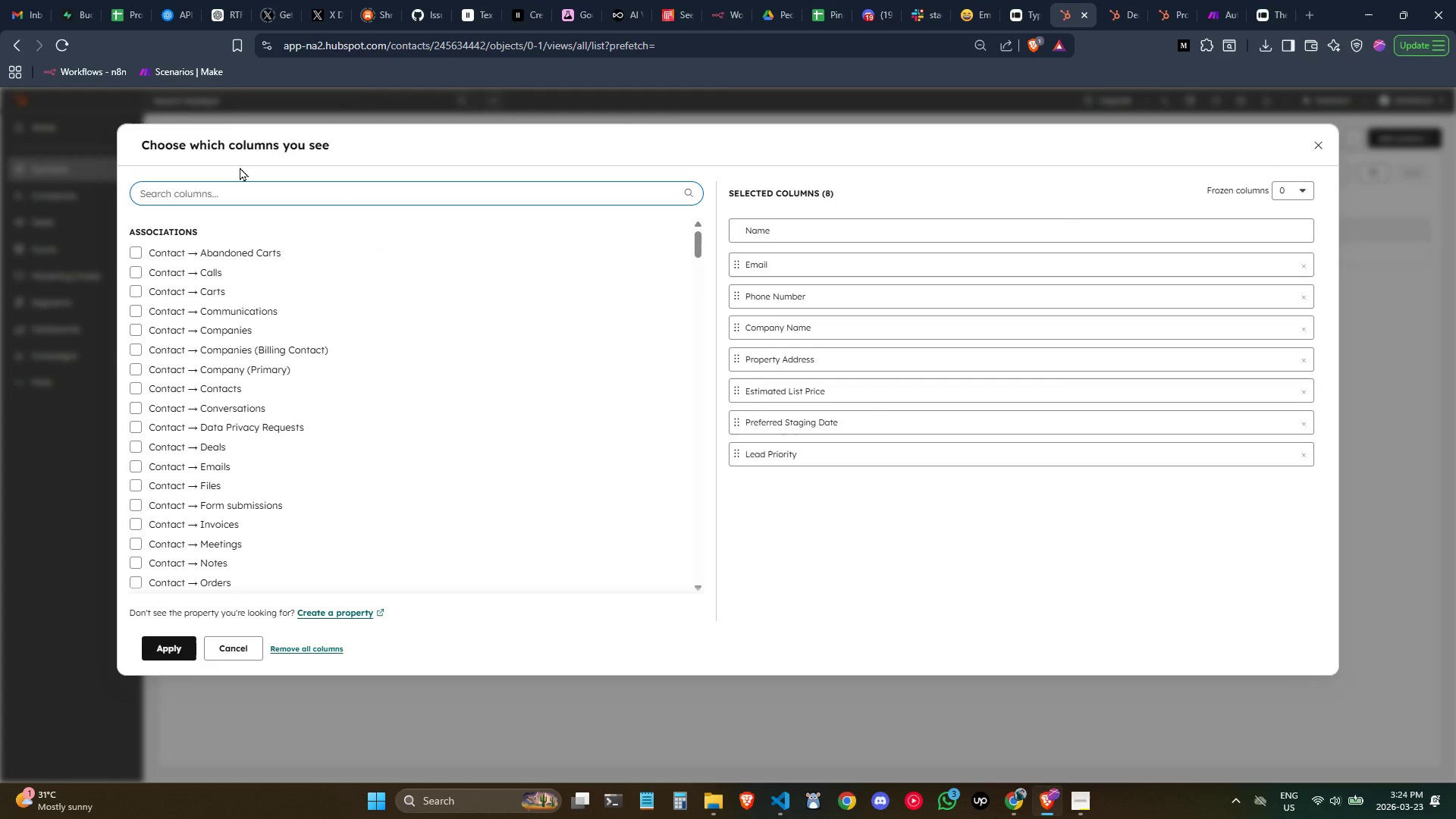 
left_click([344, 610])
 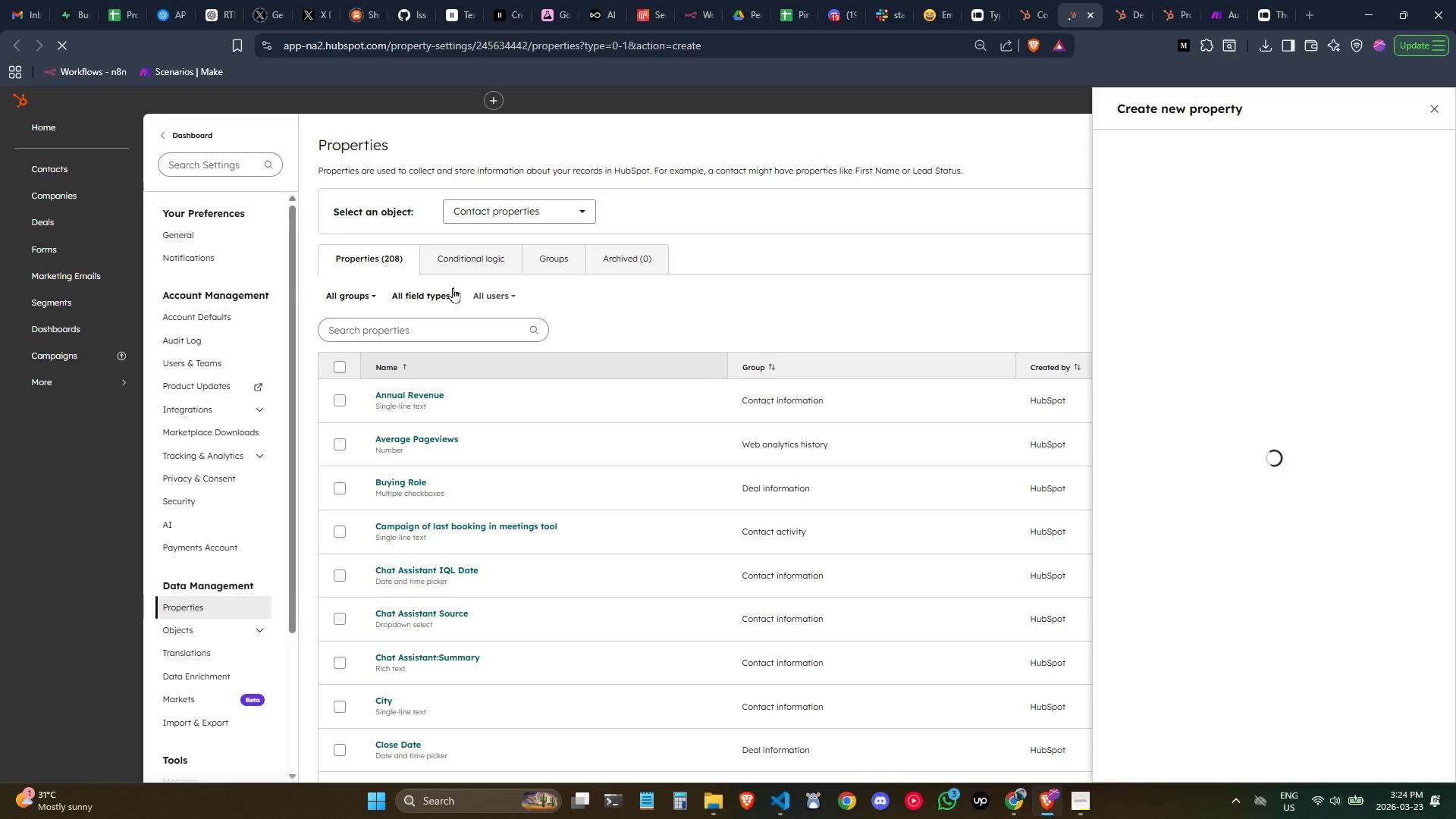 
left_click([401, 329])
 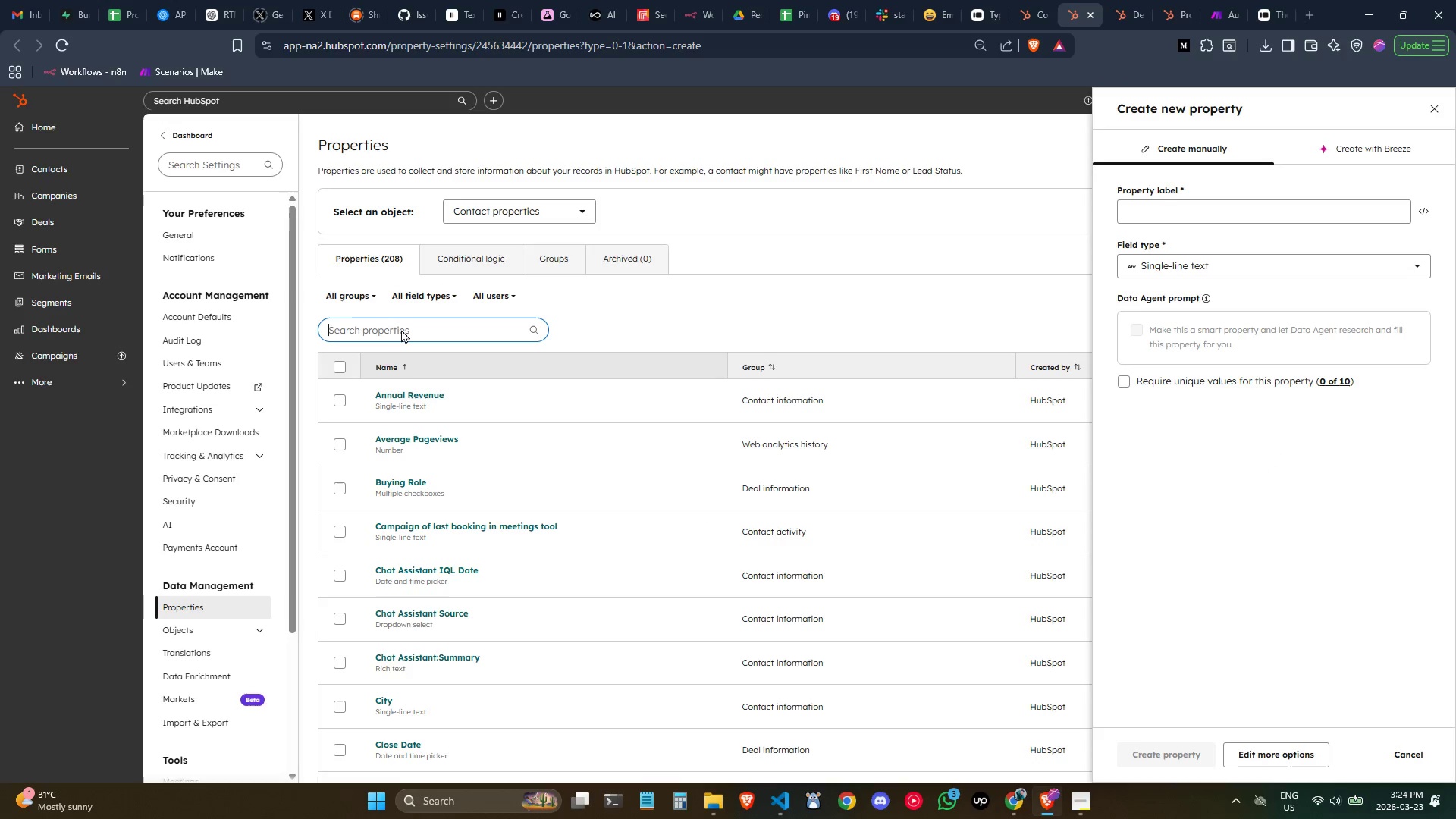 
type(lead prio)
 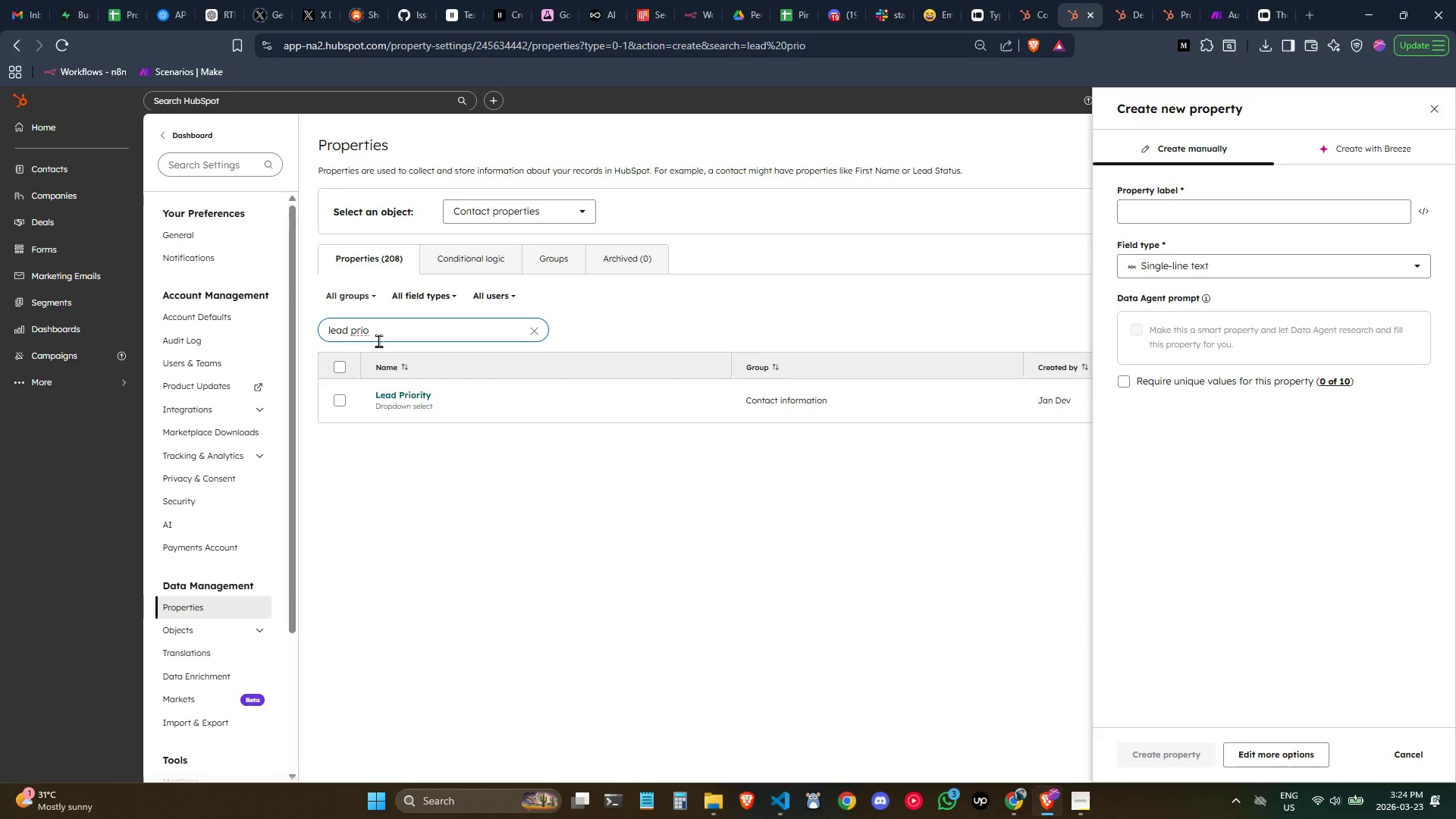 
left_click([398, 408])
 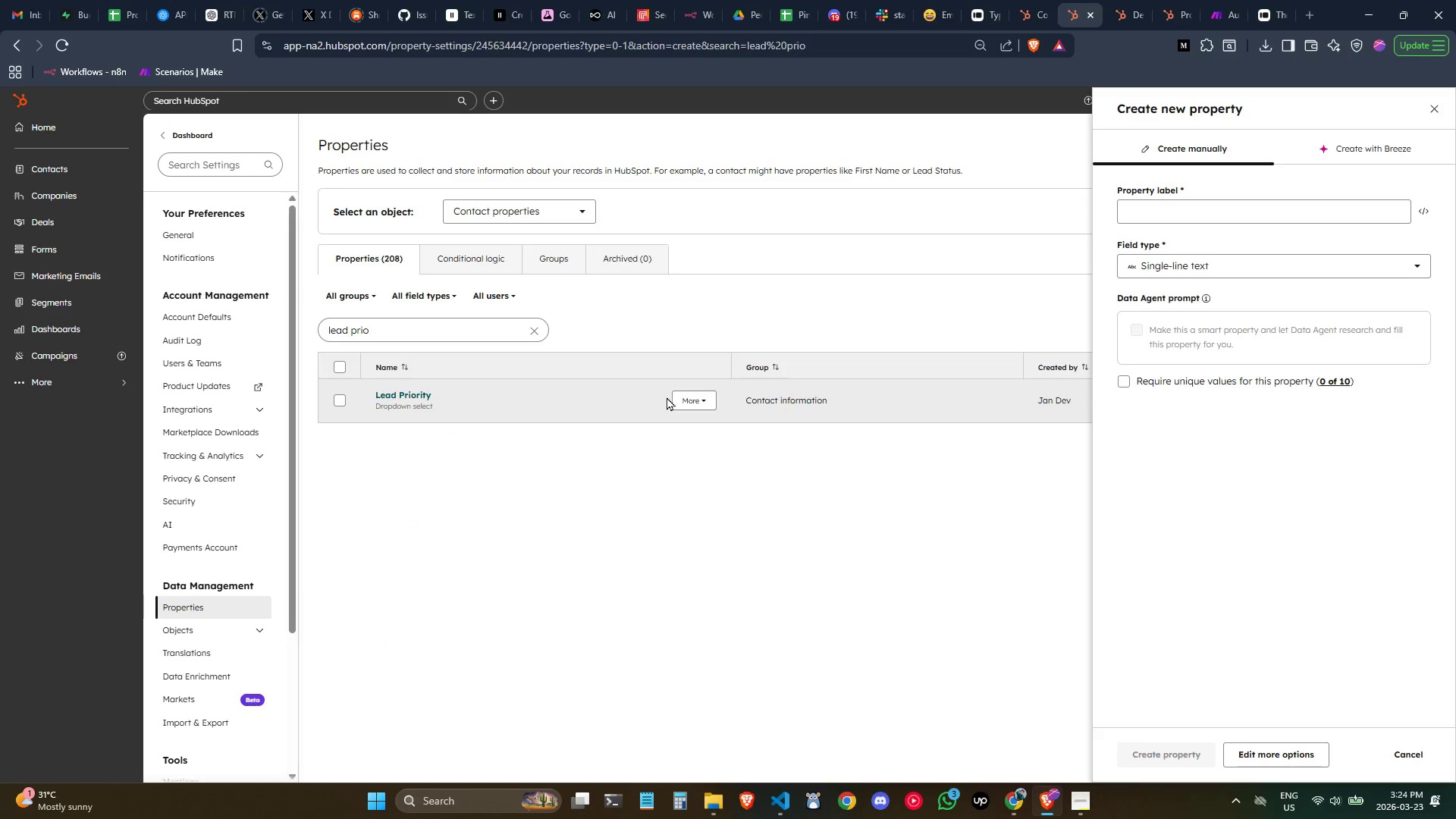 
left_click([674, 400])
 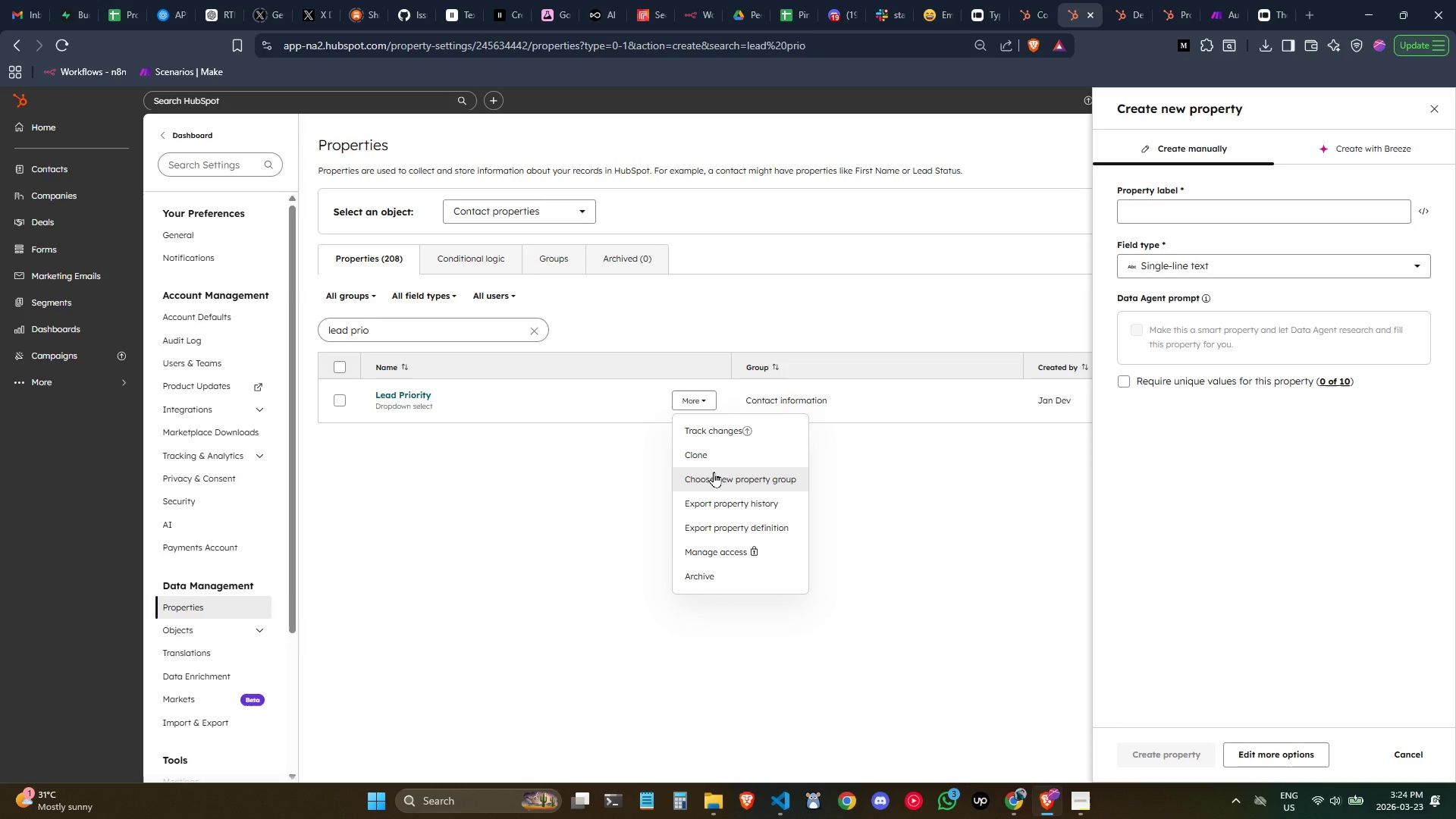 
wait(5.11)
 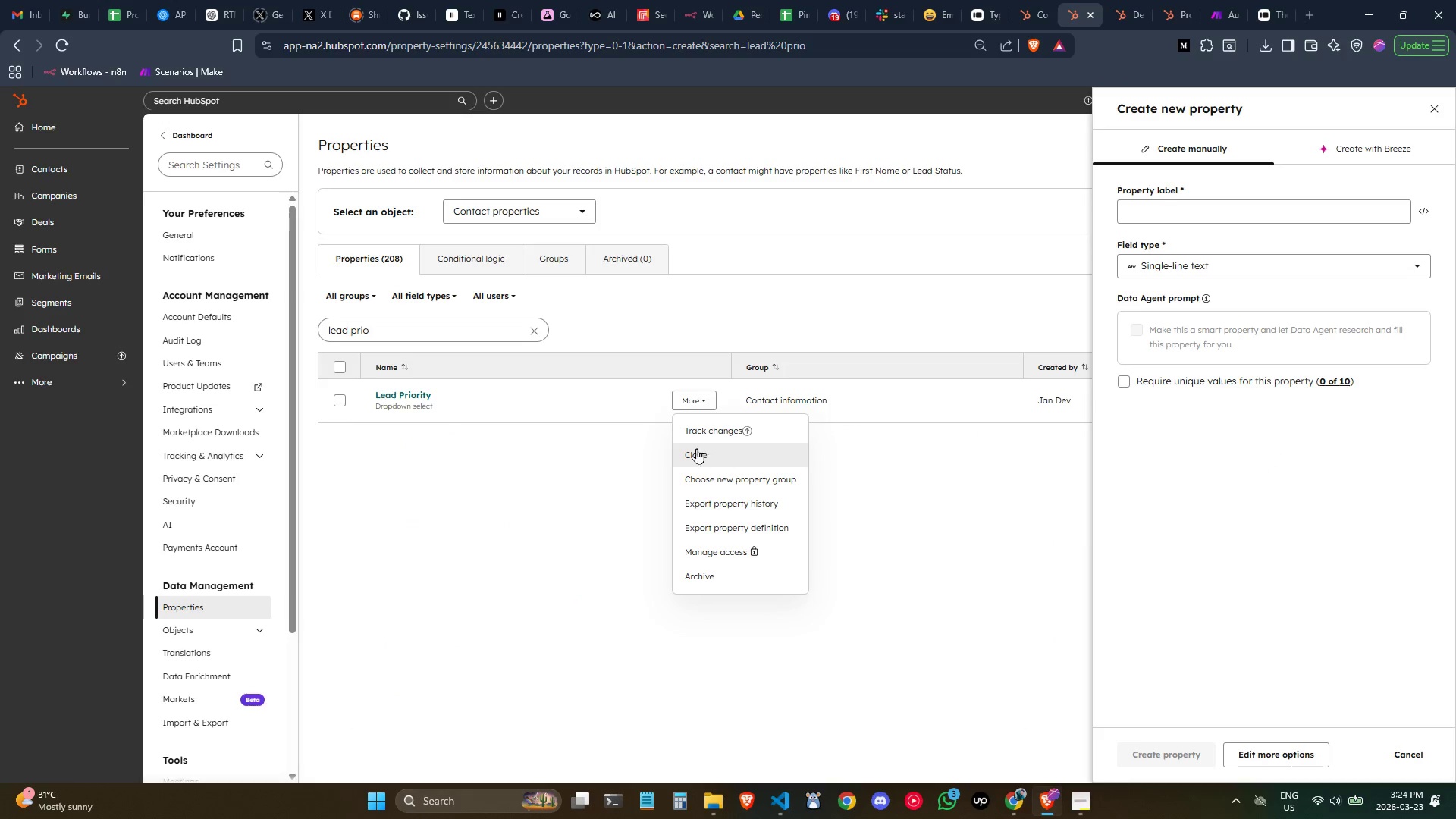 
left_click([479, 401])
 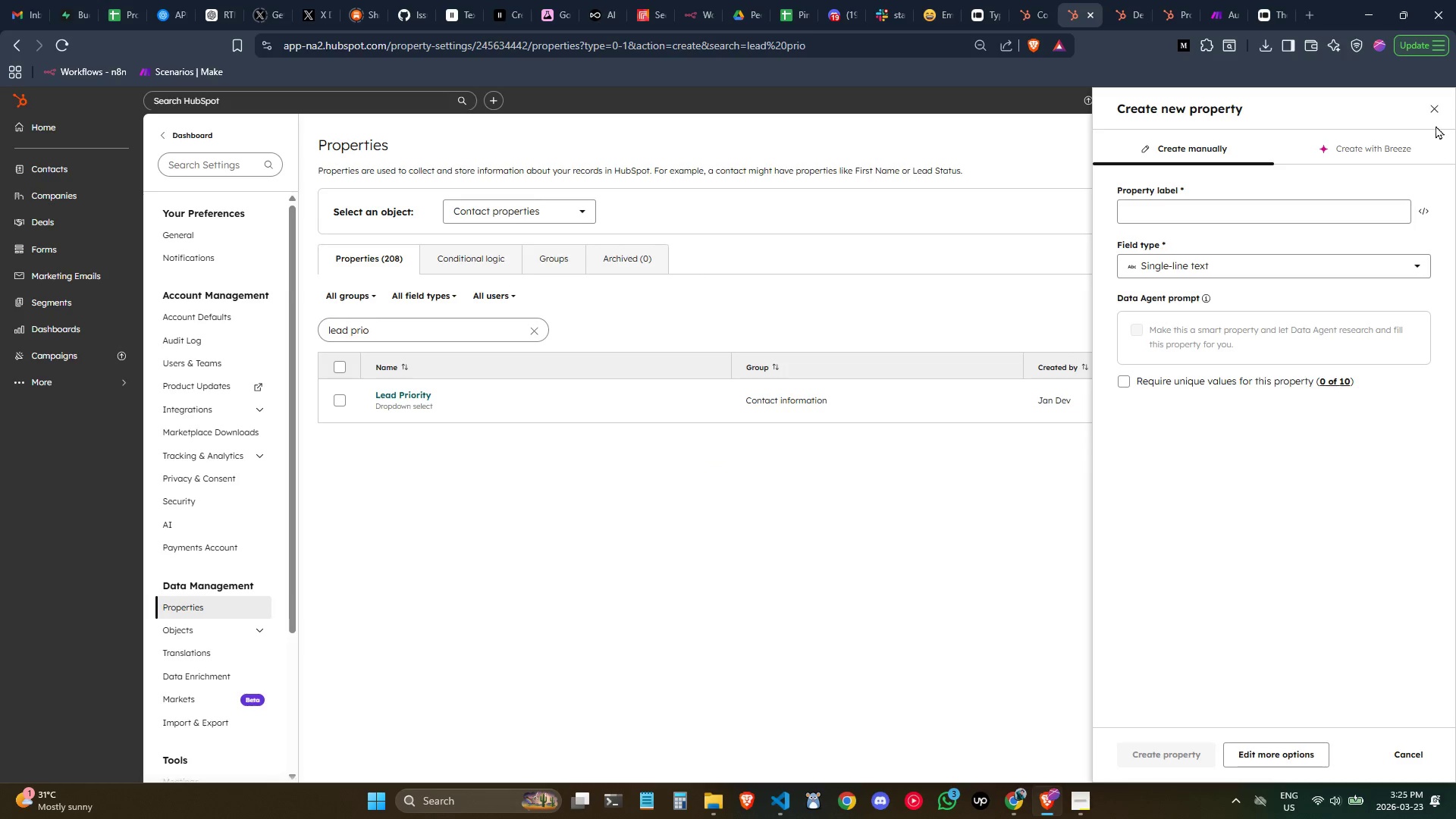 
left_click([1437, 102])
 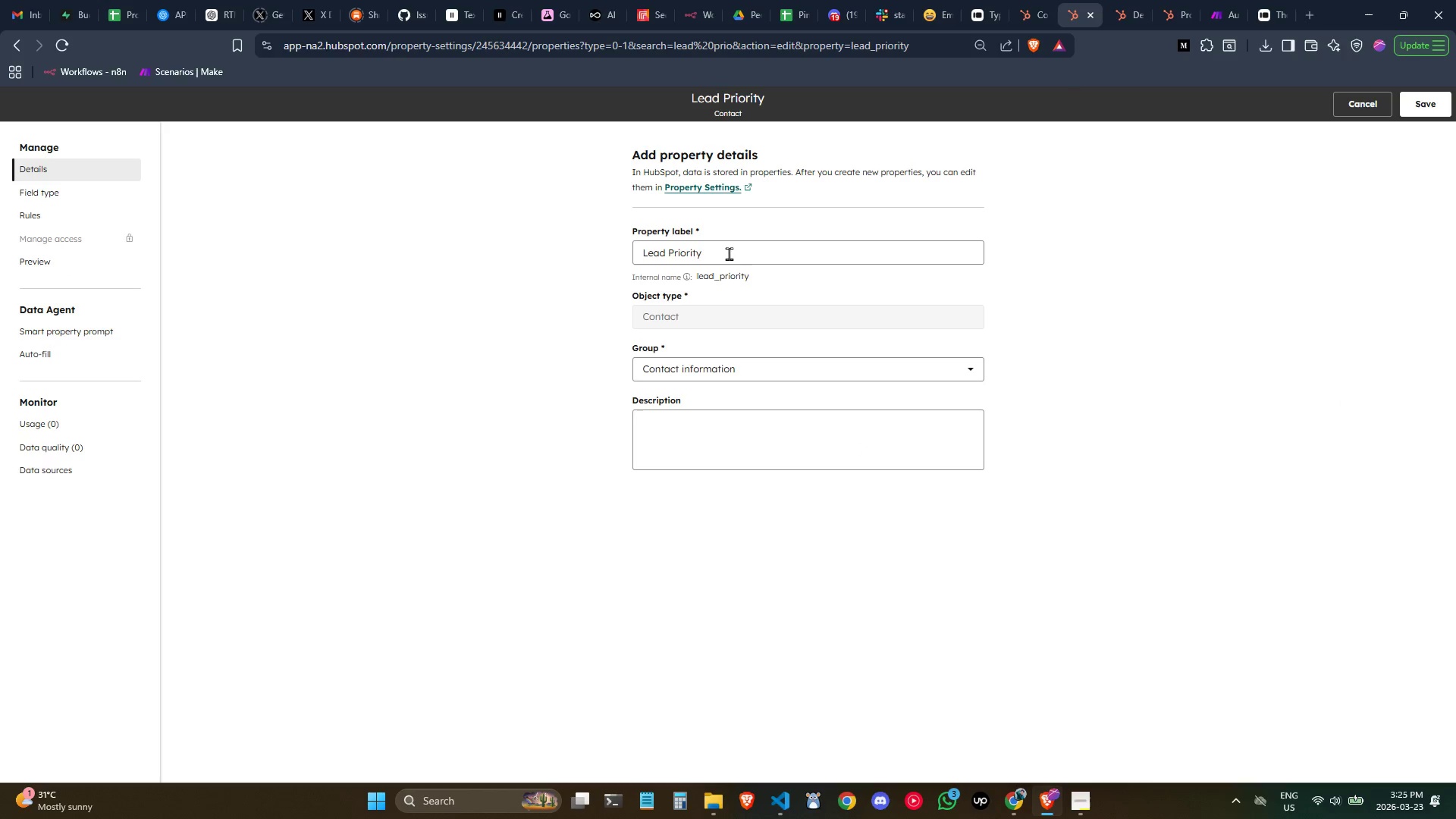 
left_click([51, 202])
 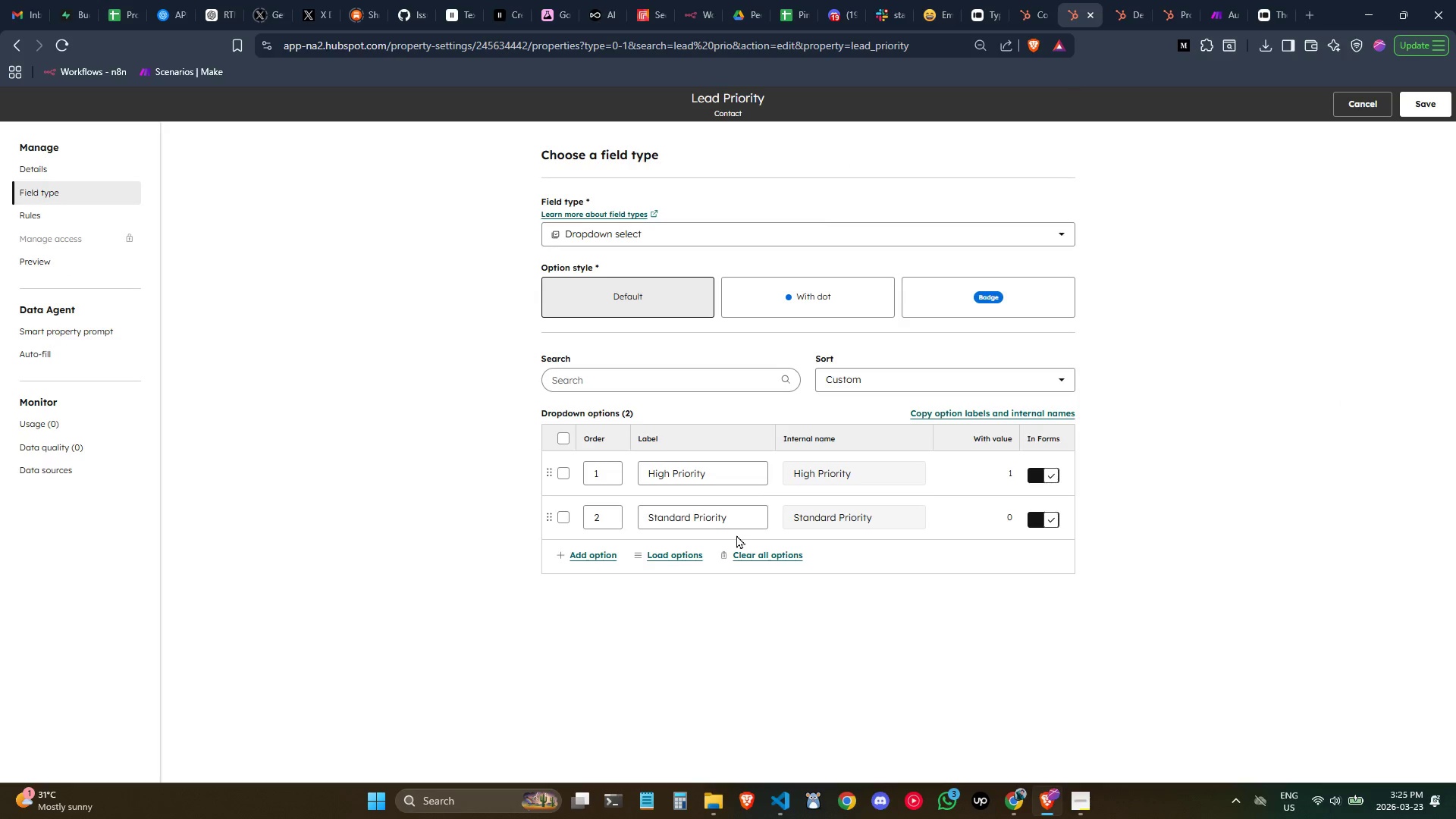 
double_click([719, 516])
 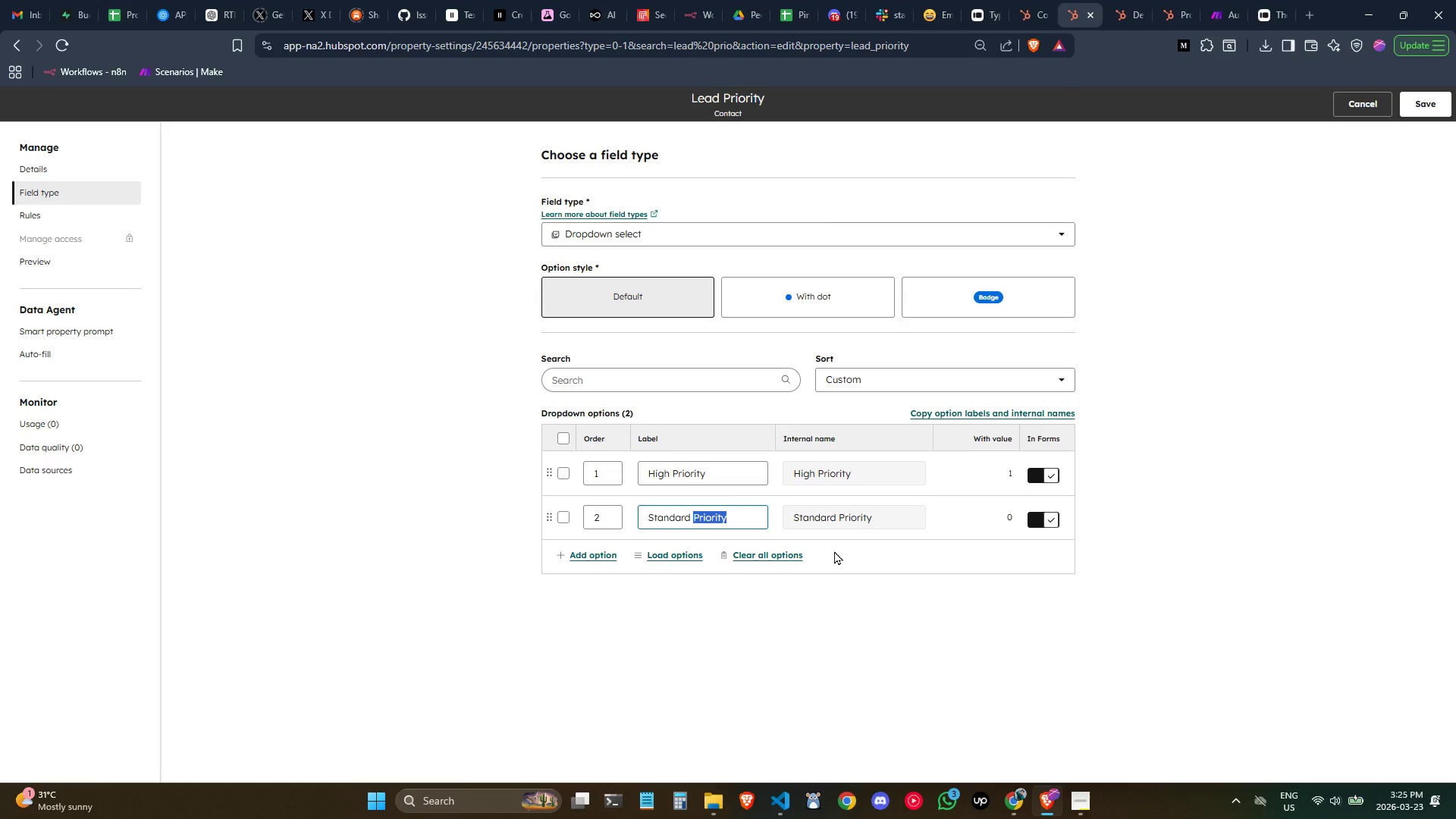 
key(Backspace)
 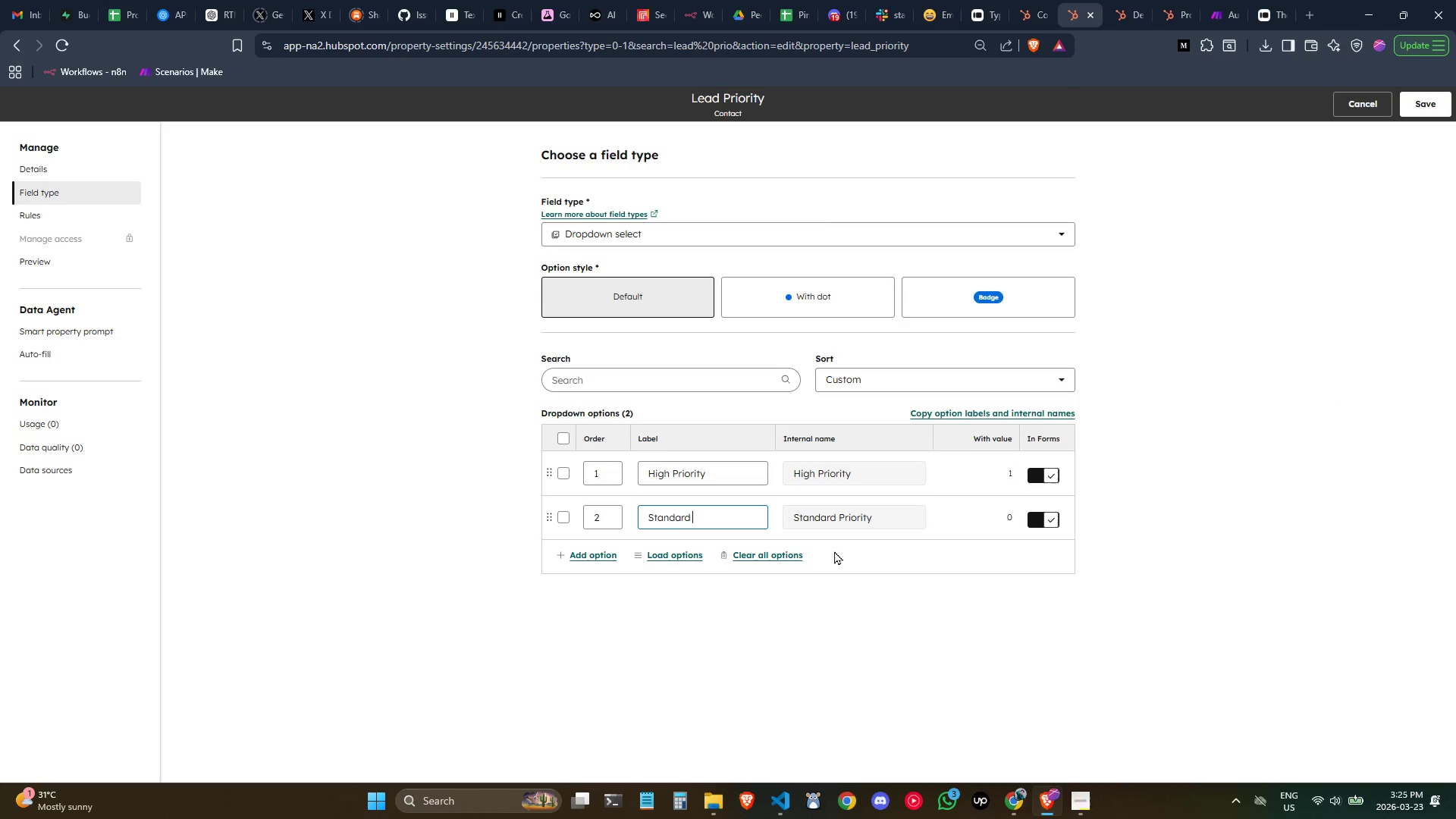 
key(Backspace)
 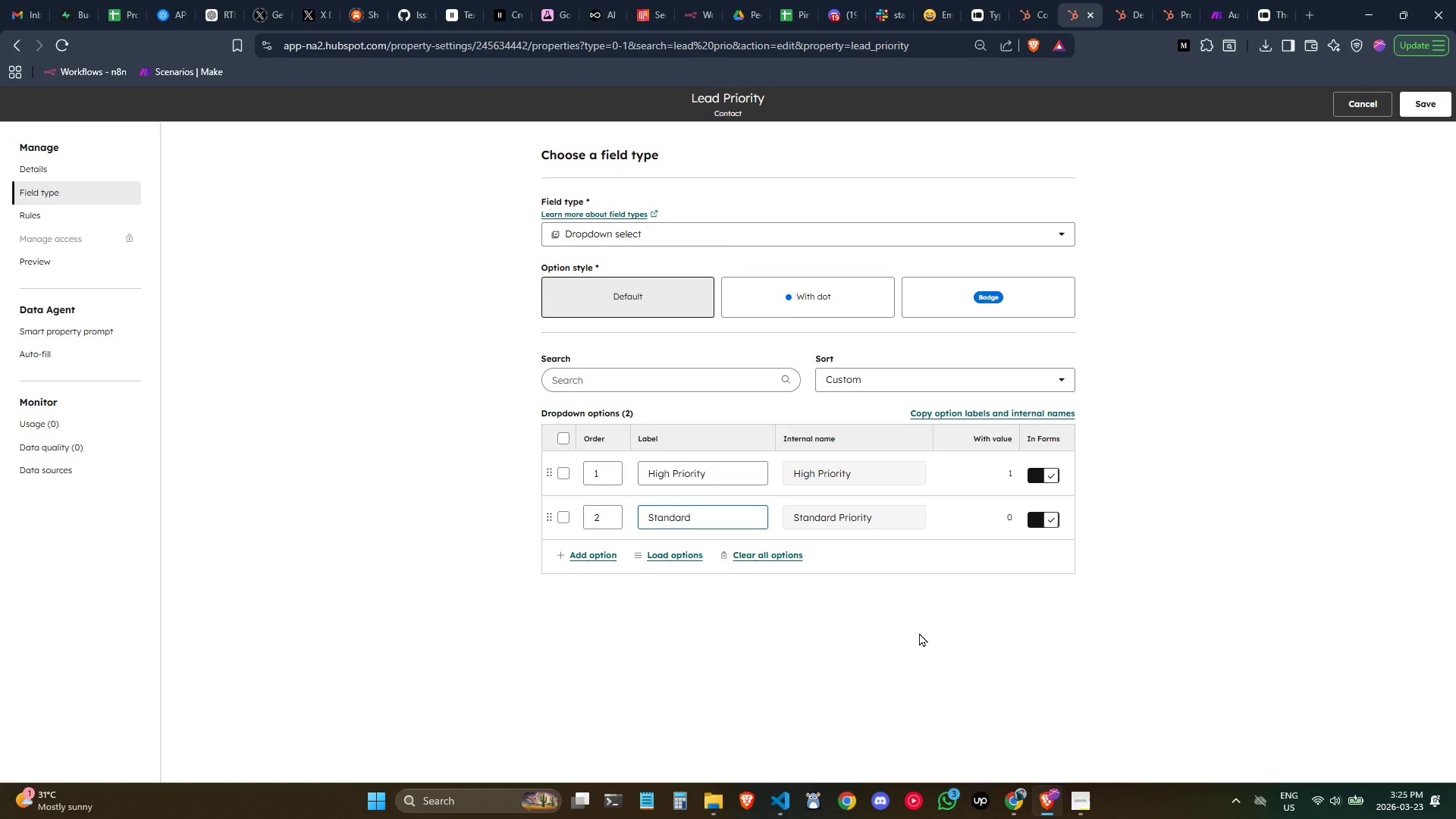 
left_click([921, 634])
 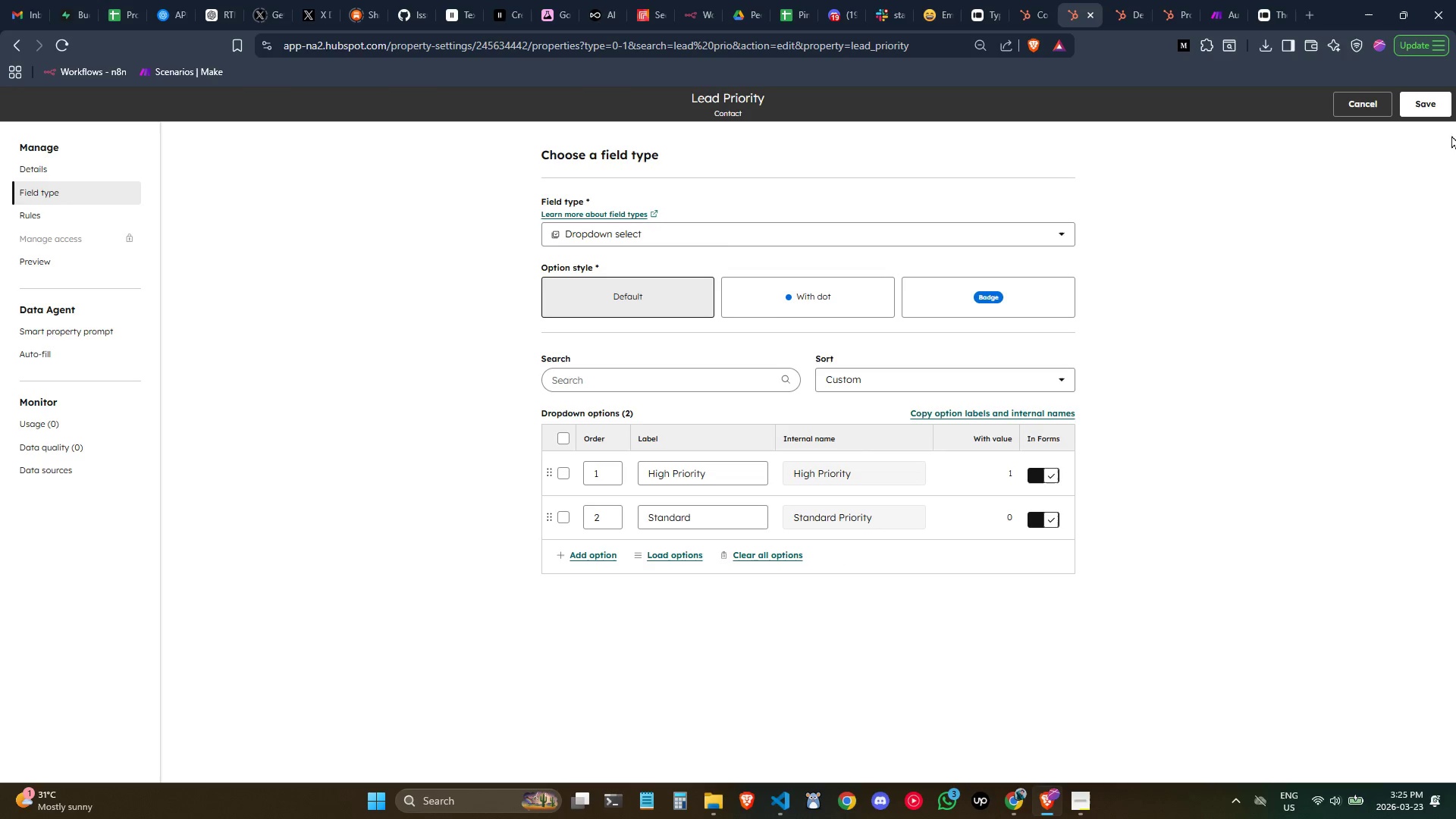 
left_click([1424, 106])
 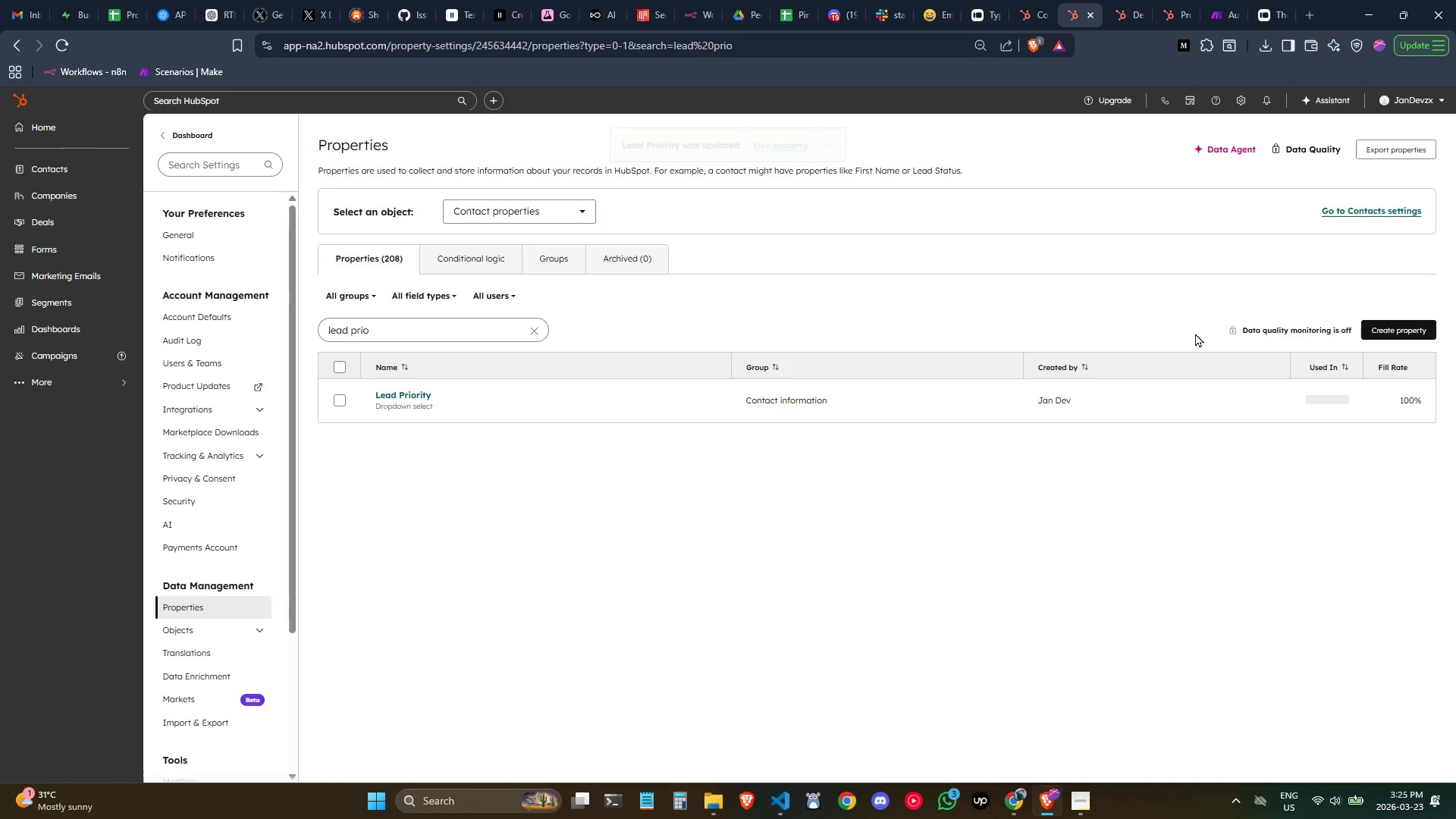 
left_click([812, 535])
 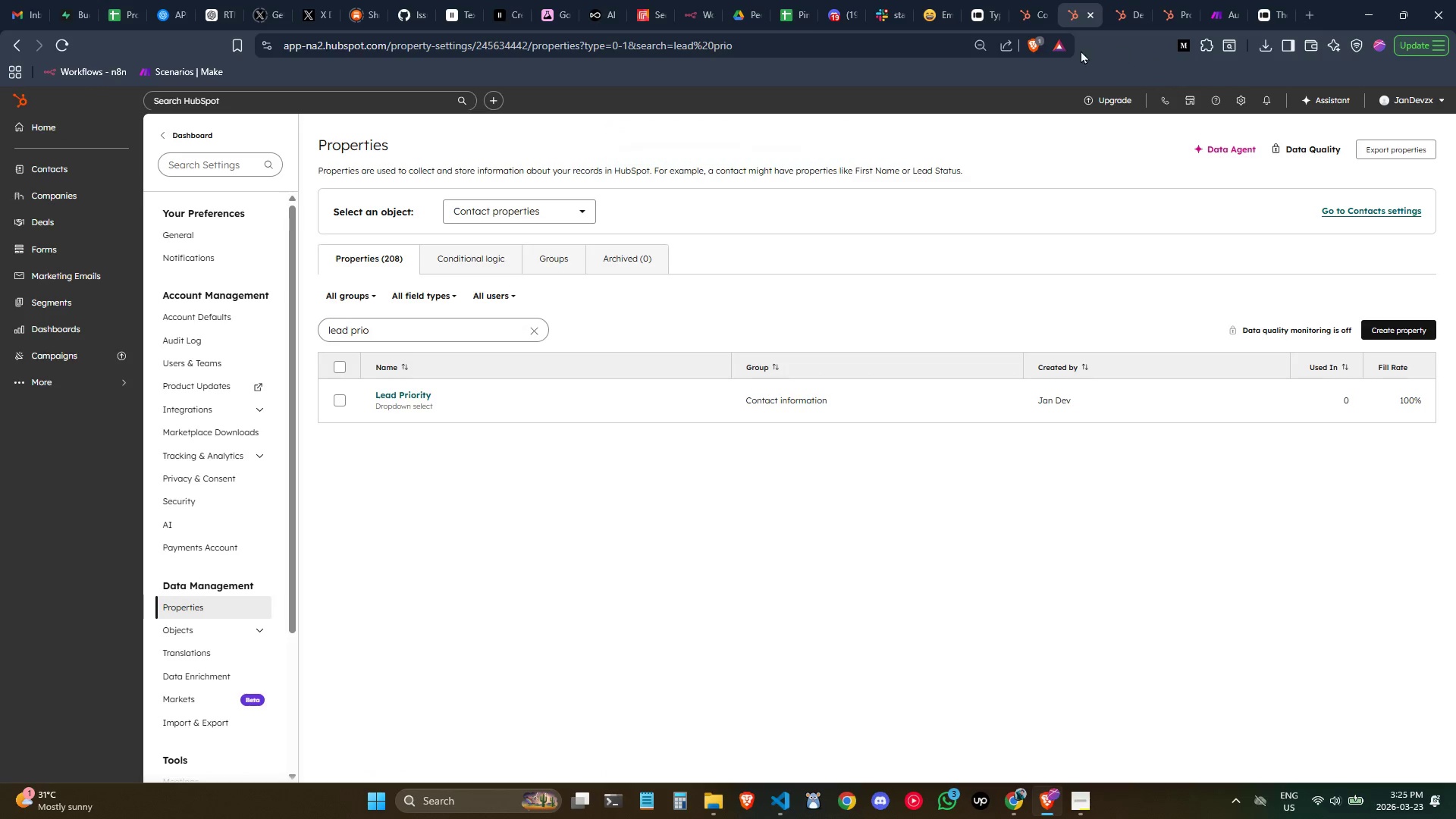 
left_click([1025, 10])
 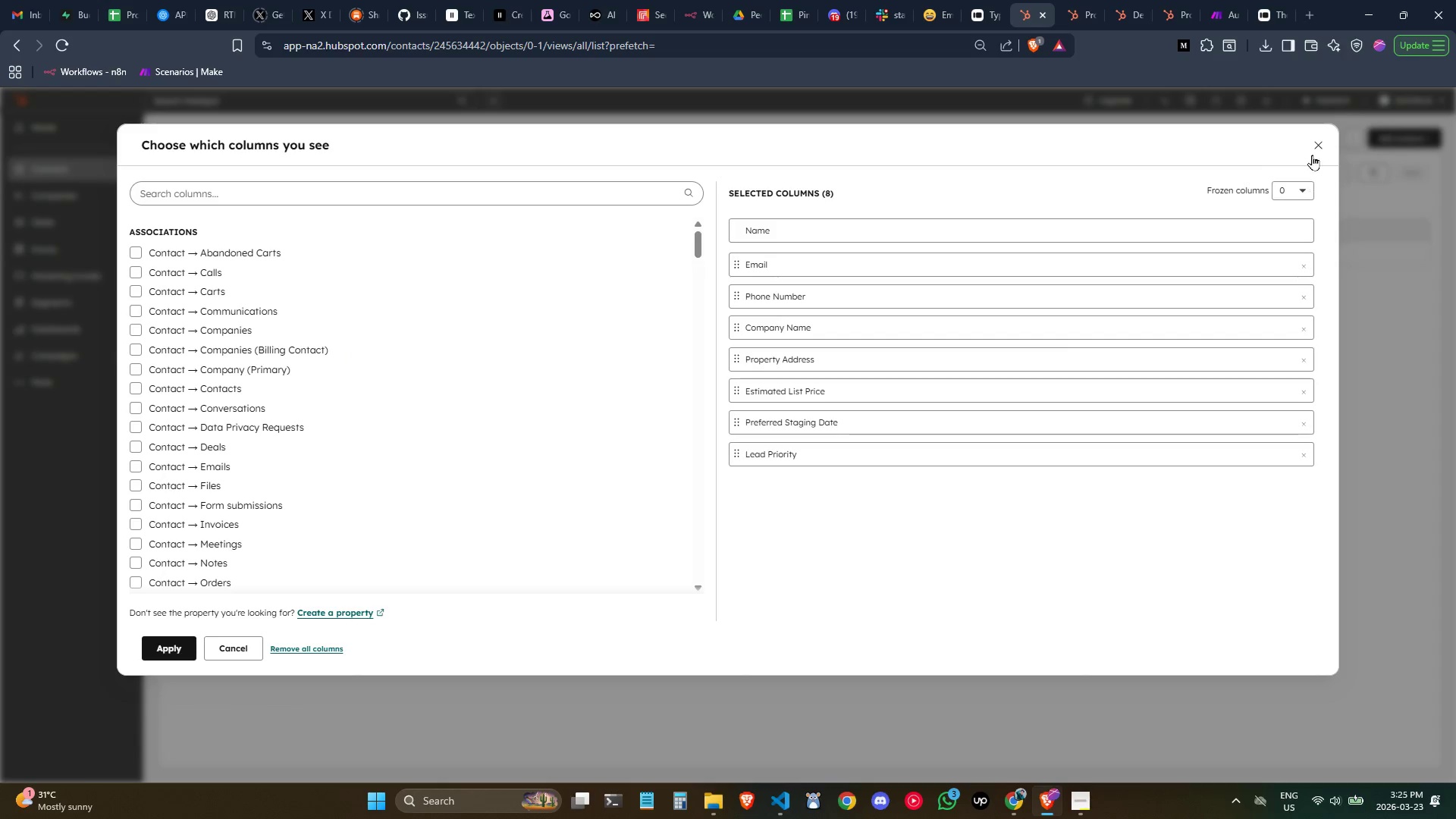 
left_click([1312, 155])
 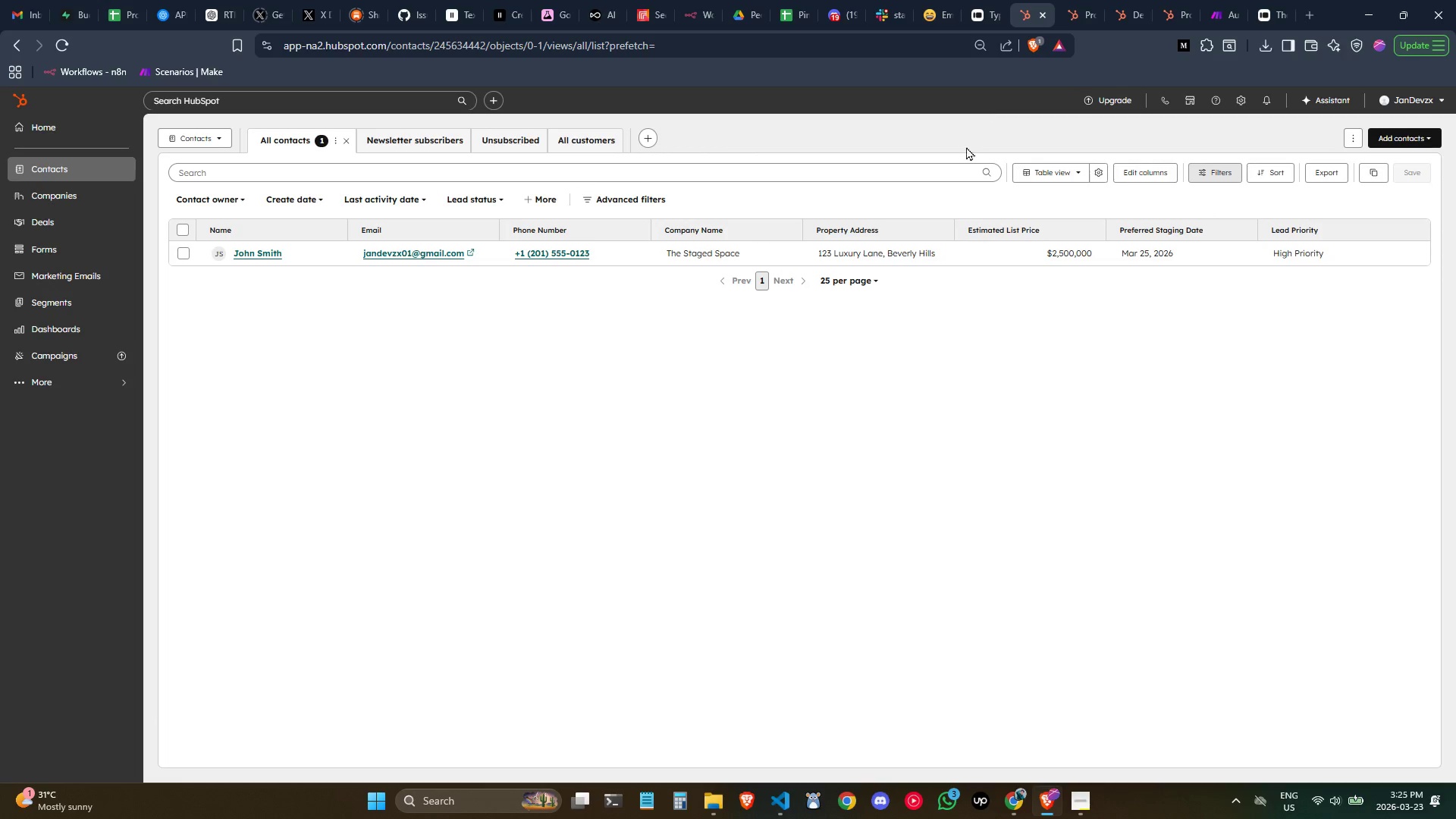 
left_click([924, 420])
 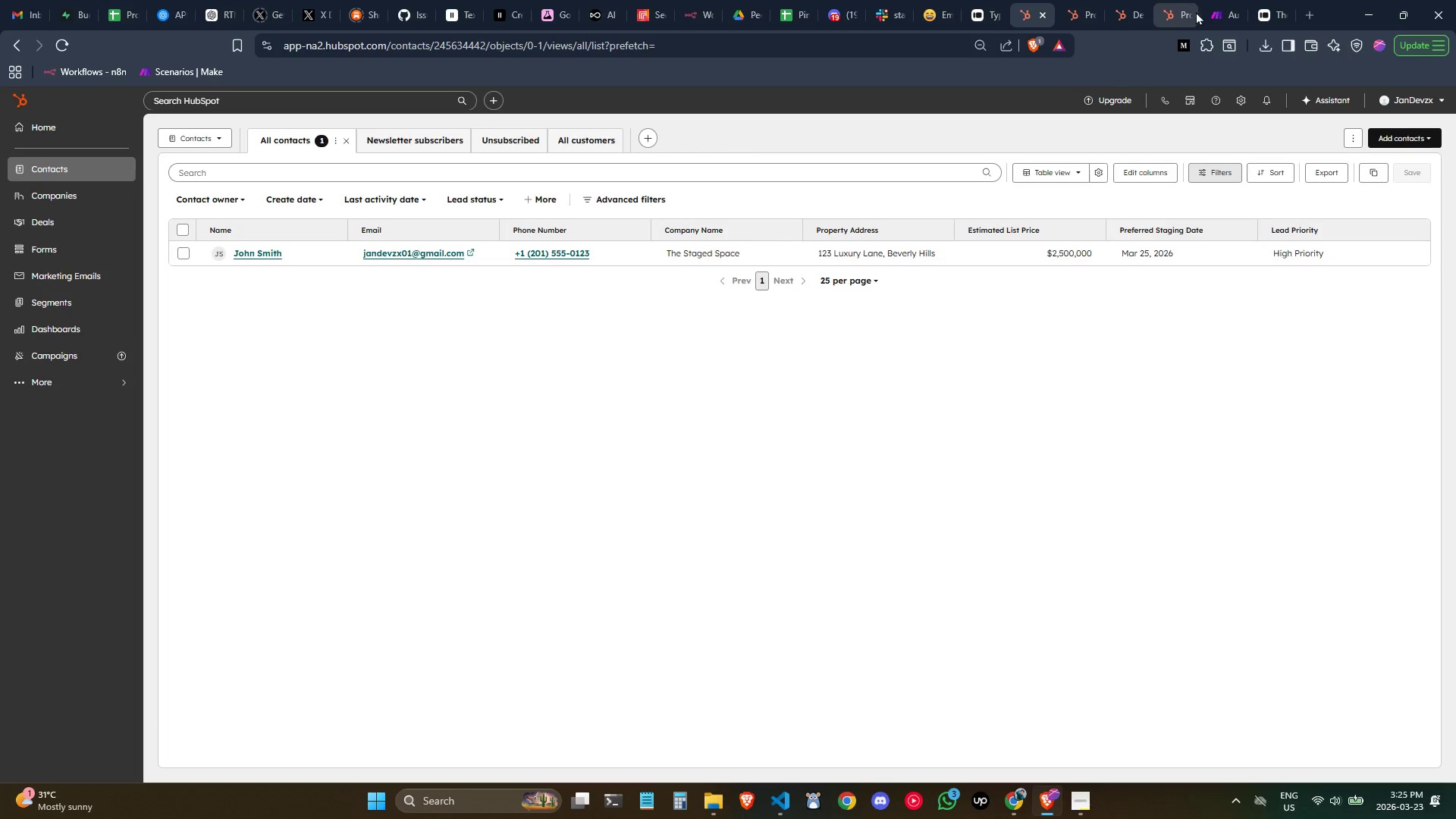 
left_click([1207, 11])
 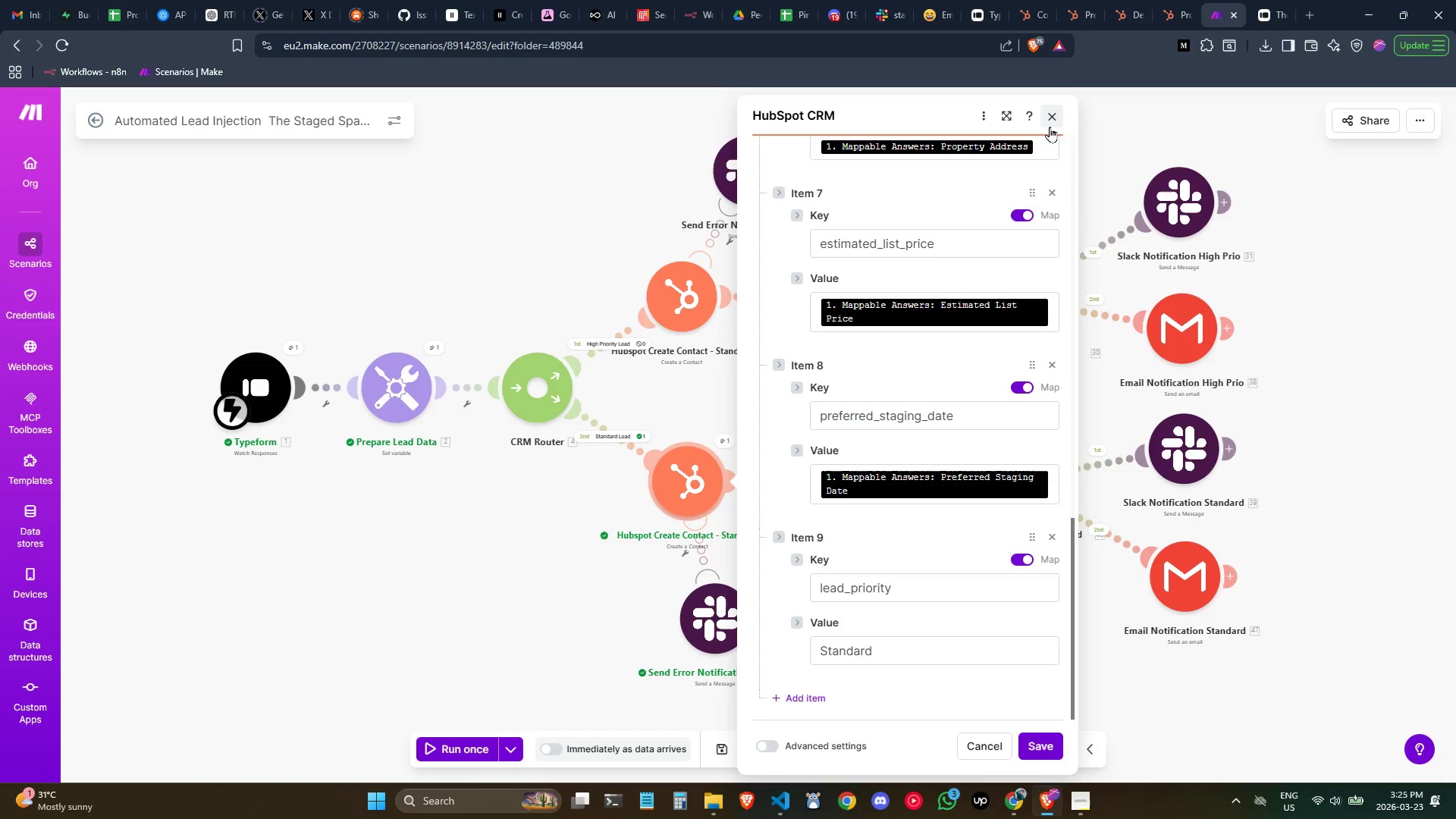 
left_click([1050, 127])
 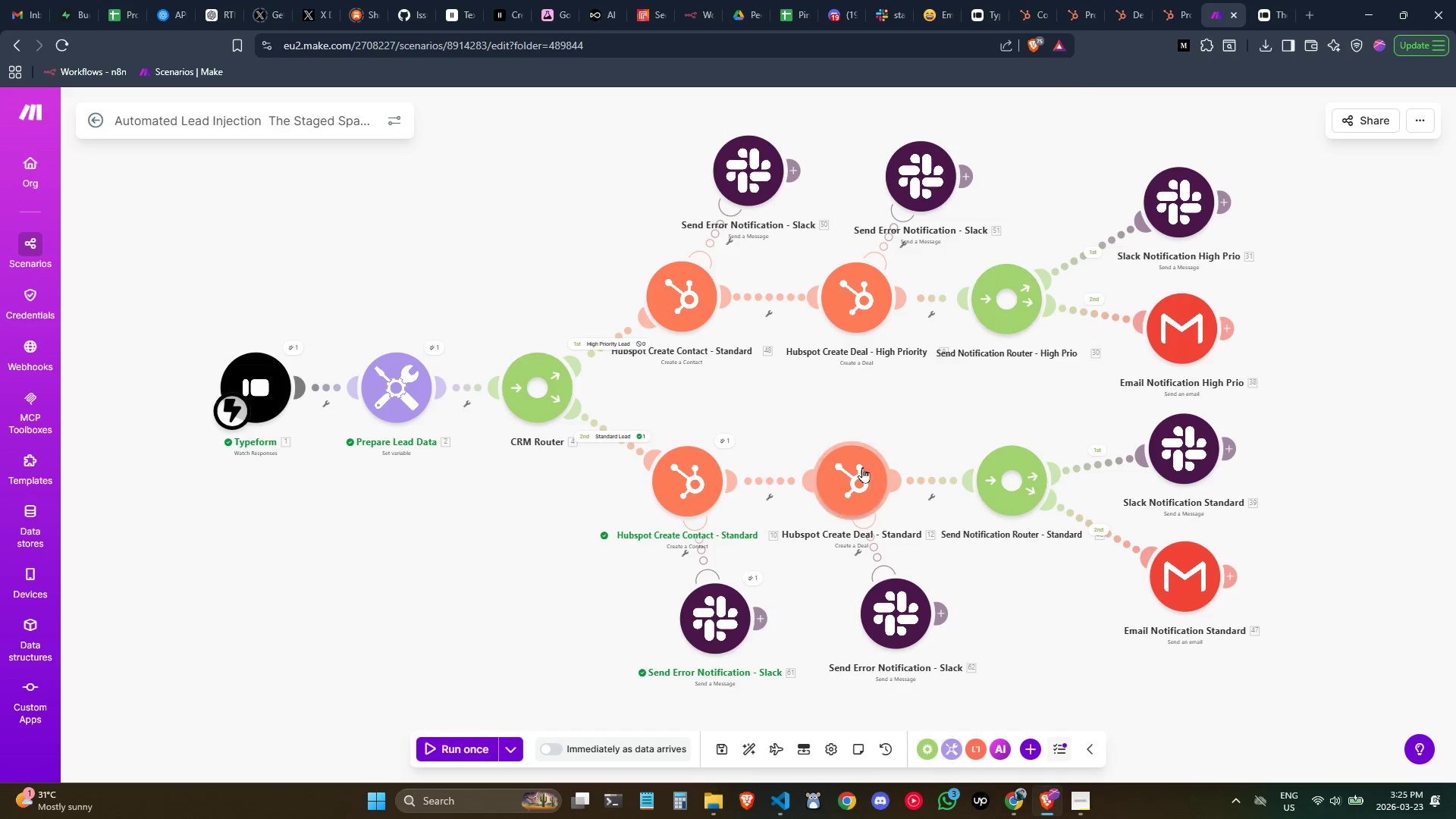 
double_click([861, 467])
 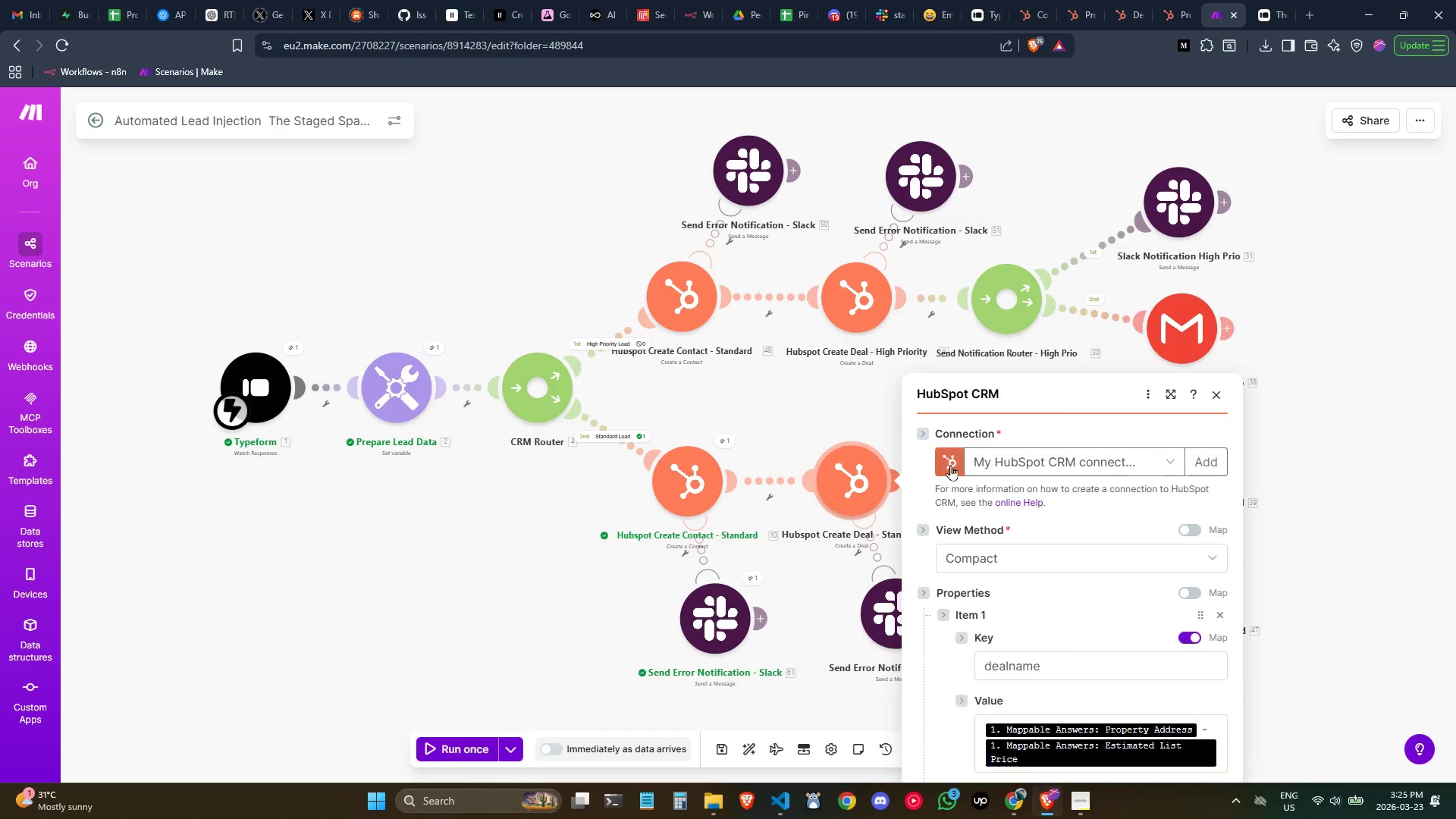 
scroll: coordinate [997, 481], scroll_direction: down, amount: 3.0
 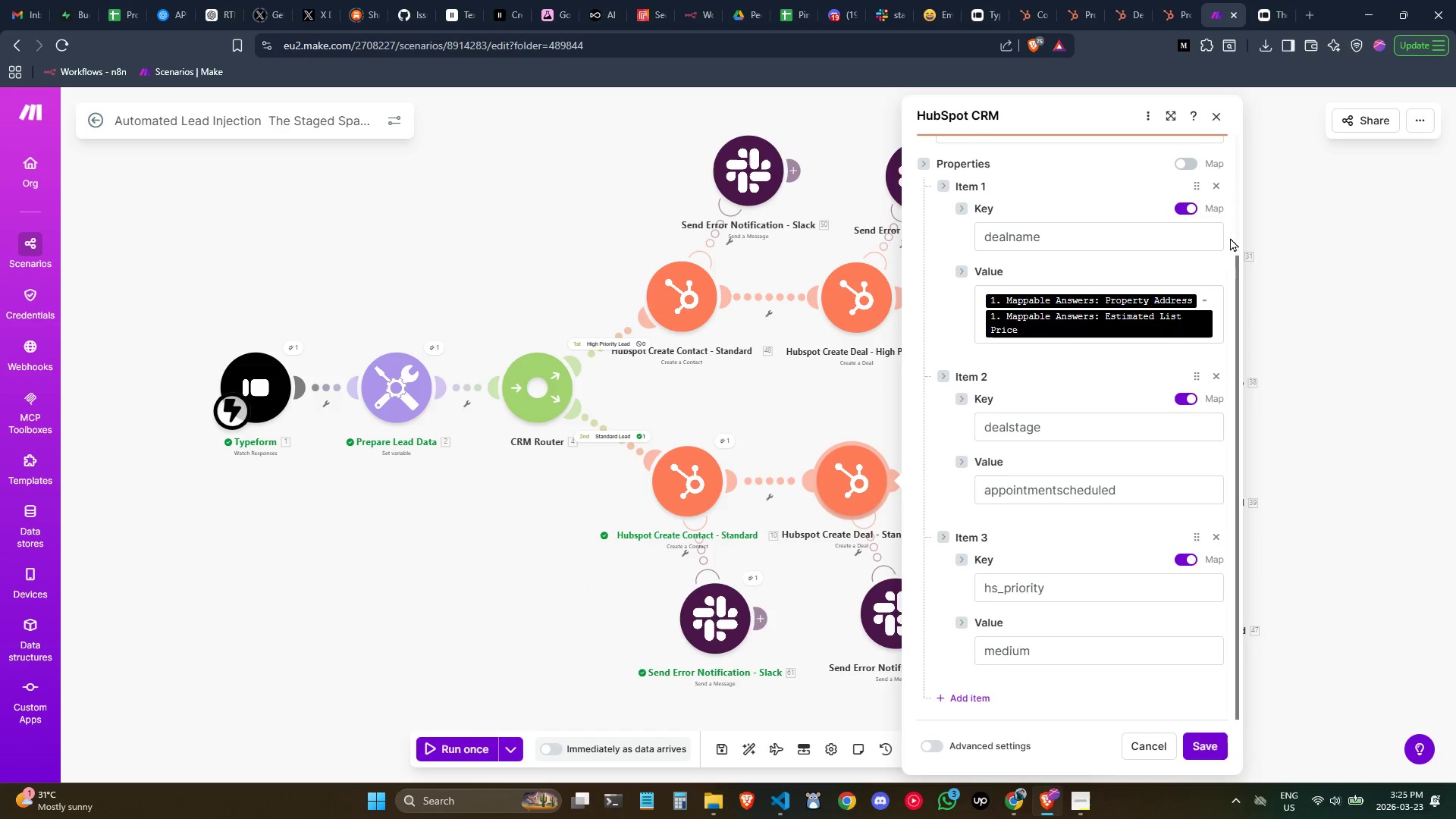 
left_click([1227, 118])
 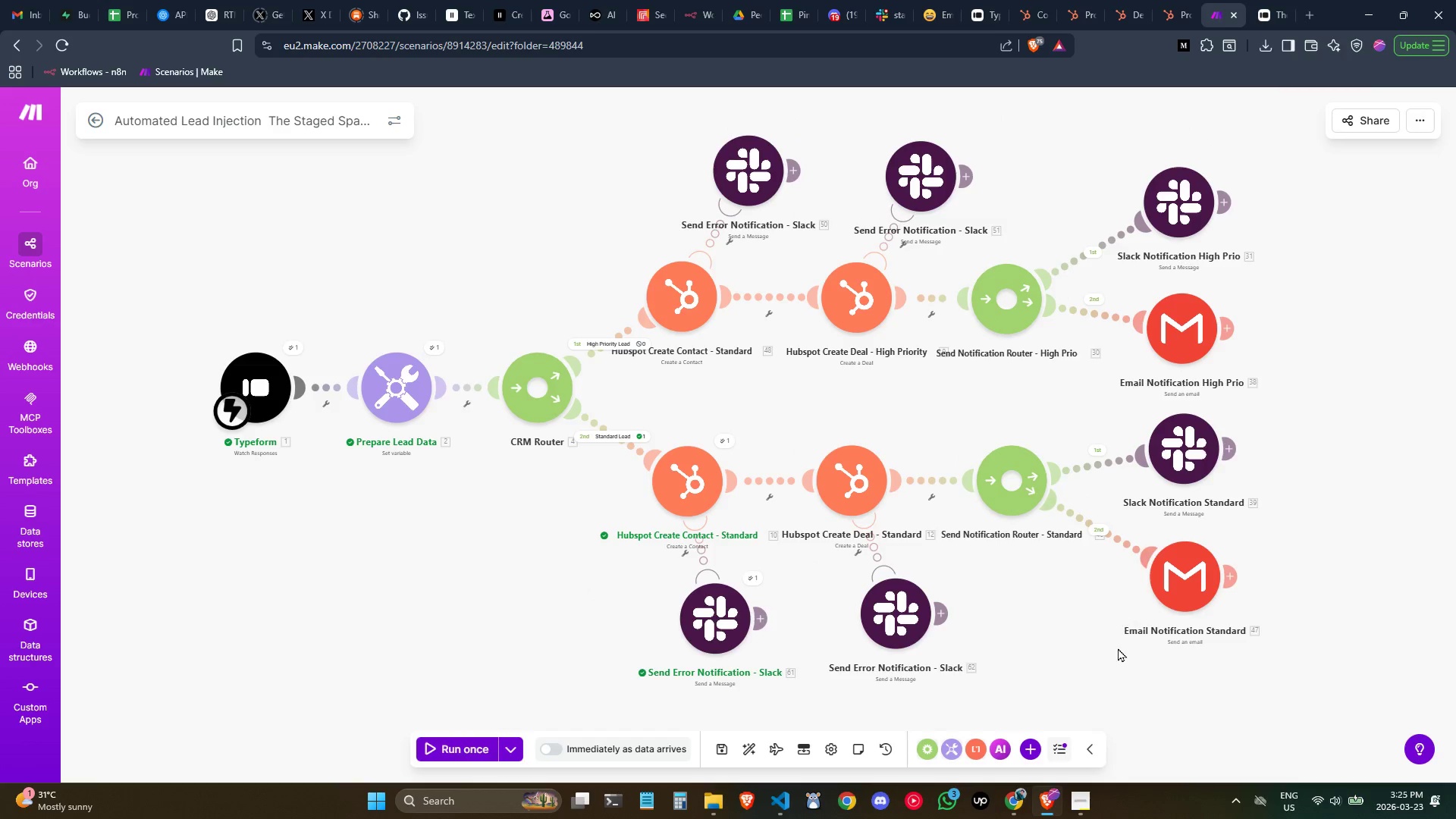 
left_click([1110, 637])
 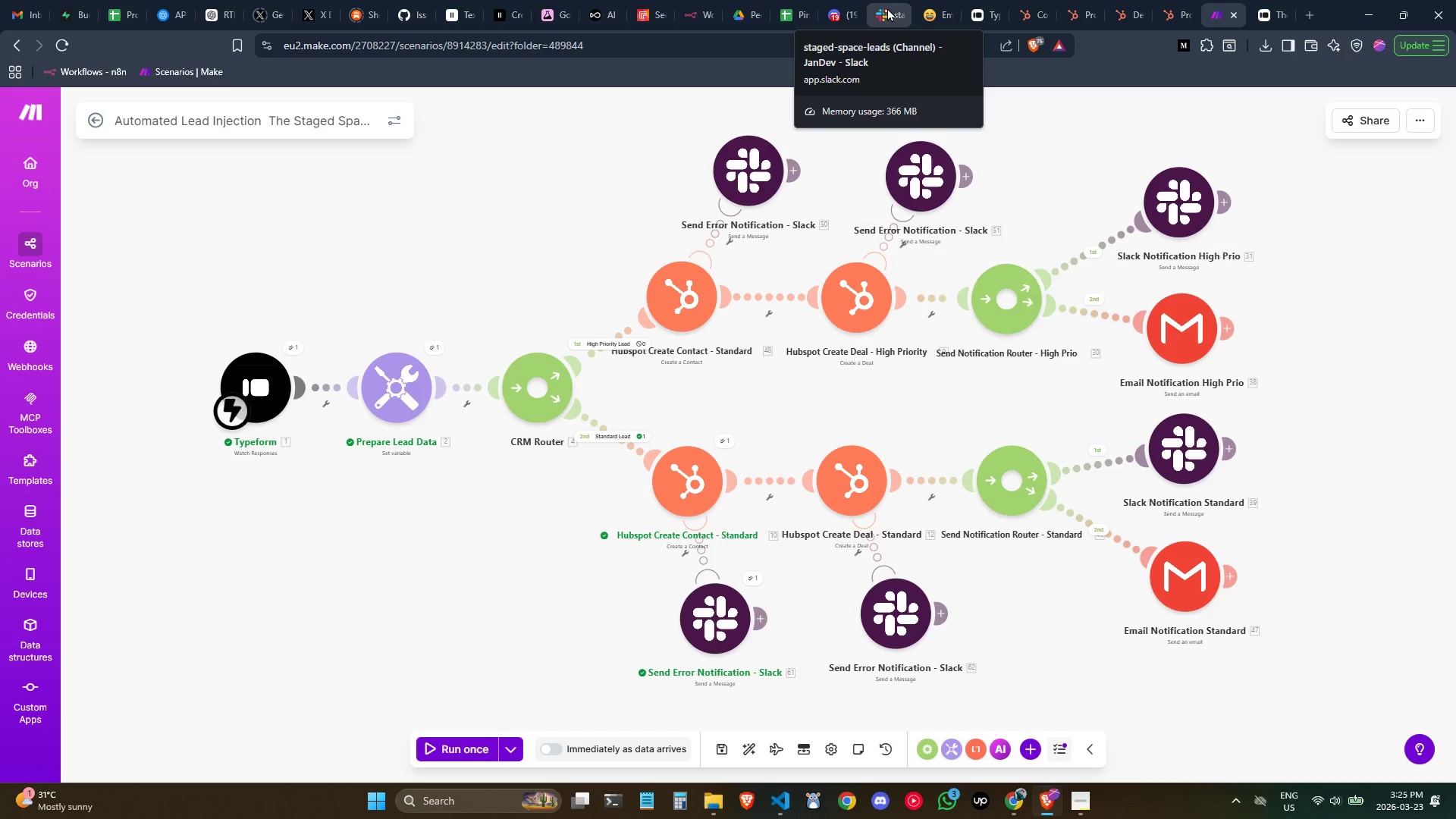 
left_click([887, 8])
 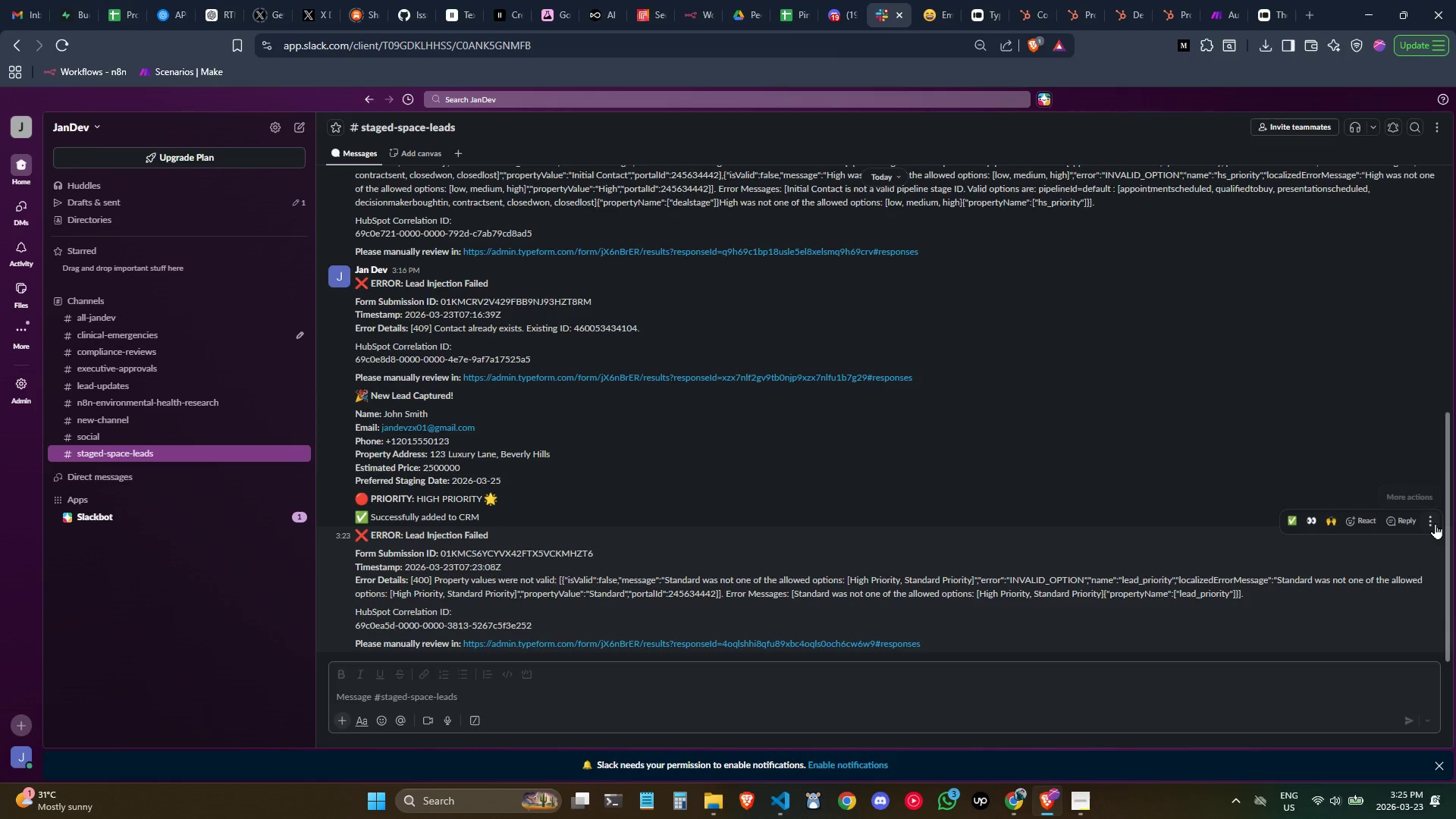 
left_click([1435, 523])
 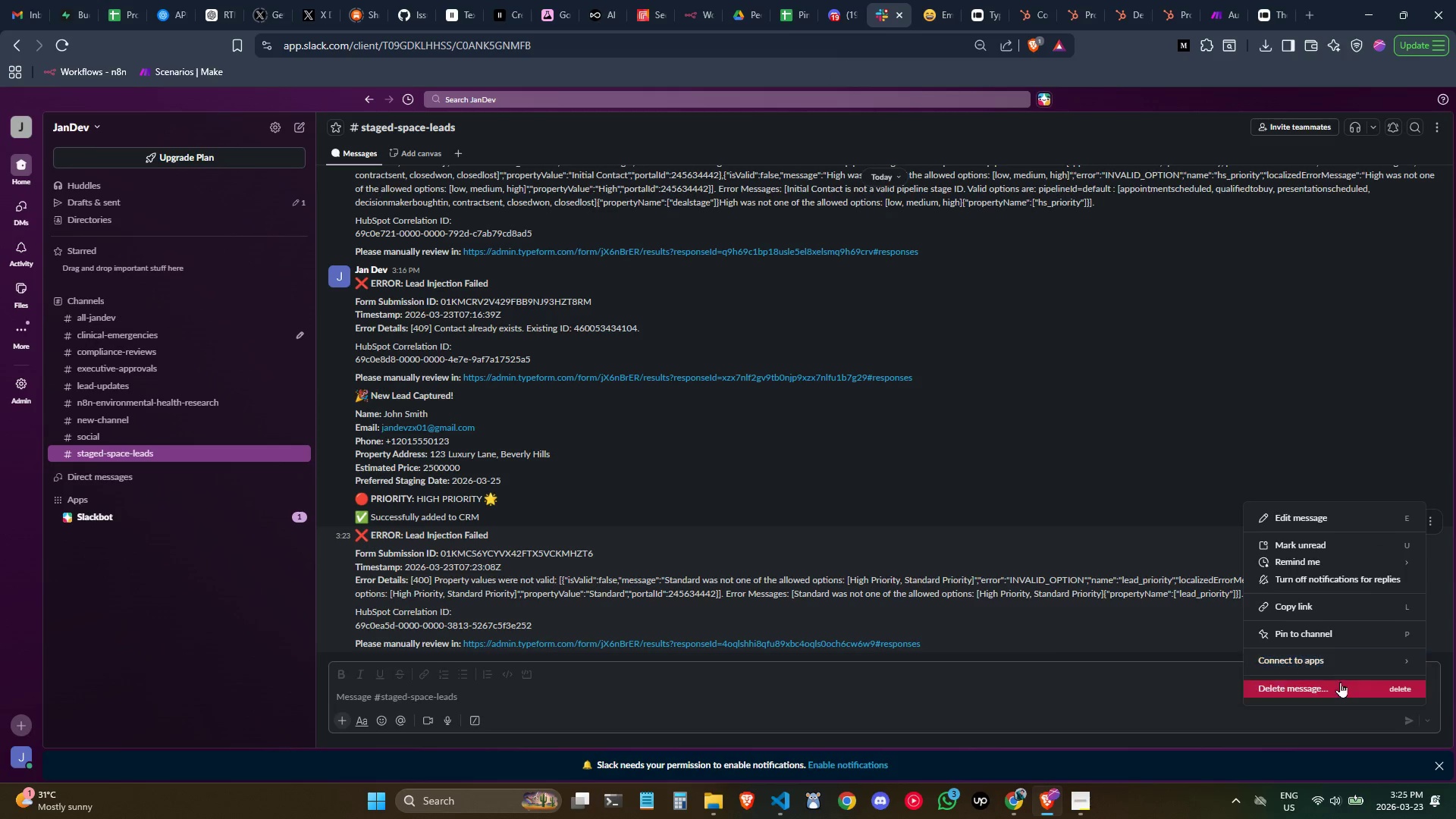 
left_click([1340, 682])
 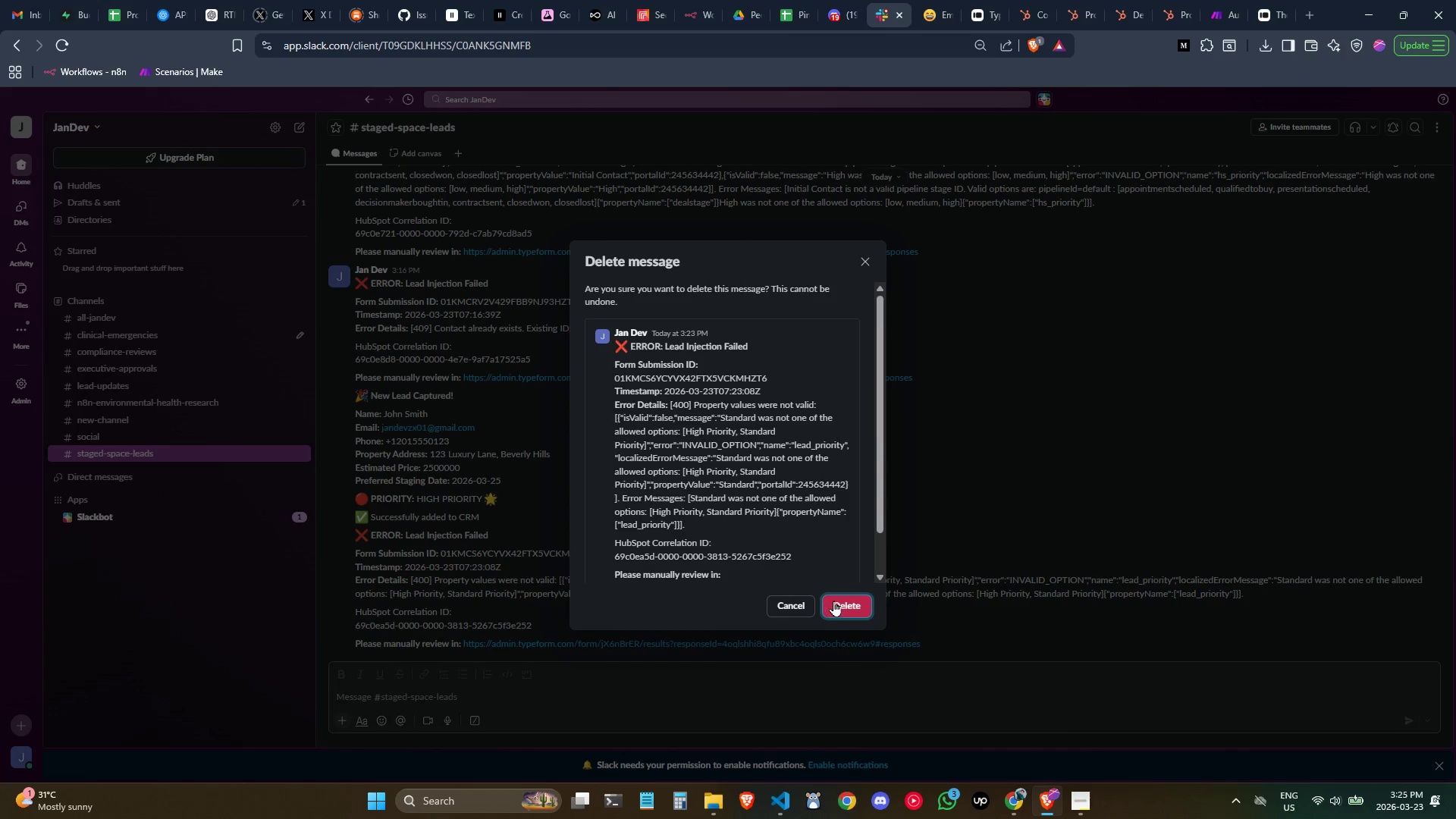 
left_click([841, 602])
 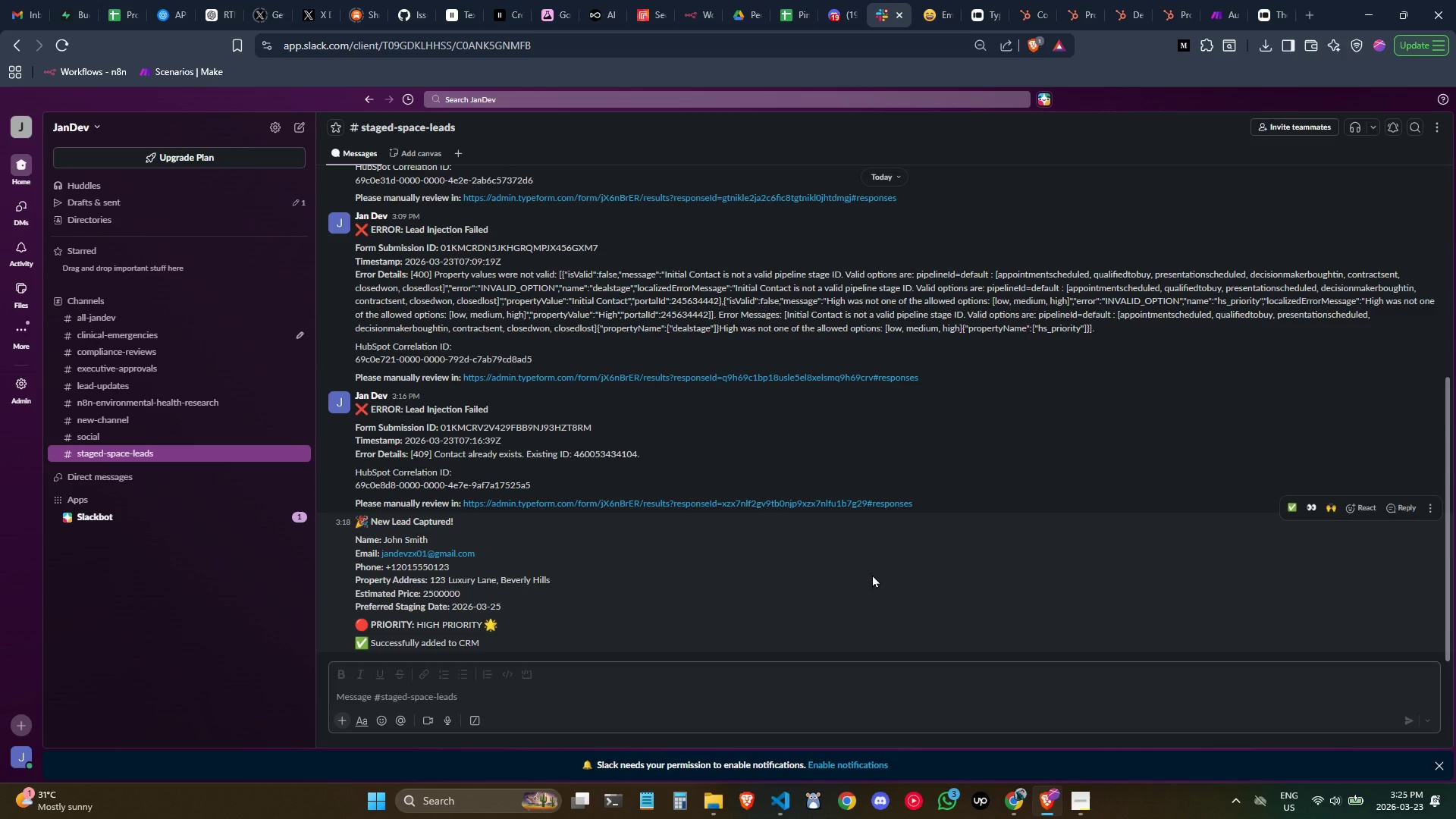 
wait(7.66)
 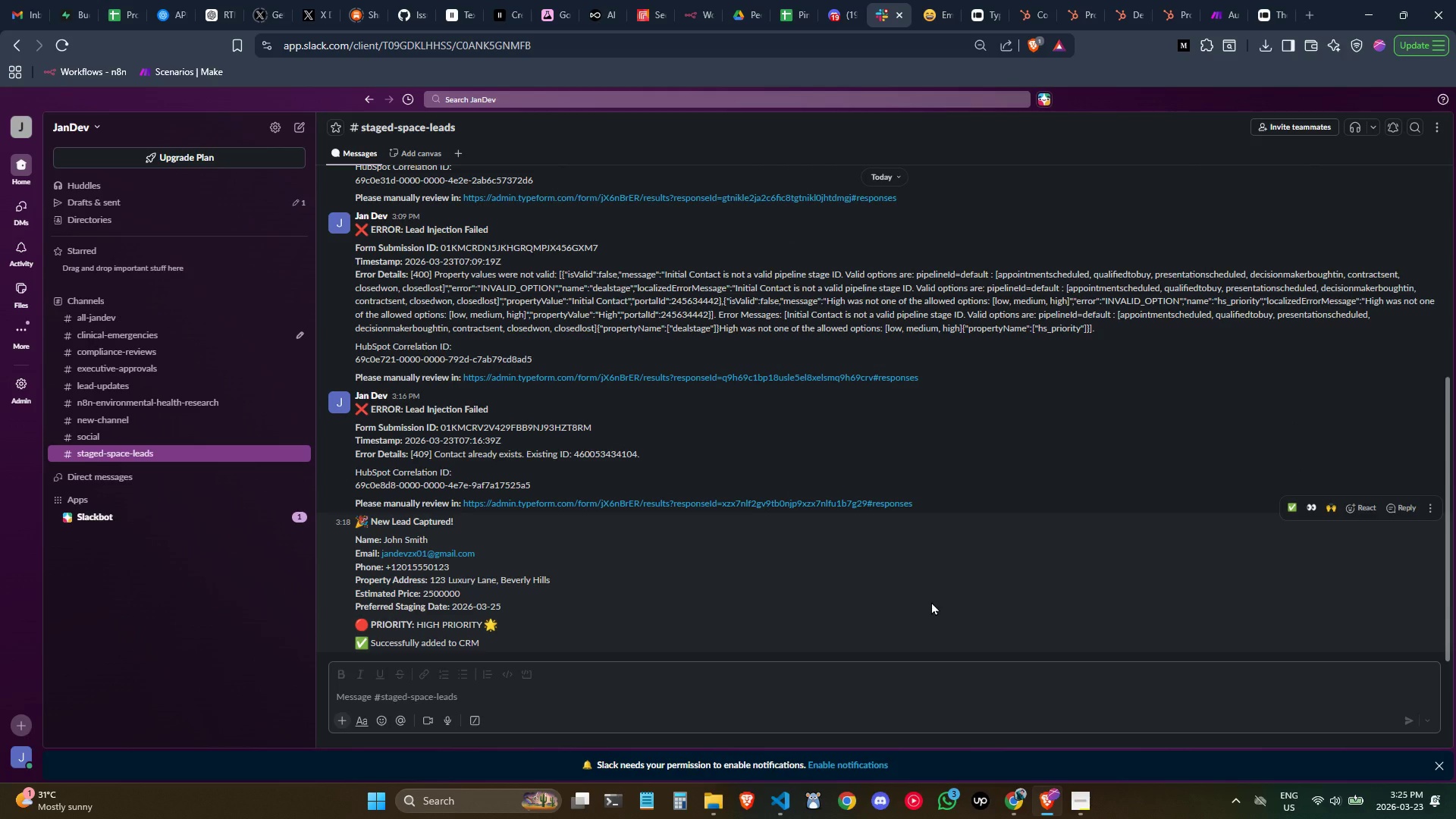 
scroll: coordinate [849, 587], scroll_direction: up, amount: 1.0
 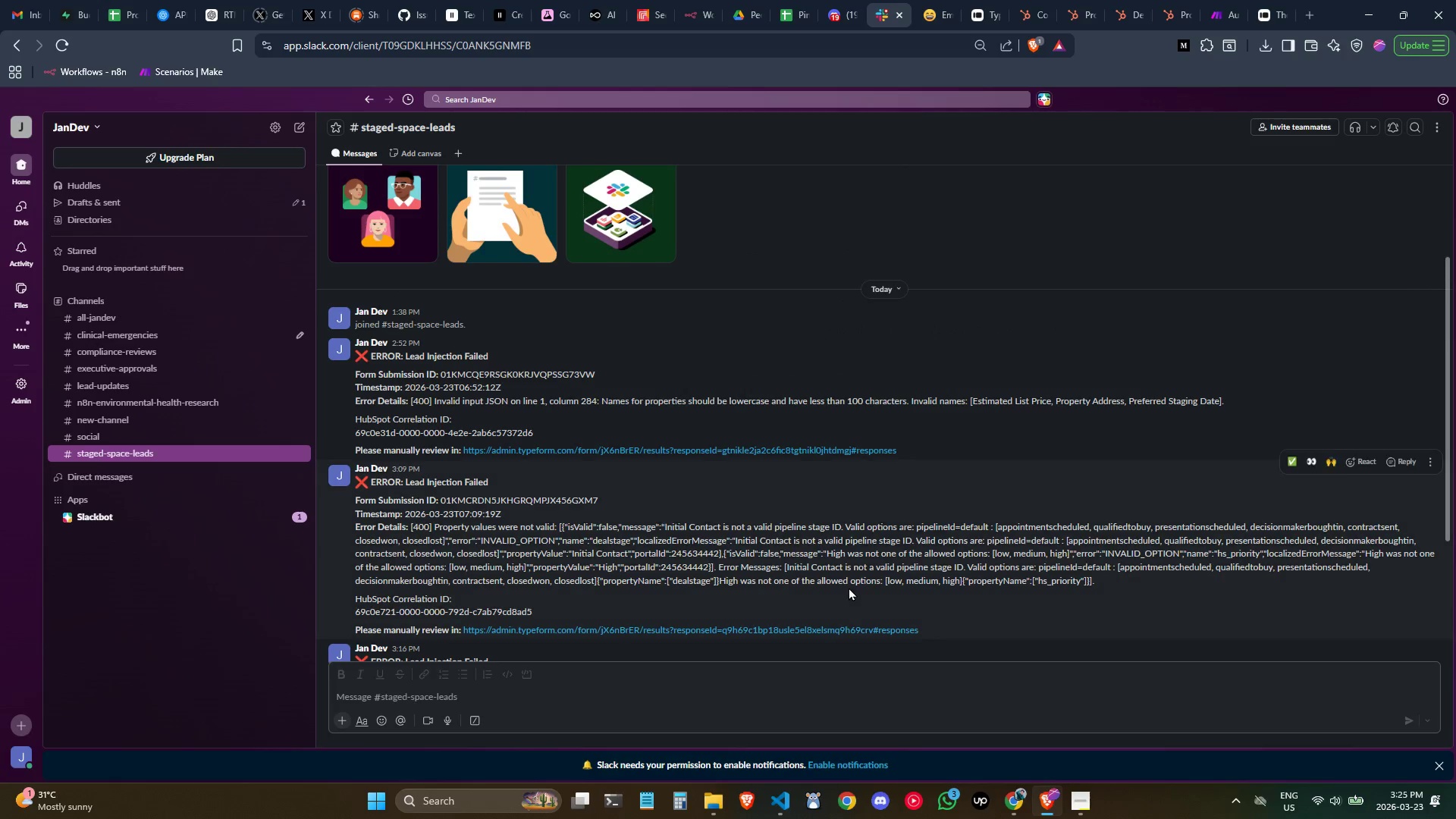 
scroll: coordinate [849, 587], scroll_direction: down, amount: 1.0
 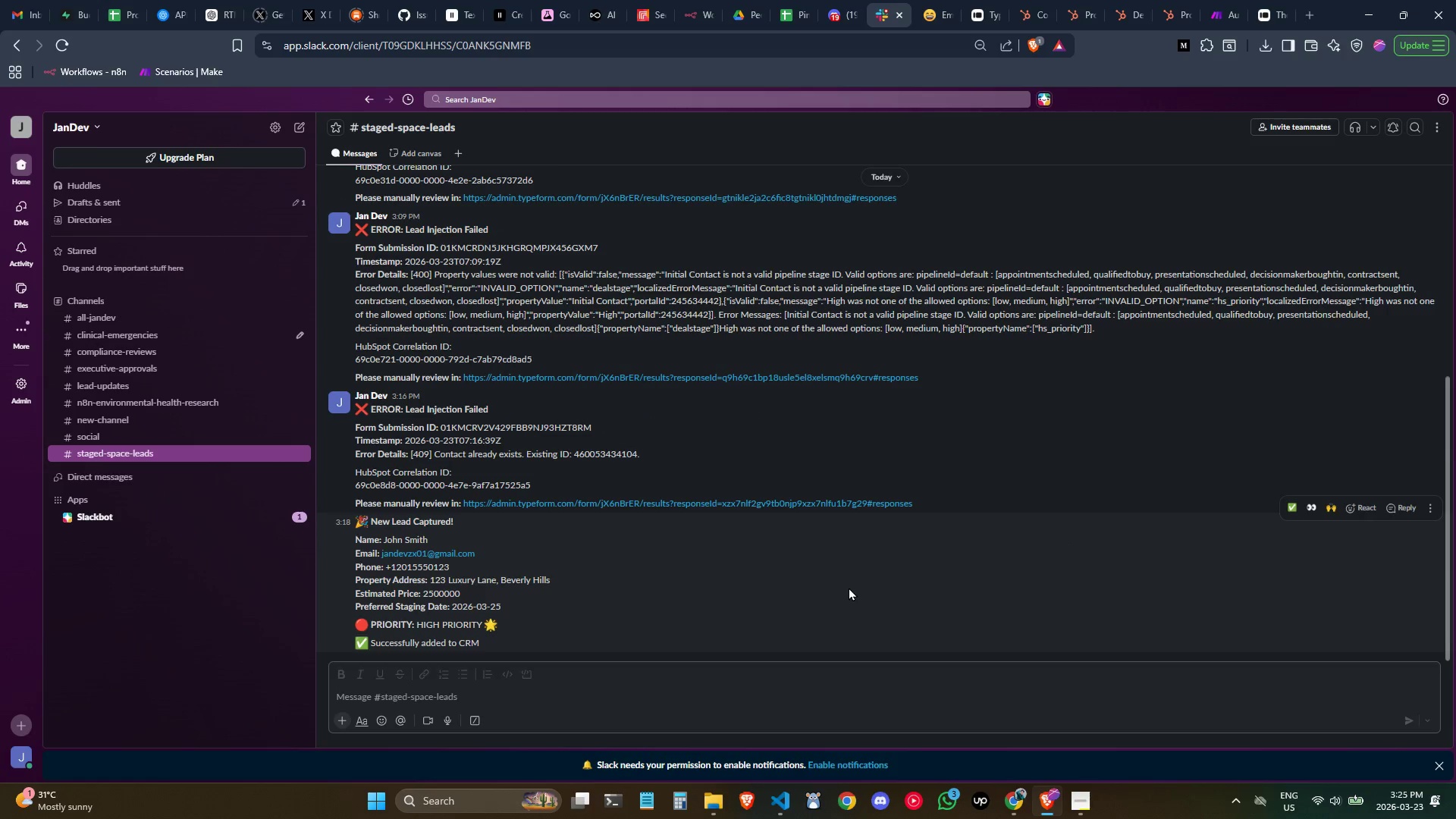 
scroll: coordinate [849, 587], scroll_direction: up, amount: 1.0
 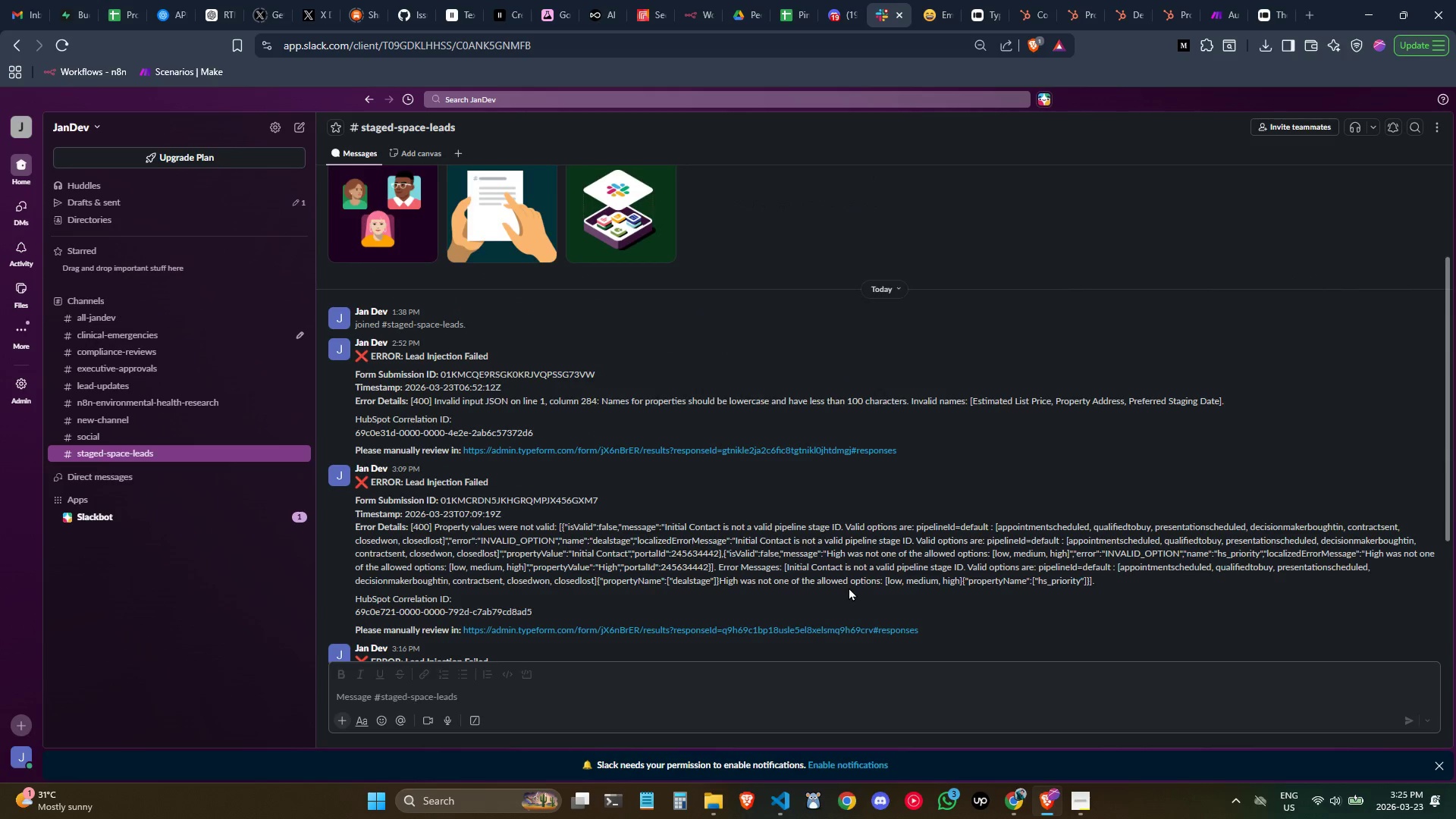 
scroll: coordinate [849, 587], scroll_direction: down, amount: 1.0
 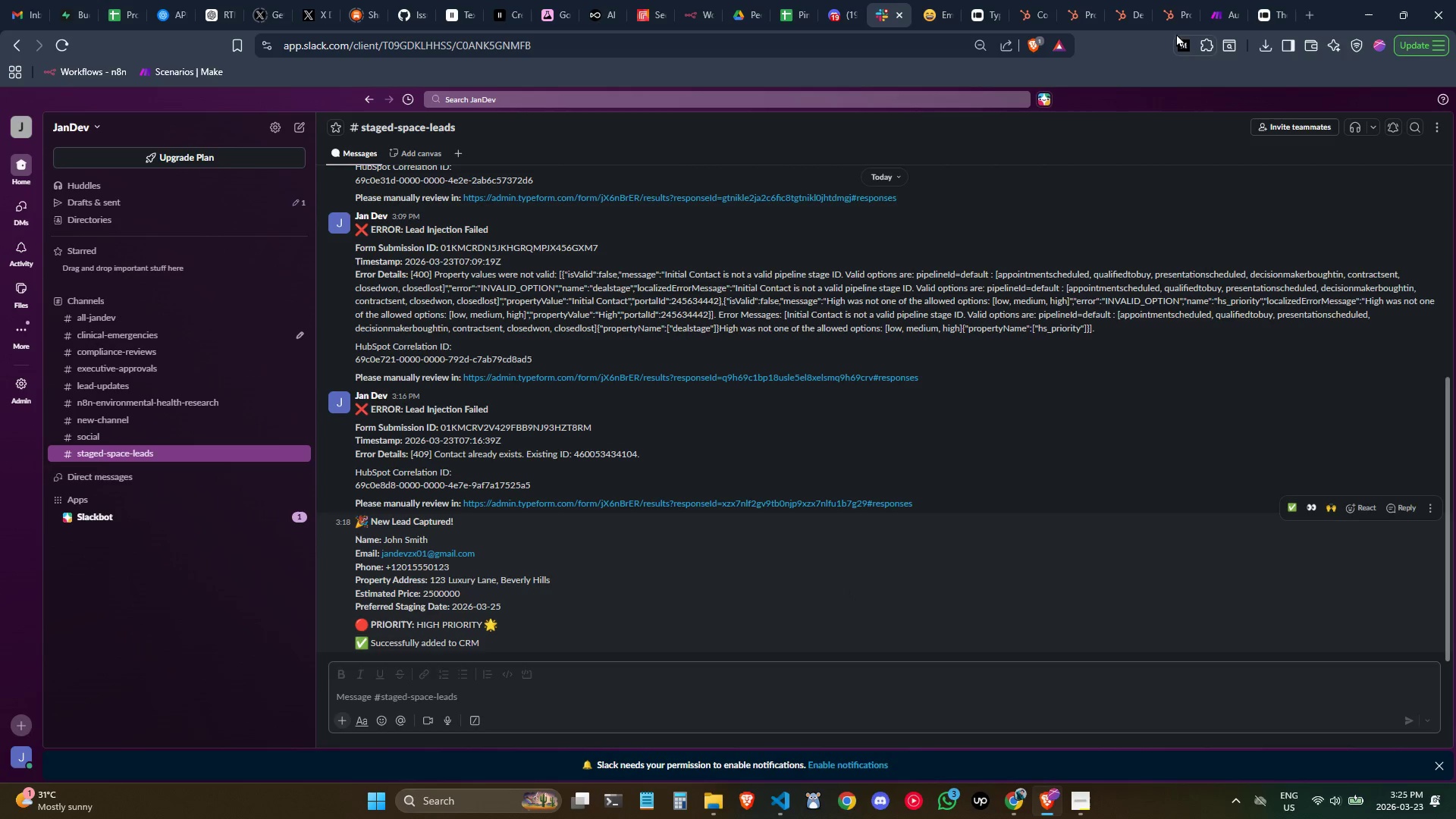 
left_click([1214, 8])
 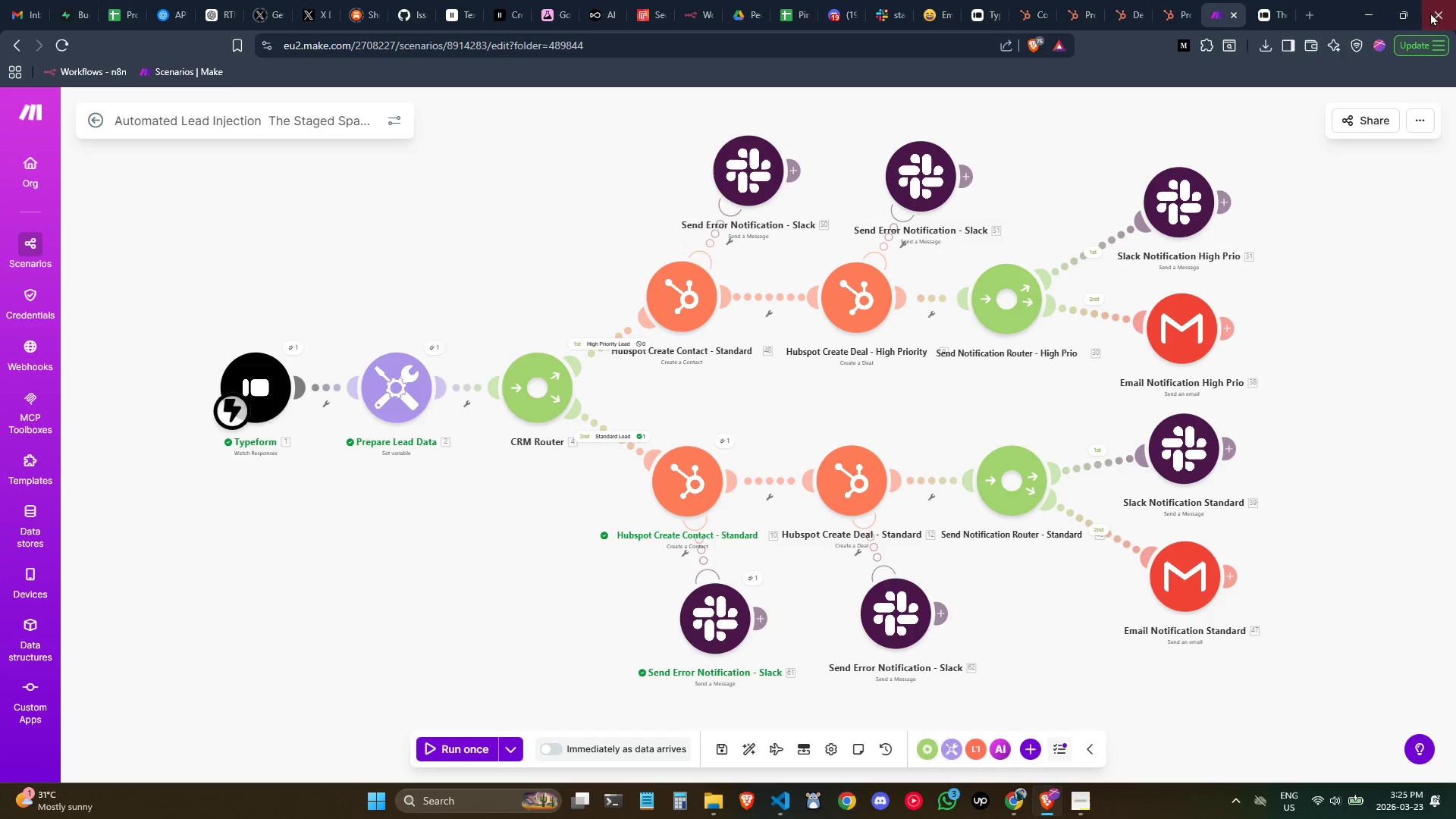 
left_click([1279, 0])
 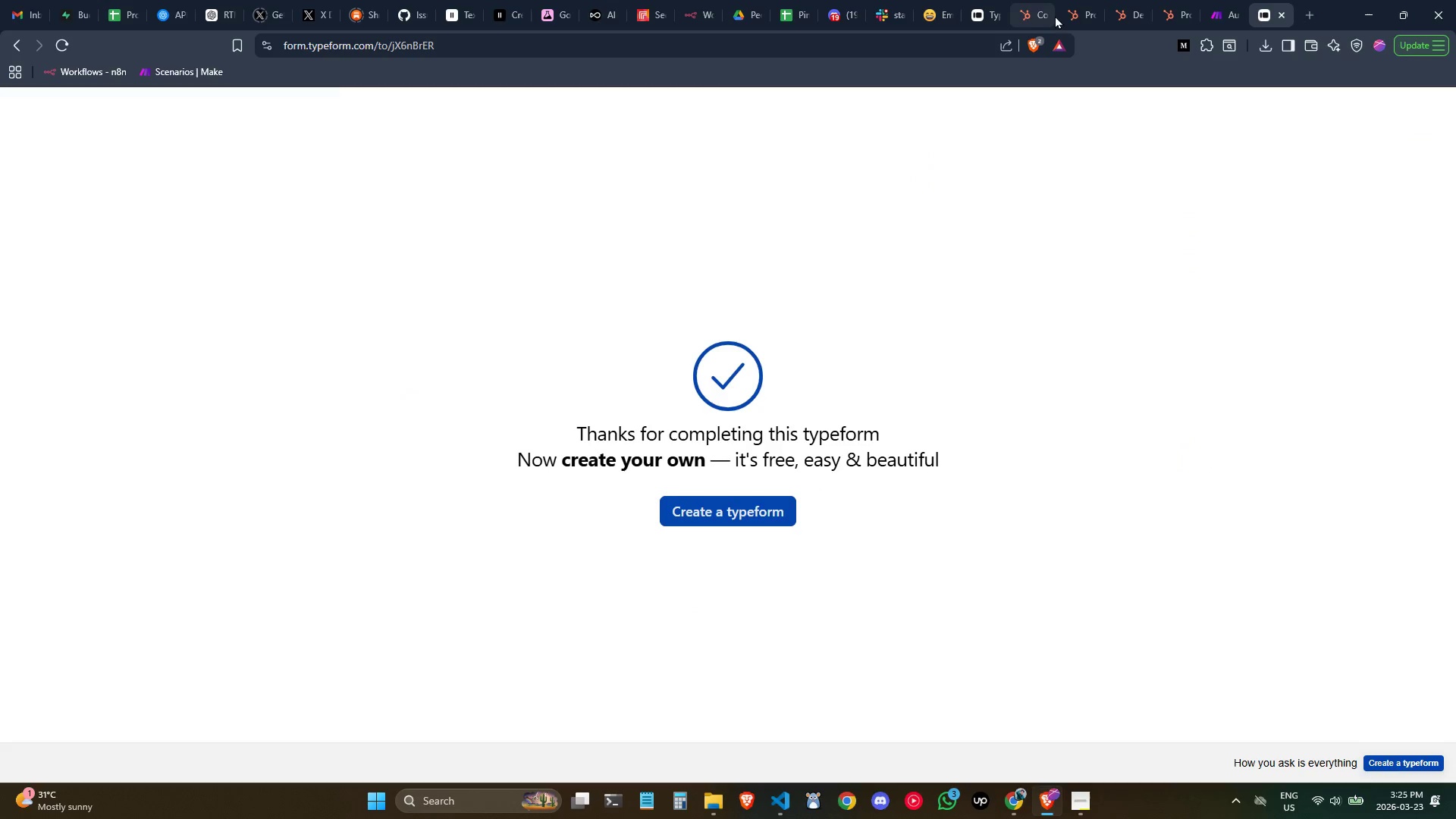 
left_click([993, 0])
 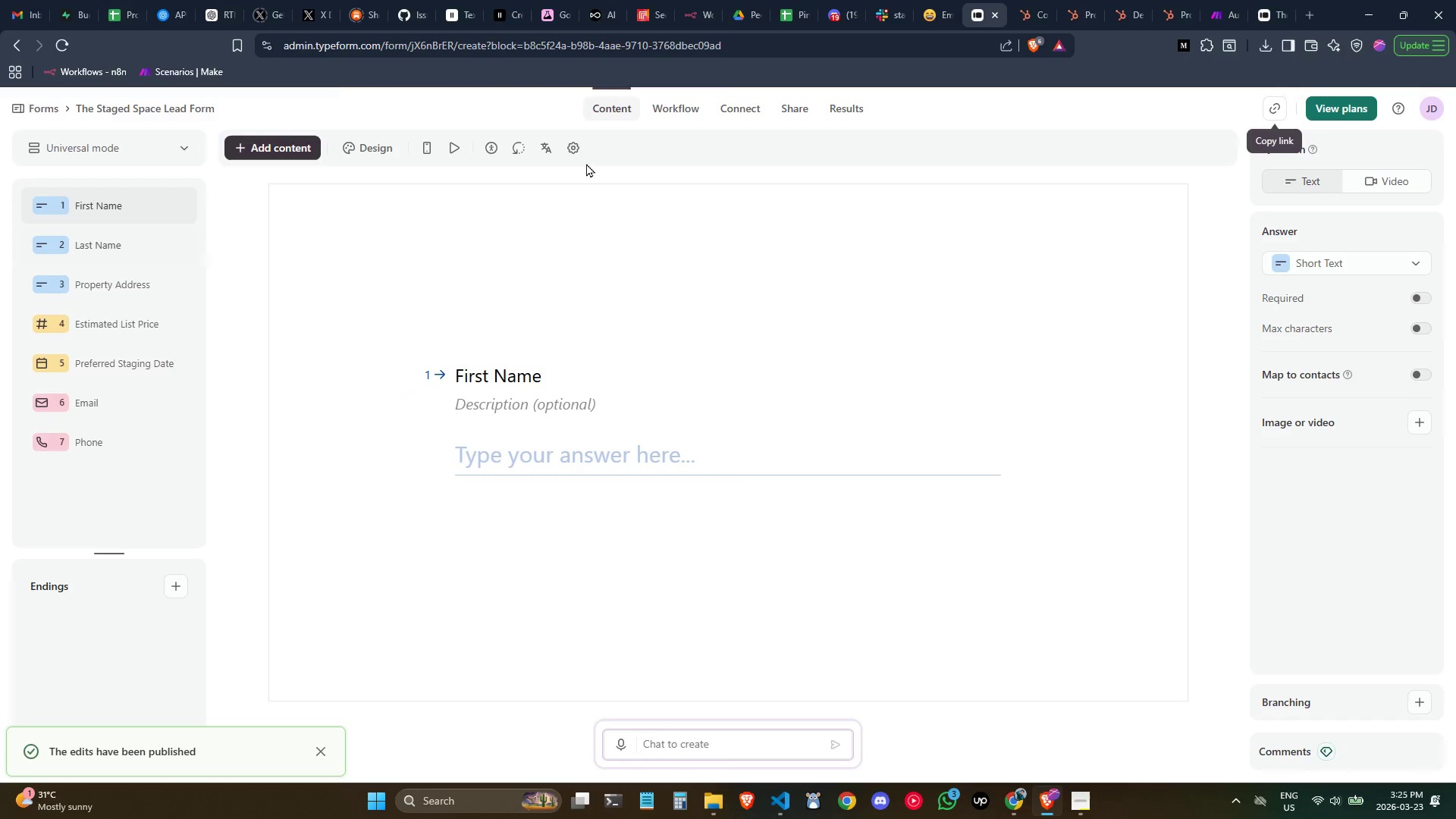 
left_click([856, 110])
 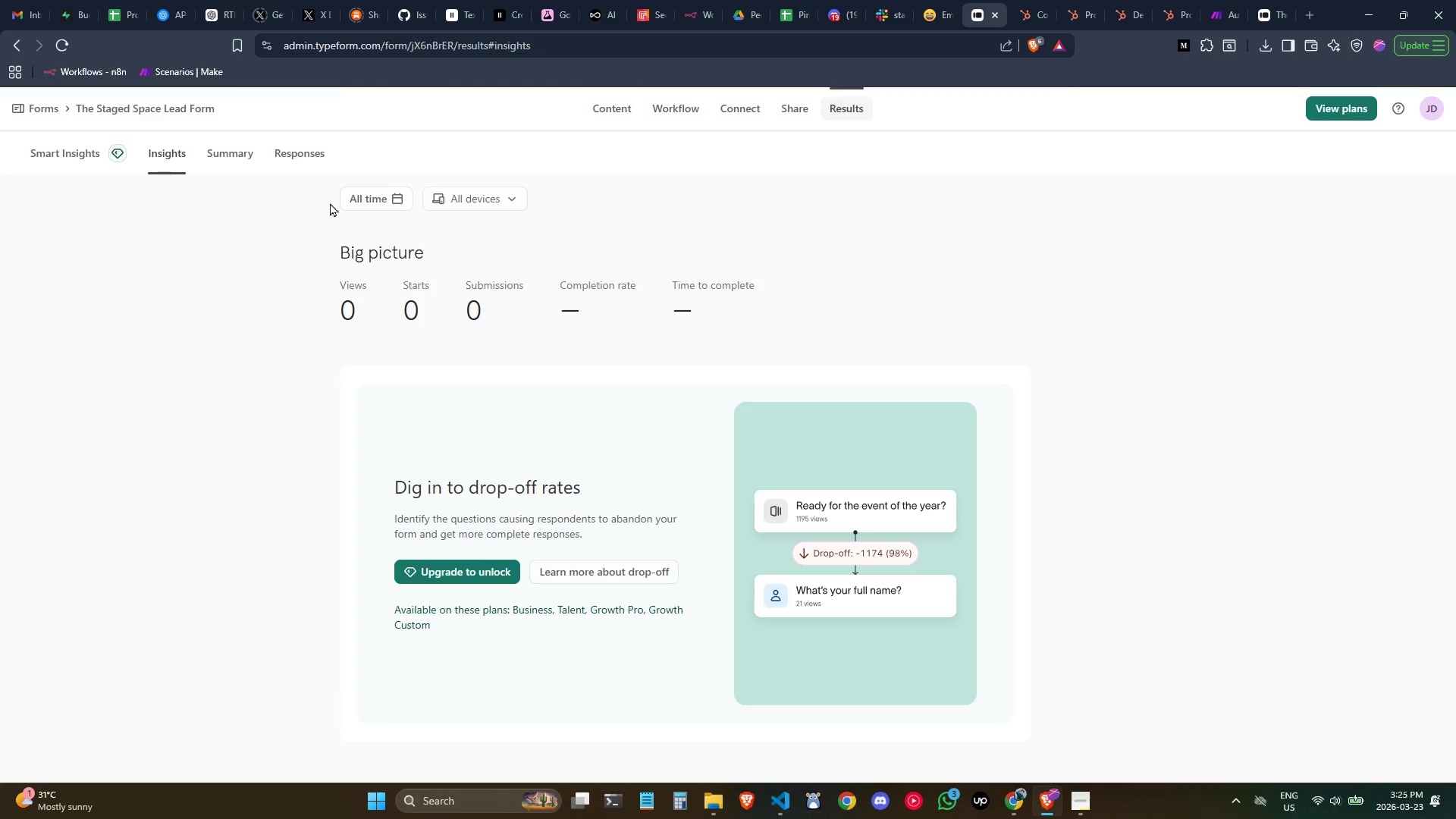 
left_click([292, 152])
 